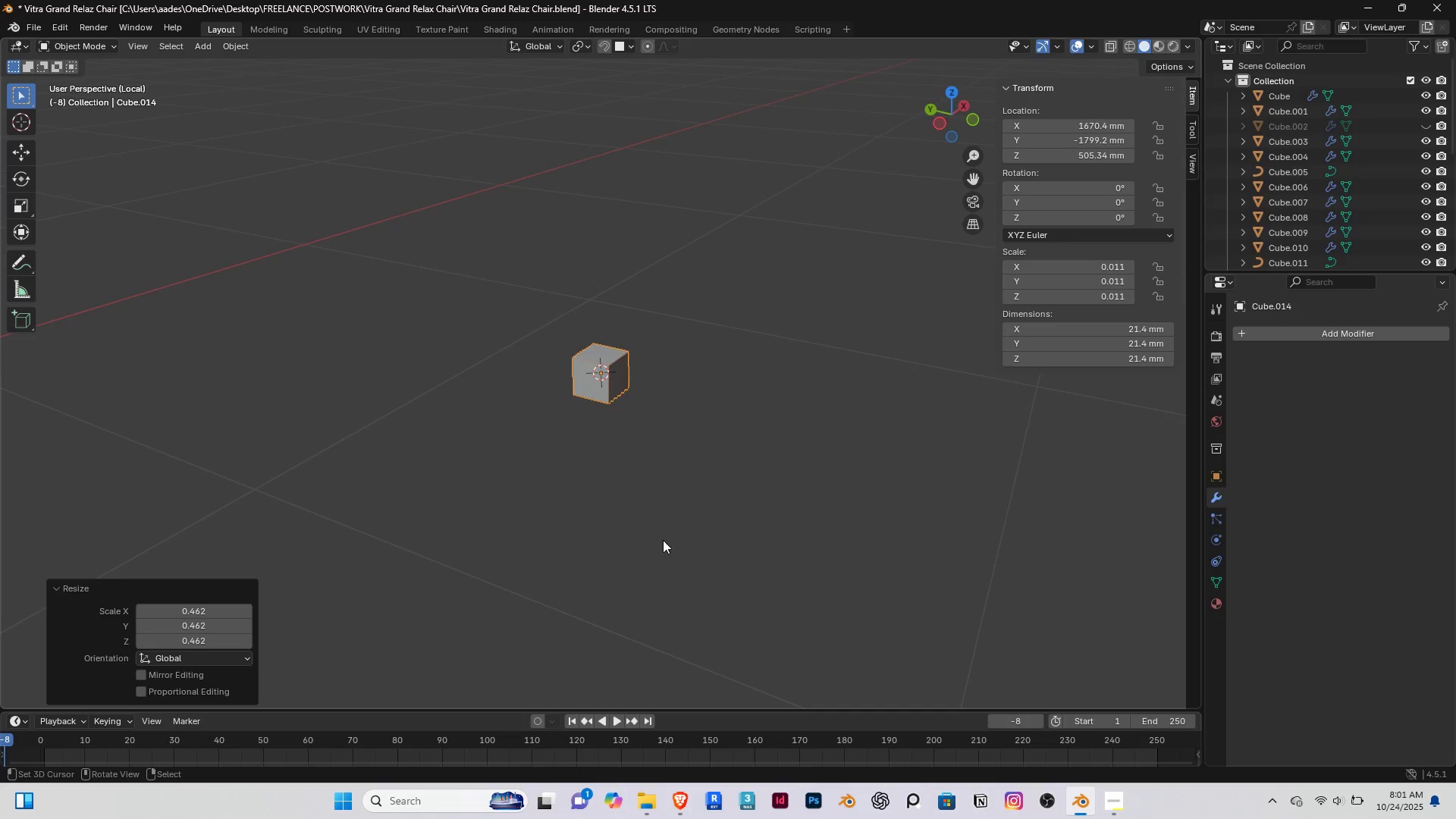 
scroll: coordinate [698, 594], scroll_direction: down, amount: 6.0
 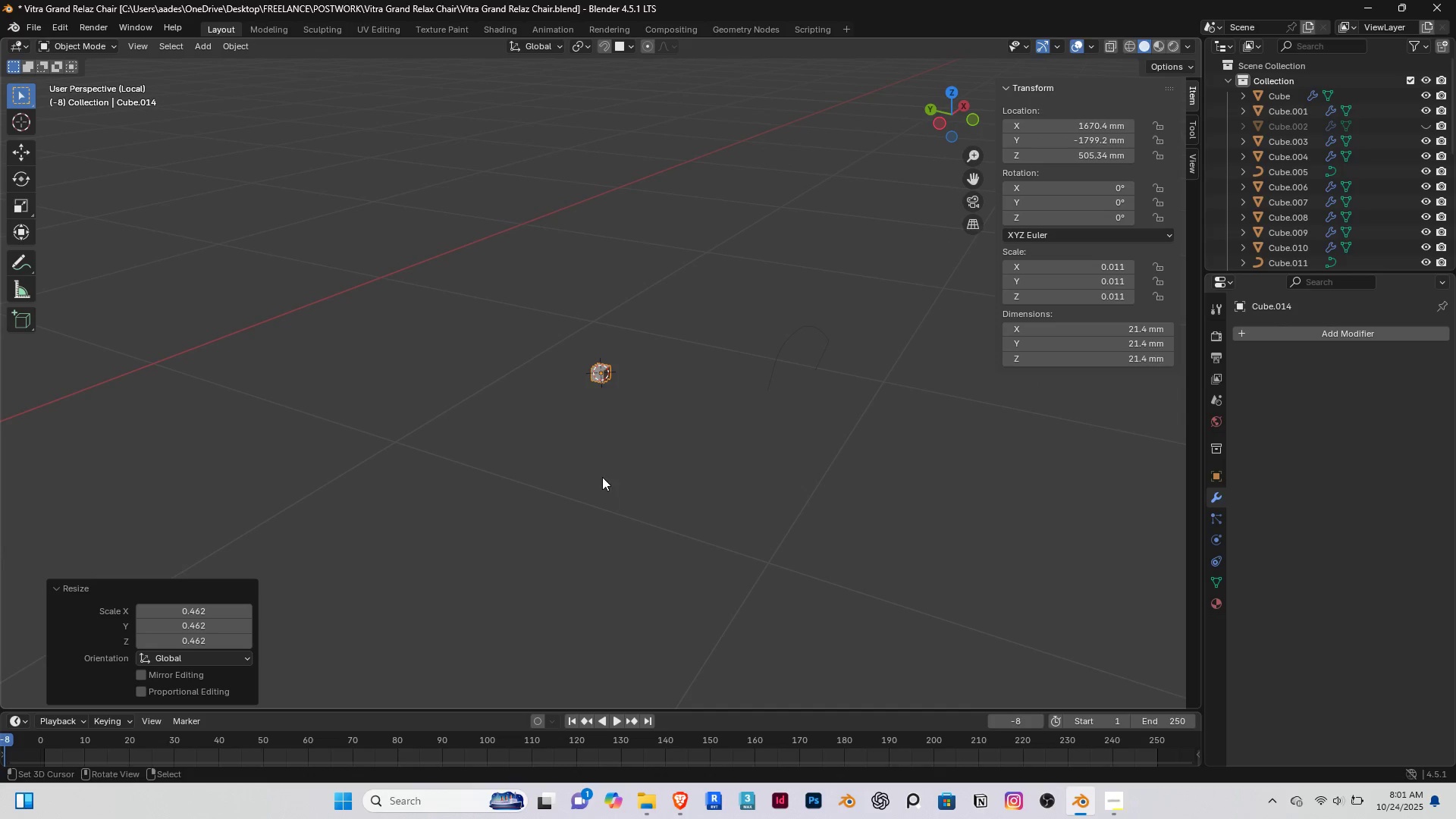 
scroll: coordinate [599, 469], scroll_direction: up, amount: 2.0
 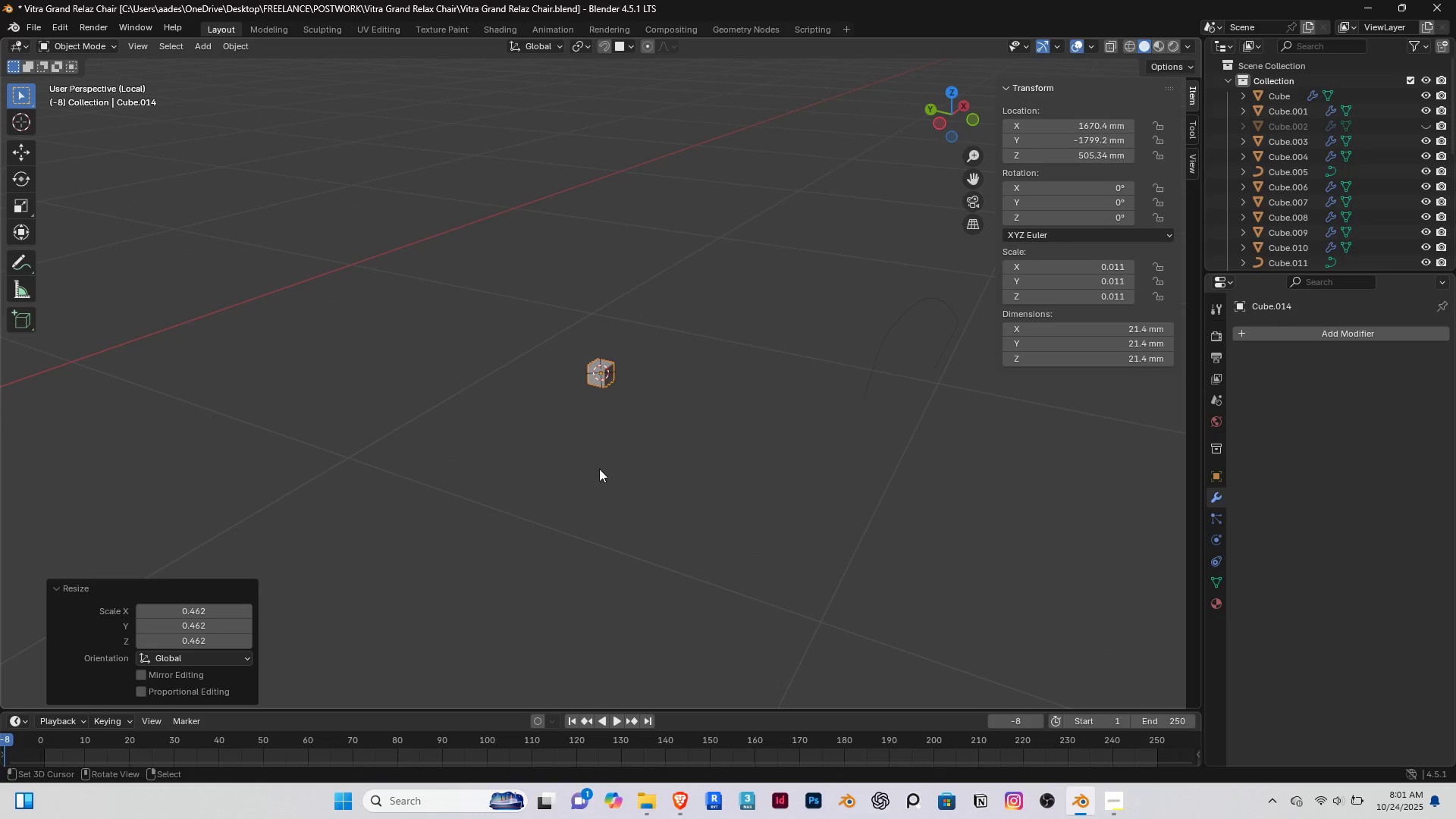 
key(Home)
 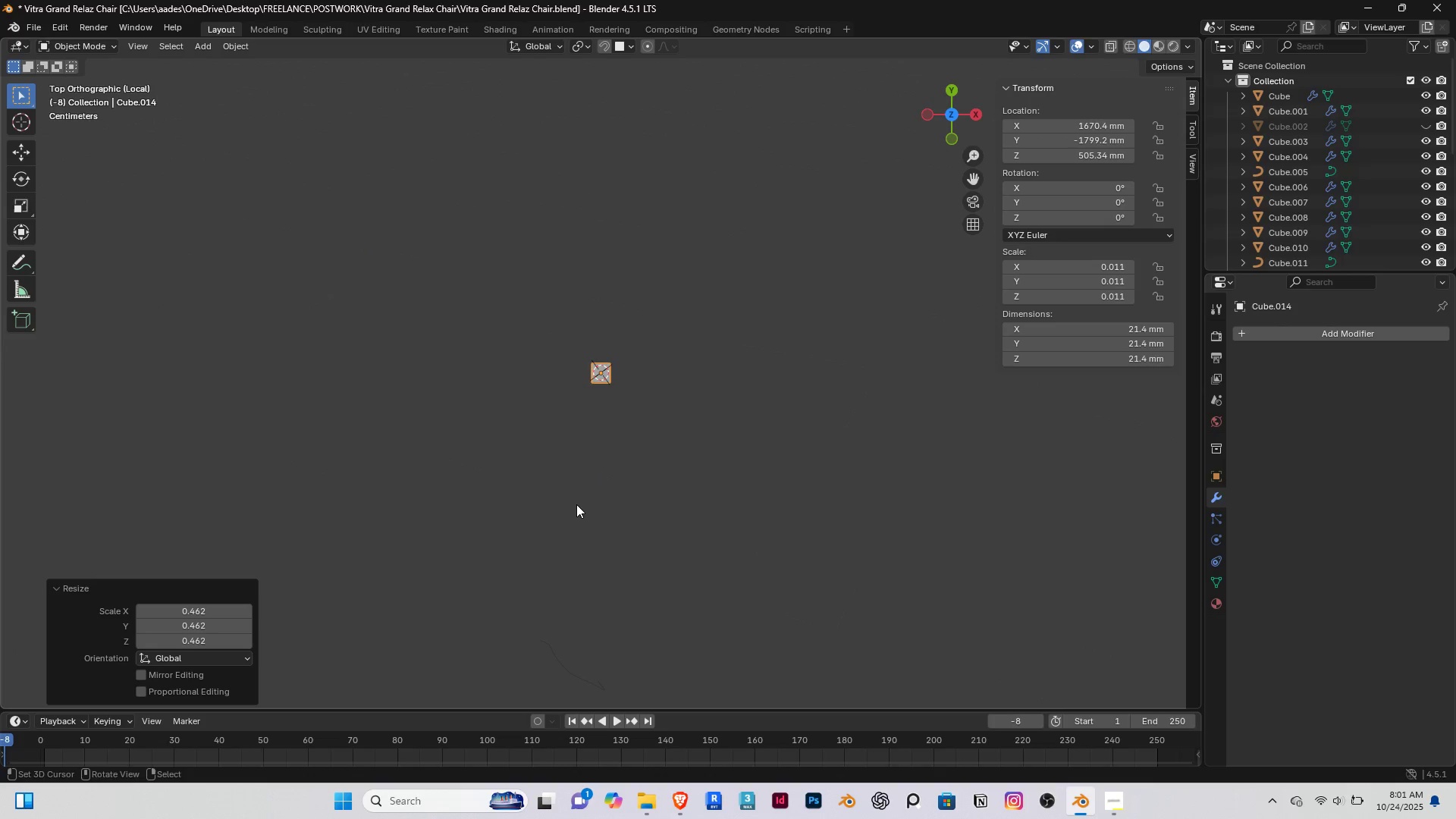 
scroll: coordinate [587, 522], scroll_direction: down, amount: 9.0
 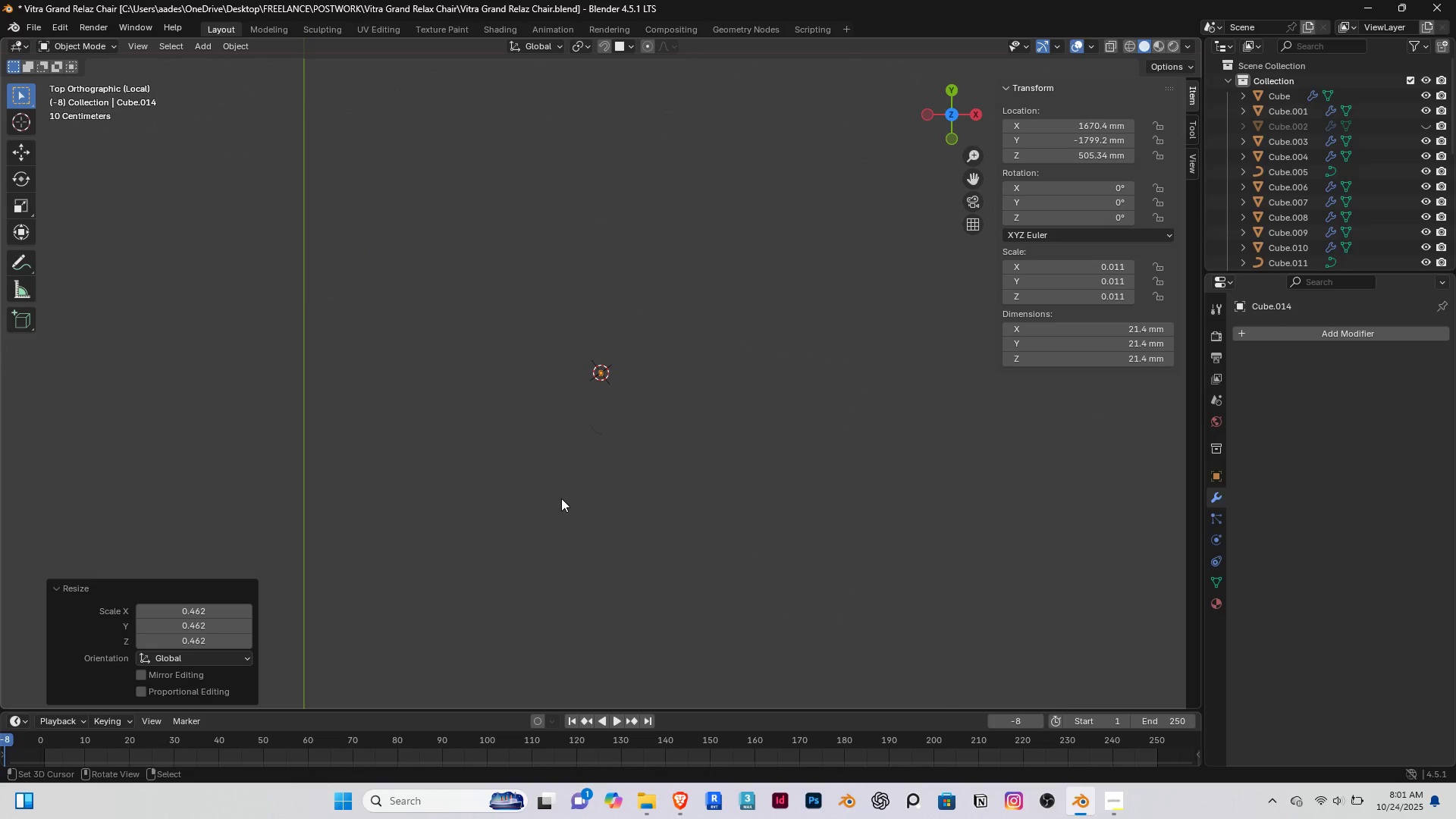 
hold_key(key=ShiftRight, duration=0.41)
 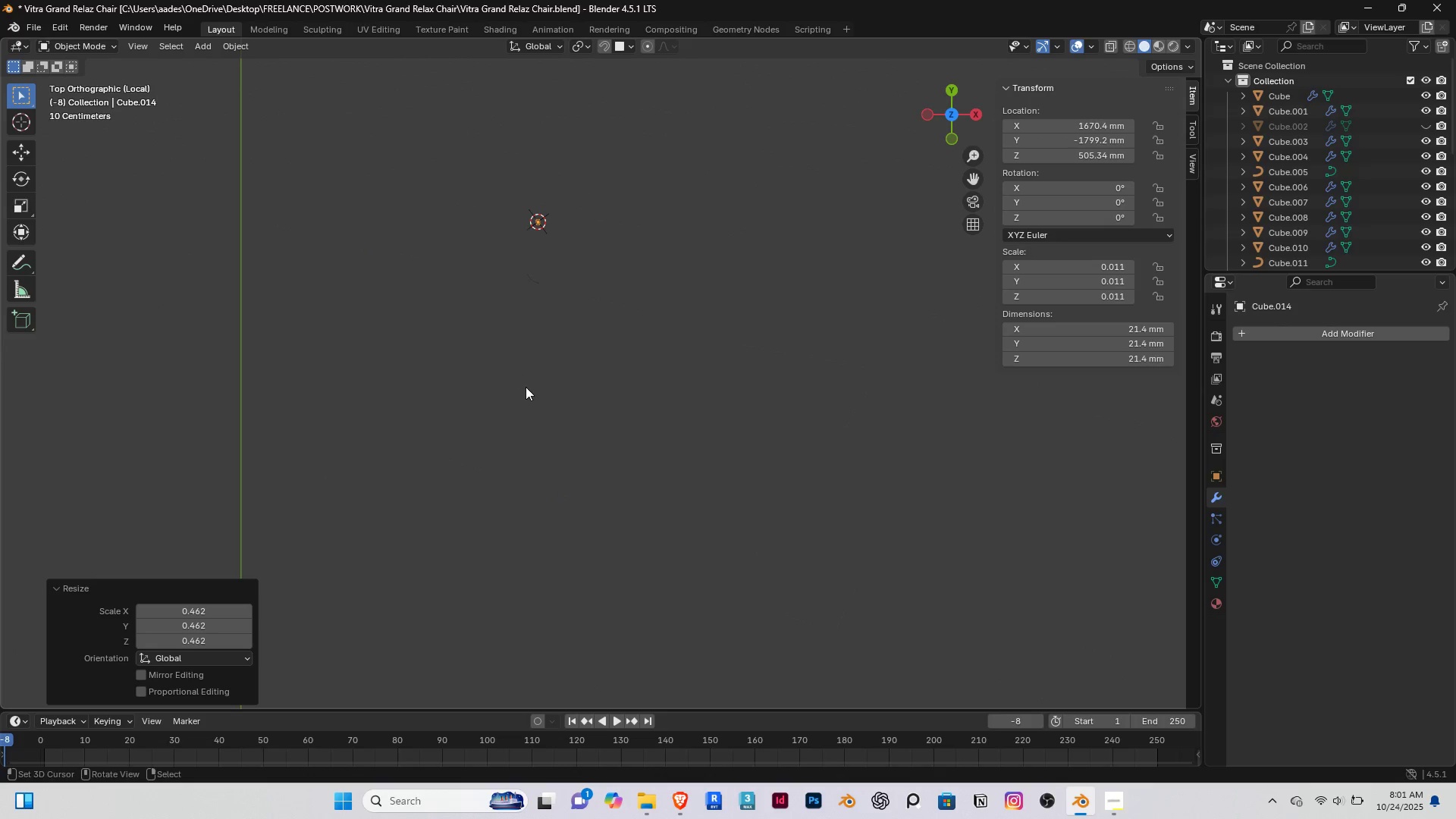 
scroll: coordinate [526, 387], scroll_direction: down, amount: 8.0
 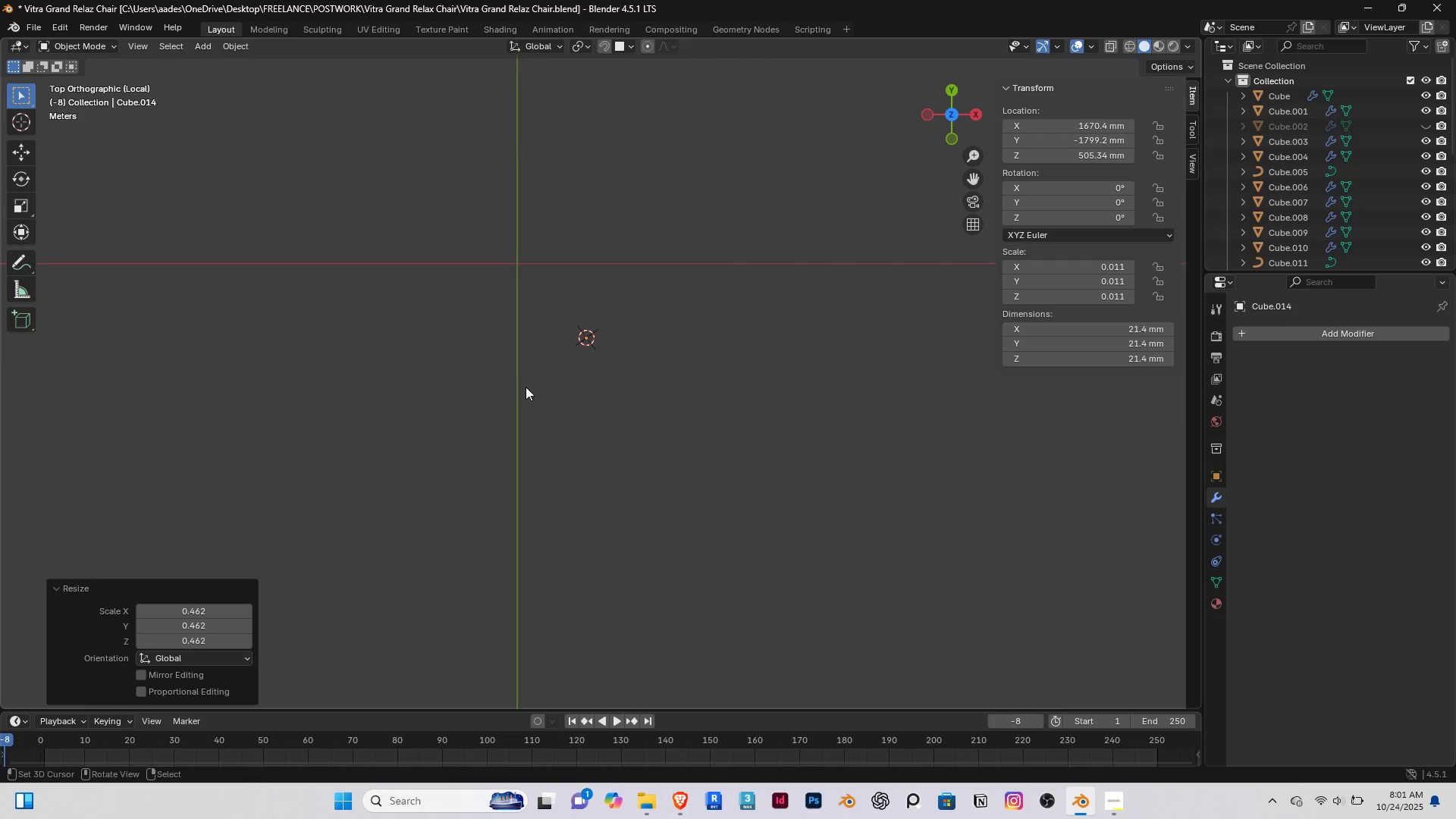 
hold_key(key=ShiftRight, duration=1.0)
 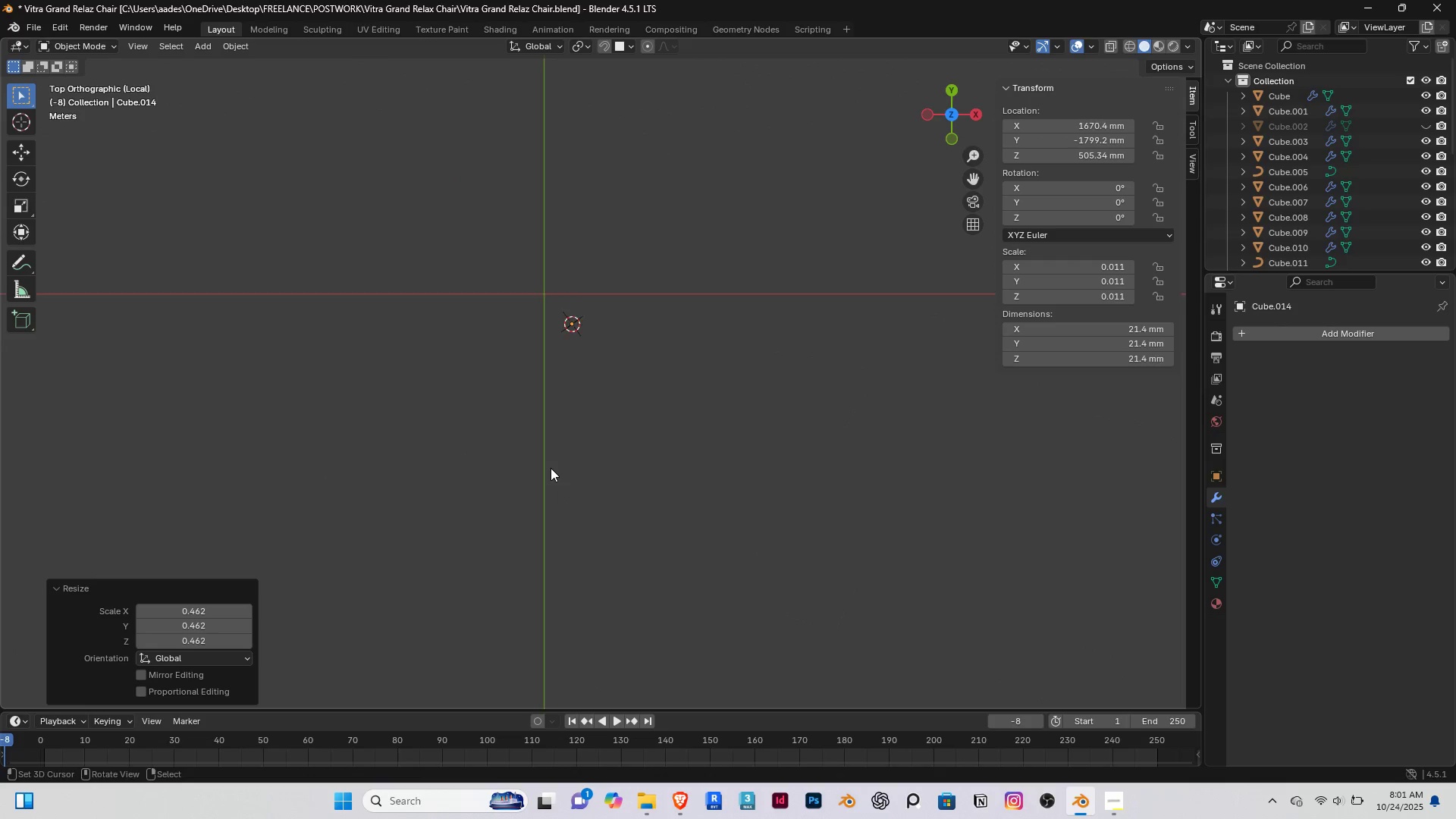 
hold_key(key=ShiftRight, duration=8.91)
scroll: coordinate [546, 338], scroll_direction: down, amount: 2.0
 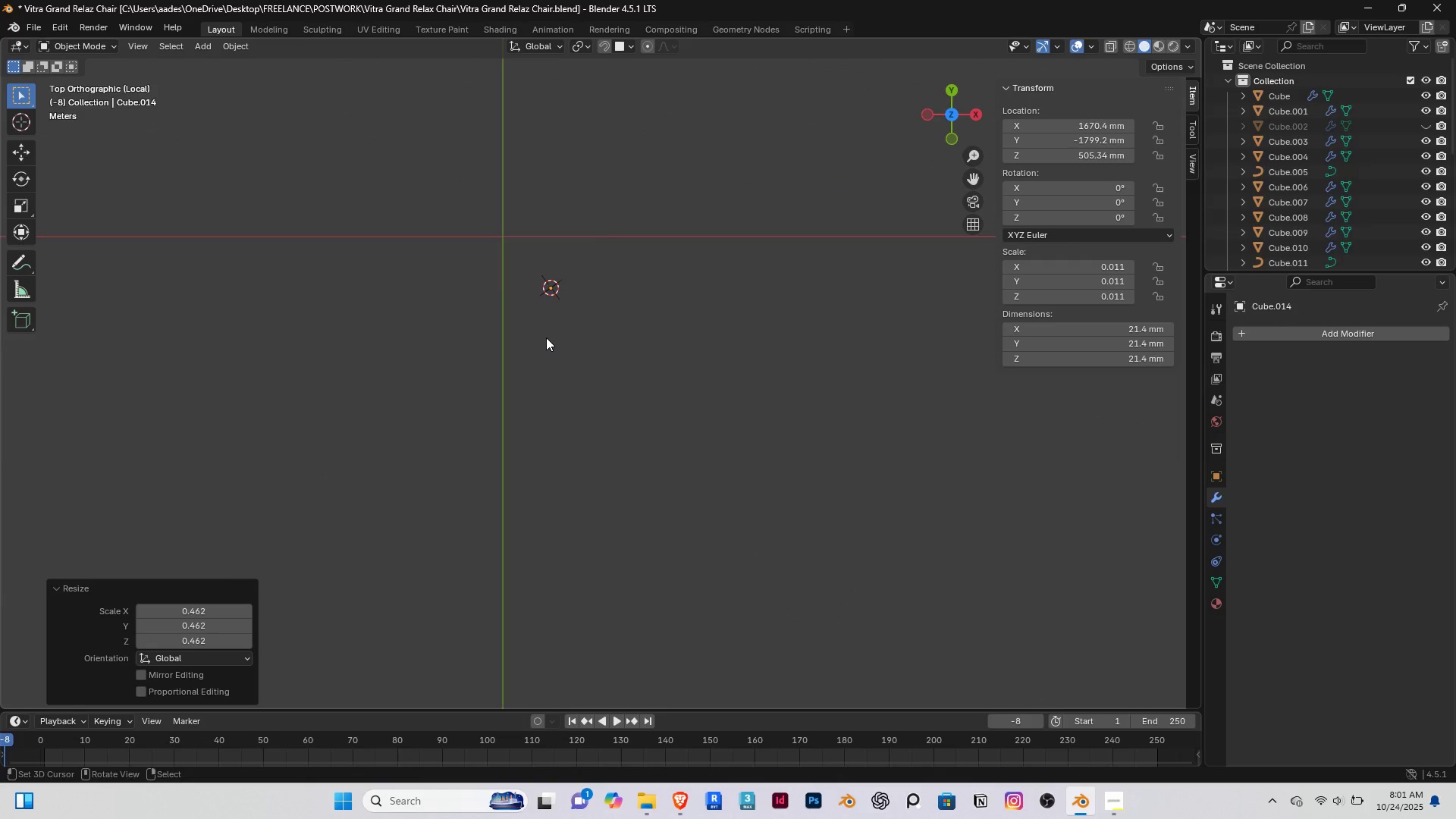 
key(Delete)
 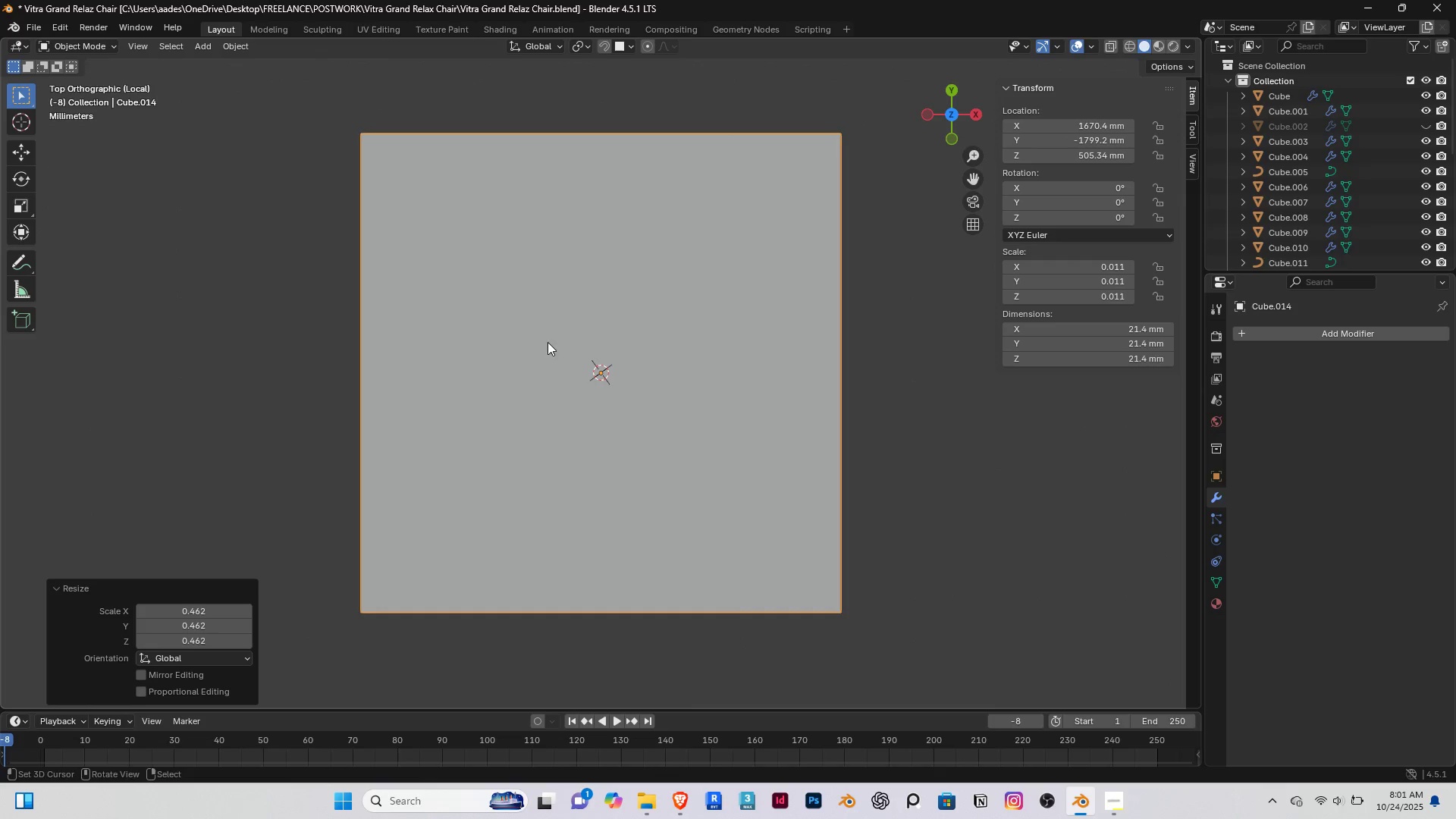 
scroll: coordinate [756, 428], scroll_direction: down, amount: 34.0
 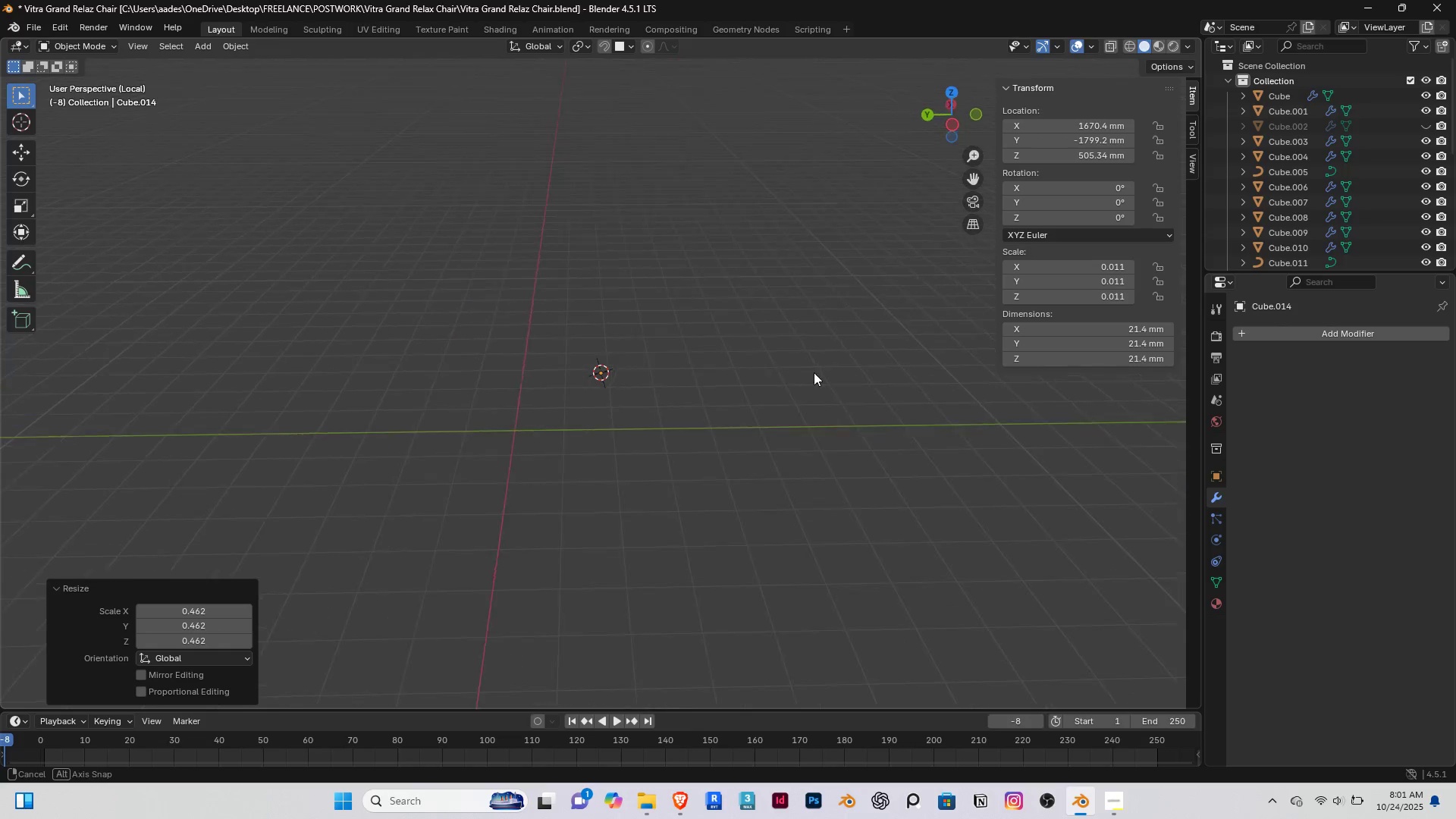 
scroll: coordinate [604, 369], scroll_direction: up, amount: 17.0
 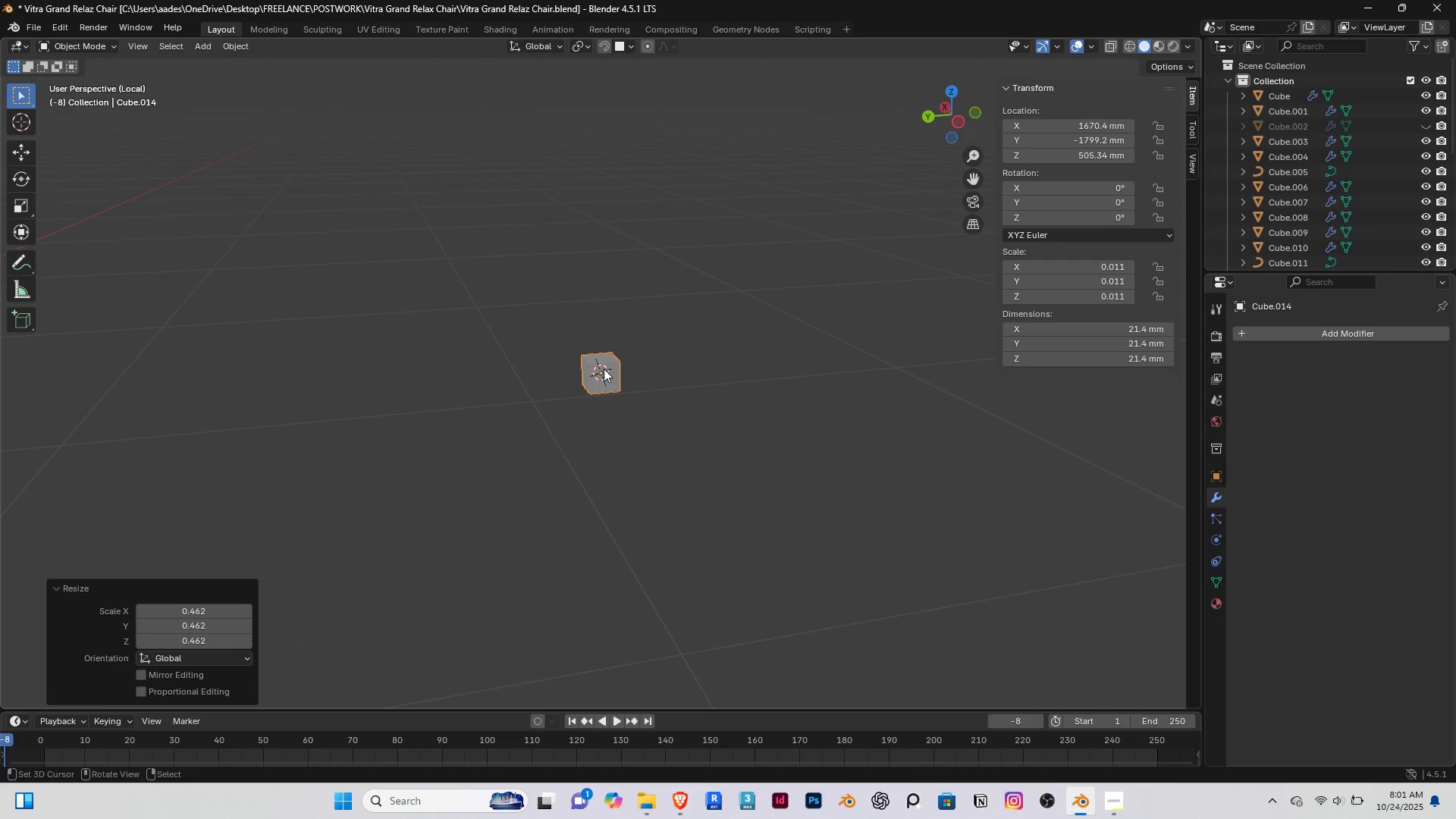 
hold_key(key=ShiftRight, duration=0.45)
 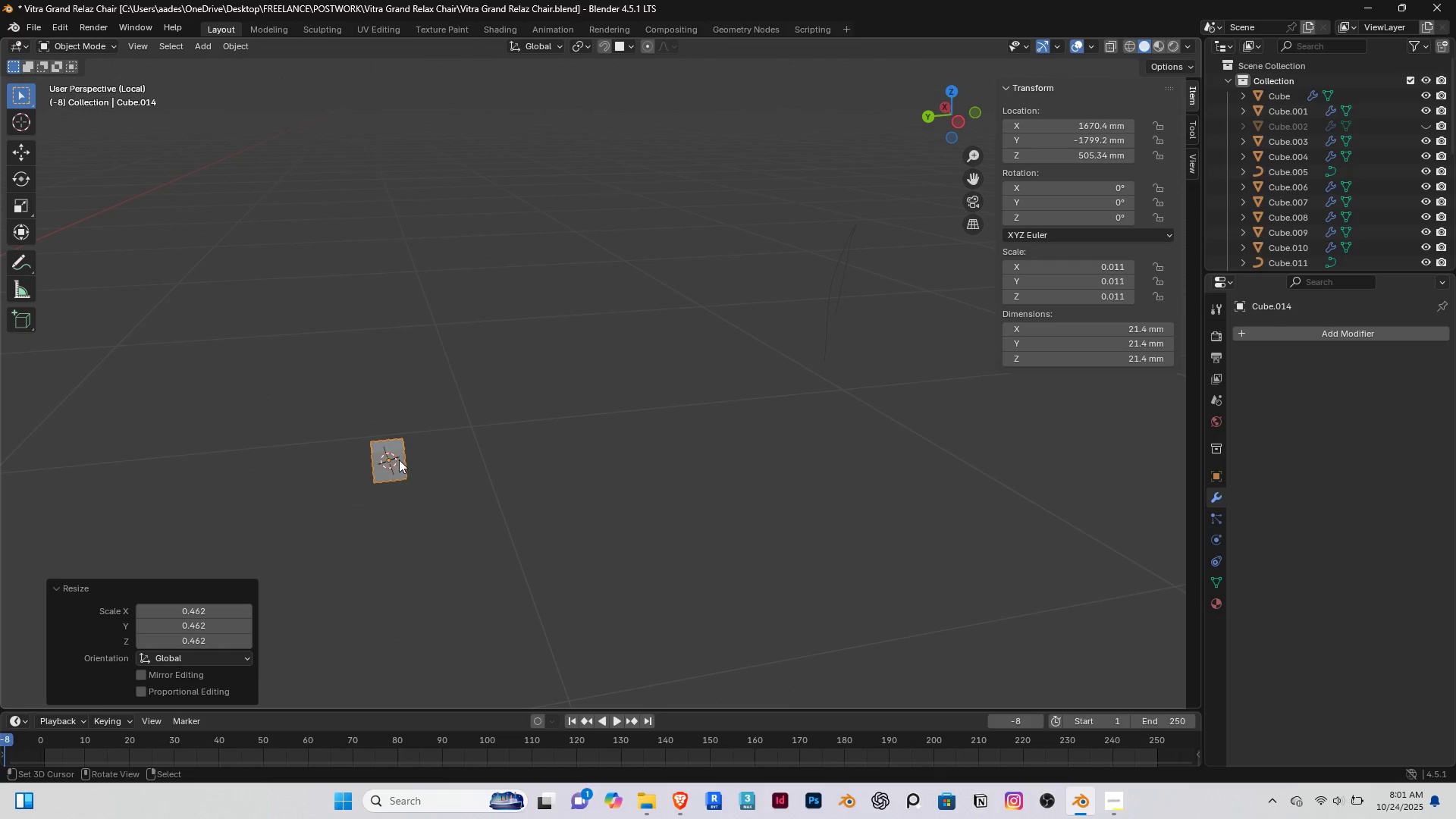 
type(gy)
 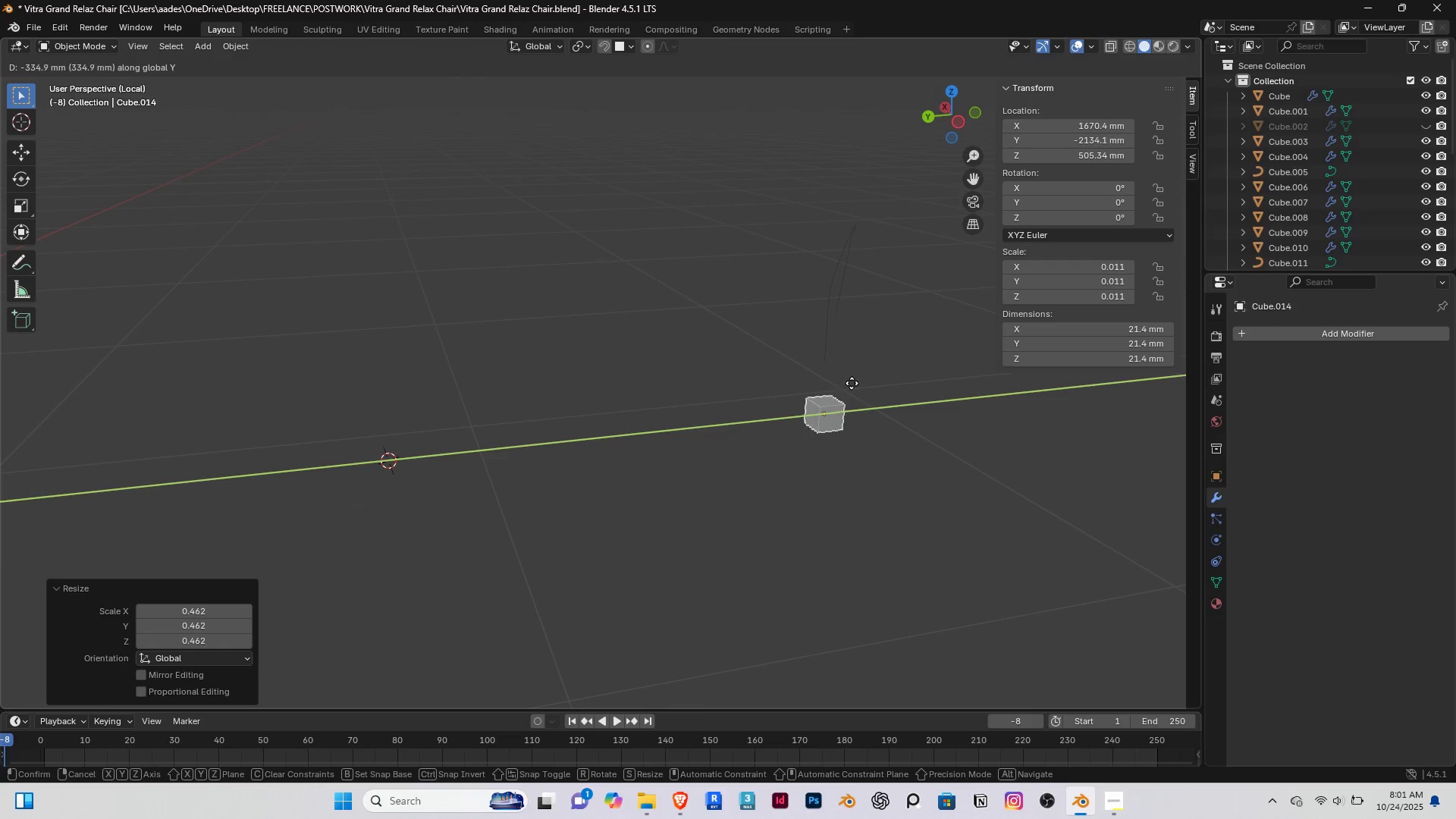 
left_click([859, 380])
 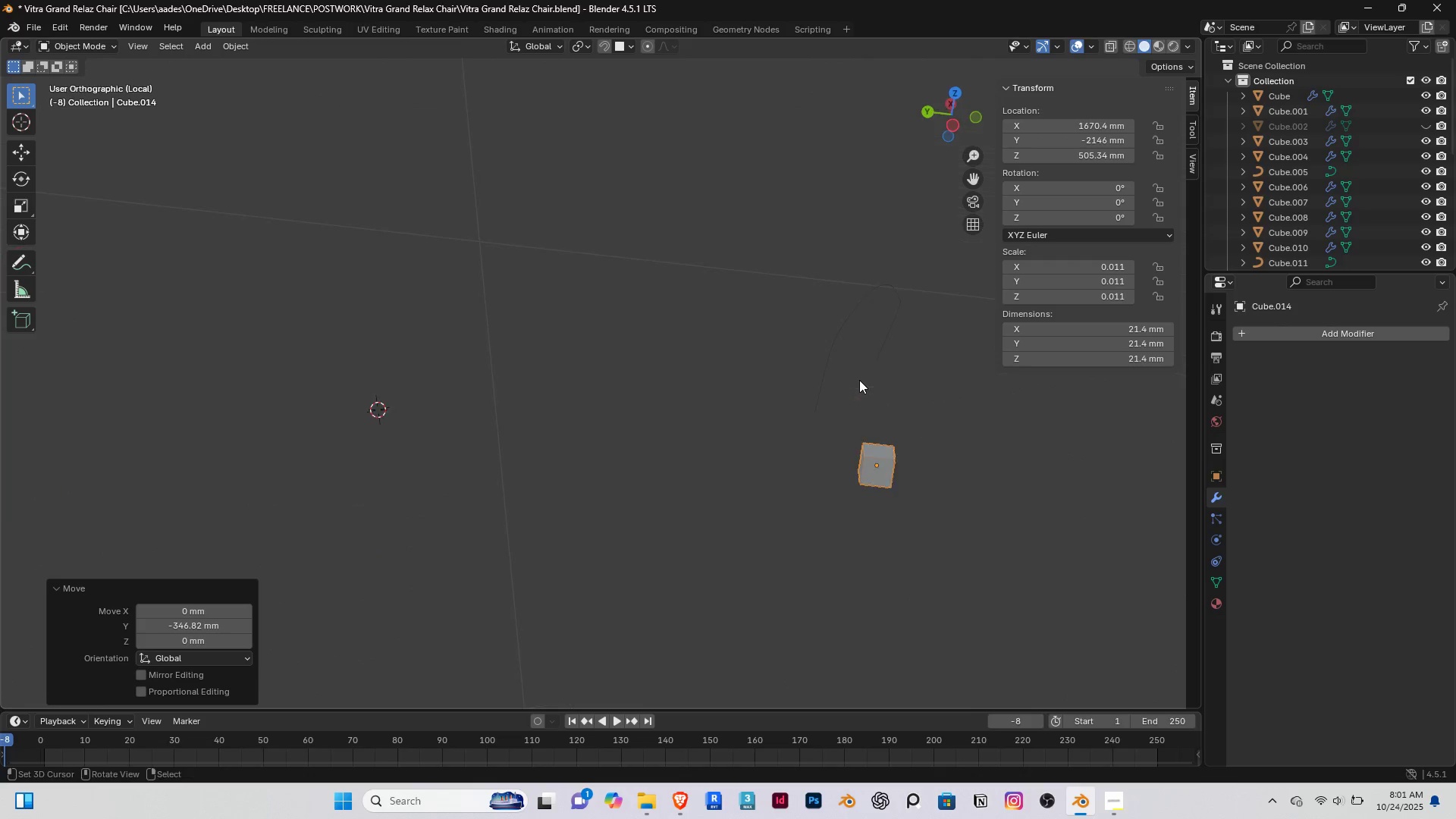 
key(Home)
 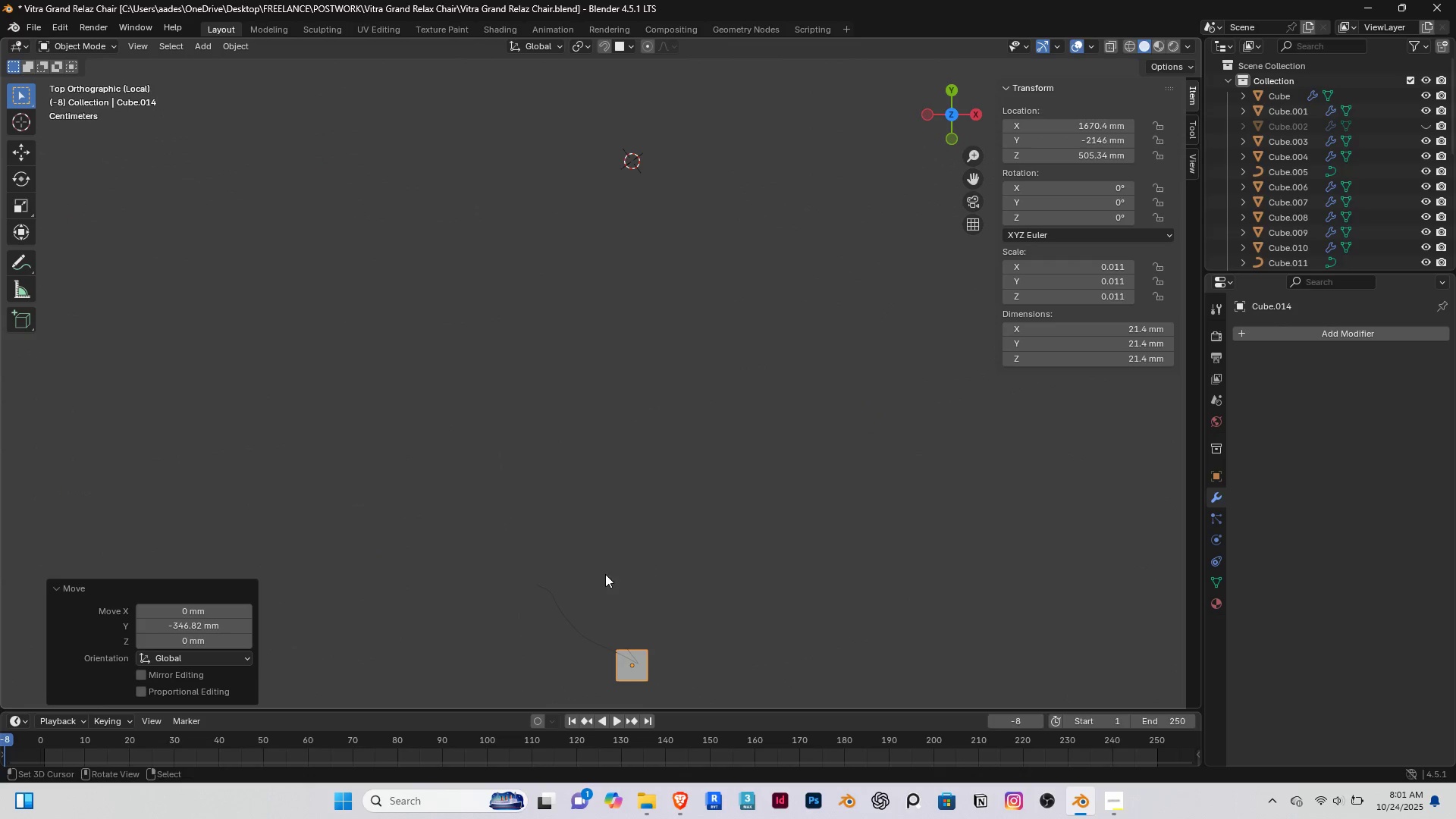 
key(Shift+ShiftRight)
 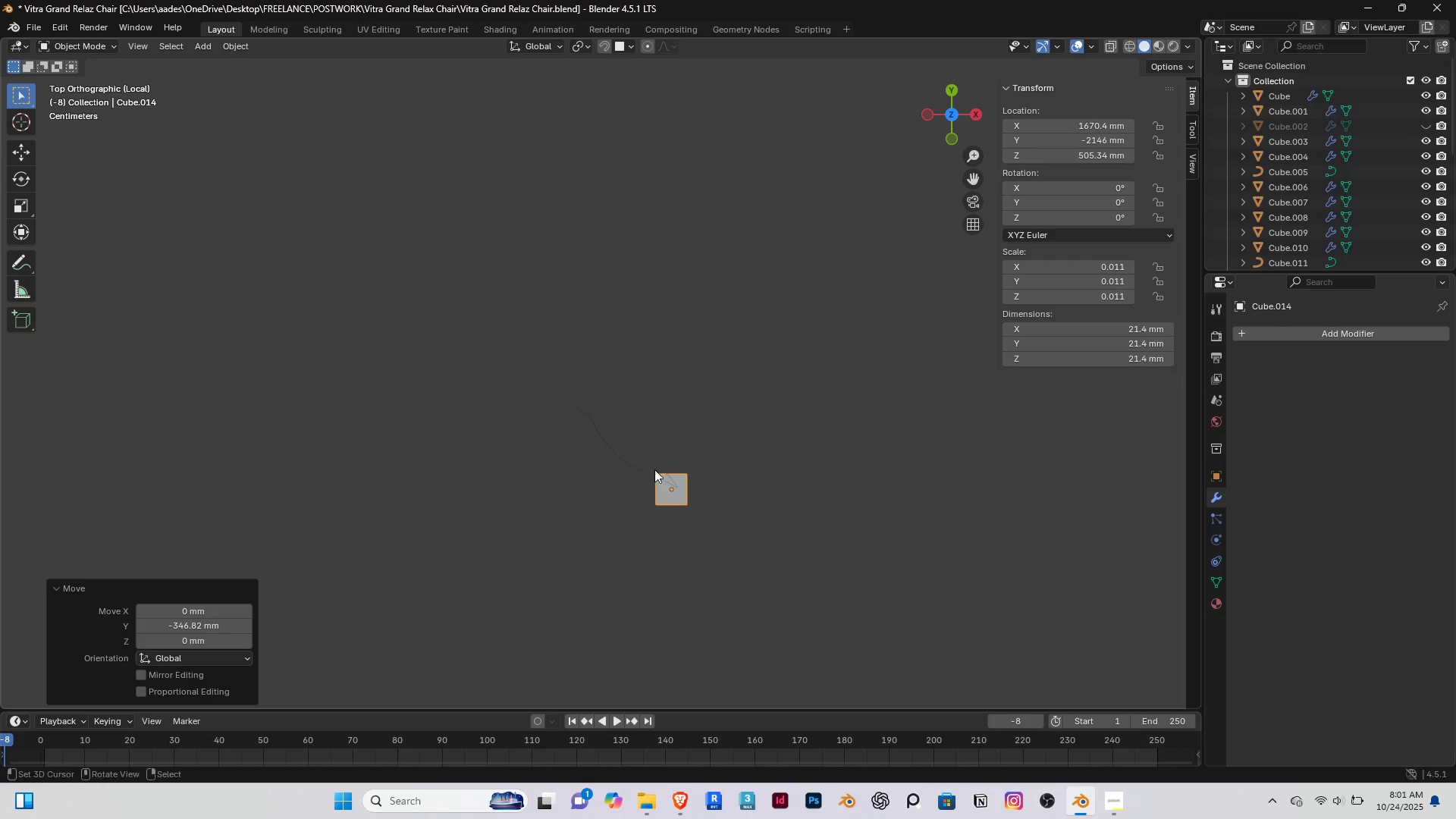 
scroll: coordinate [645, 493], scroll_direction: up, amount: 5.0
 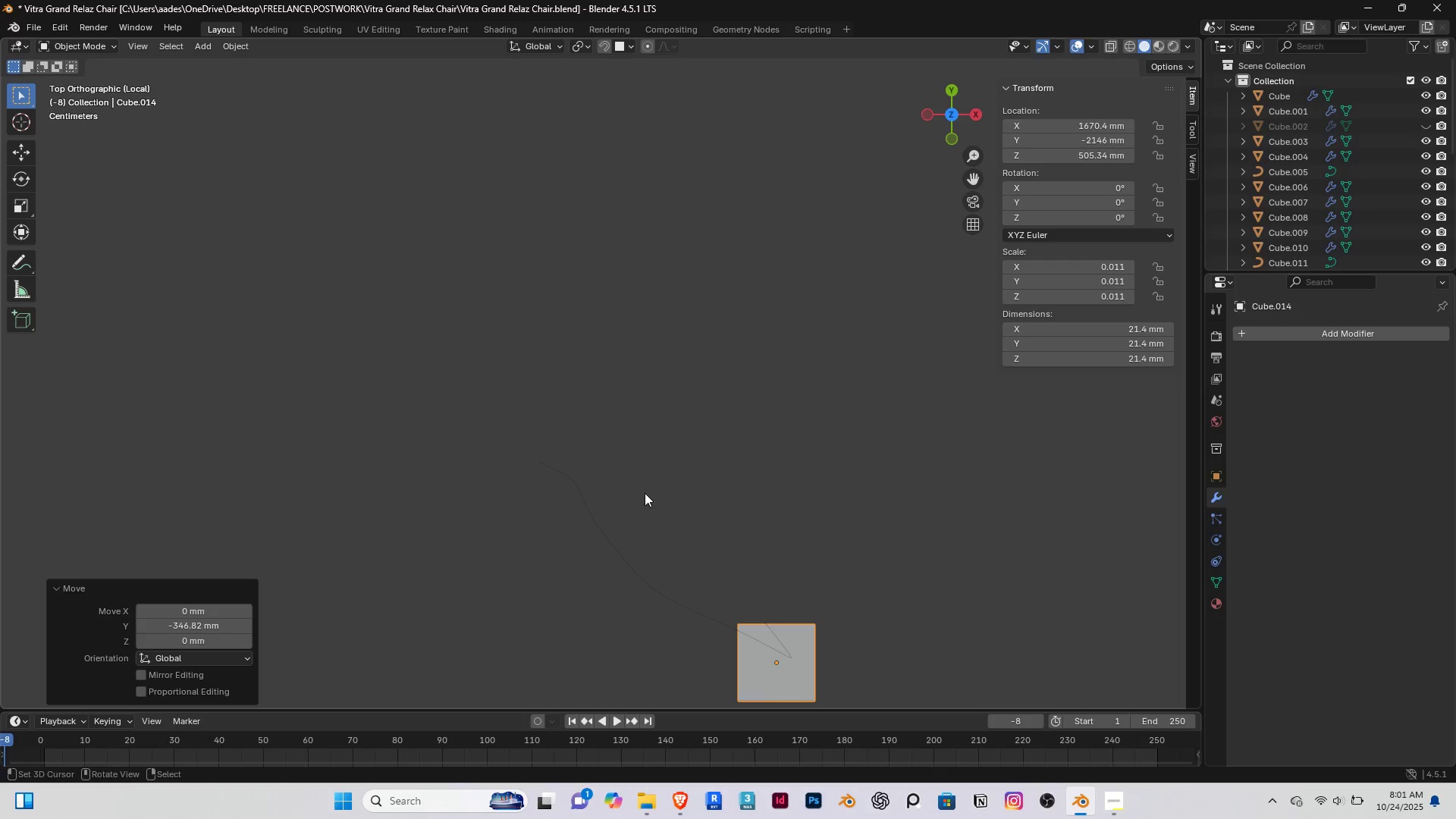 
hold_key(key=ShiftRight, duration=0.41)
 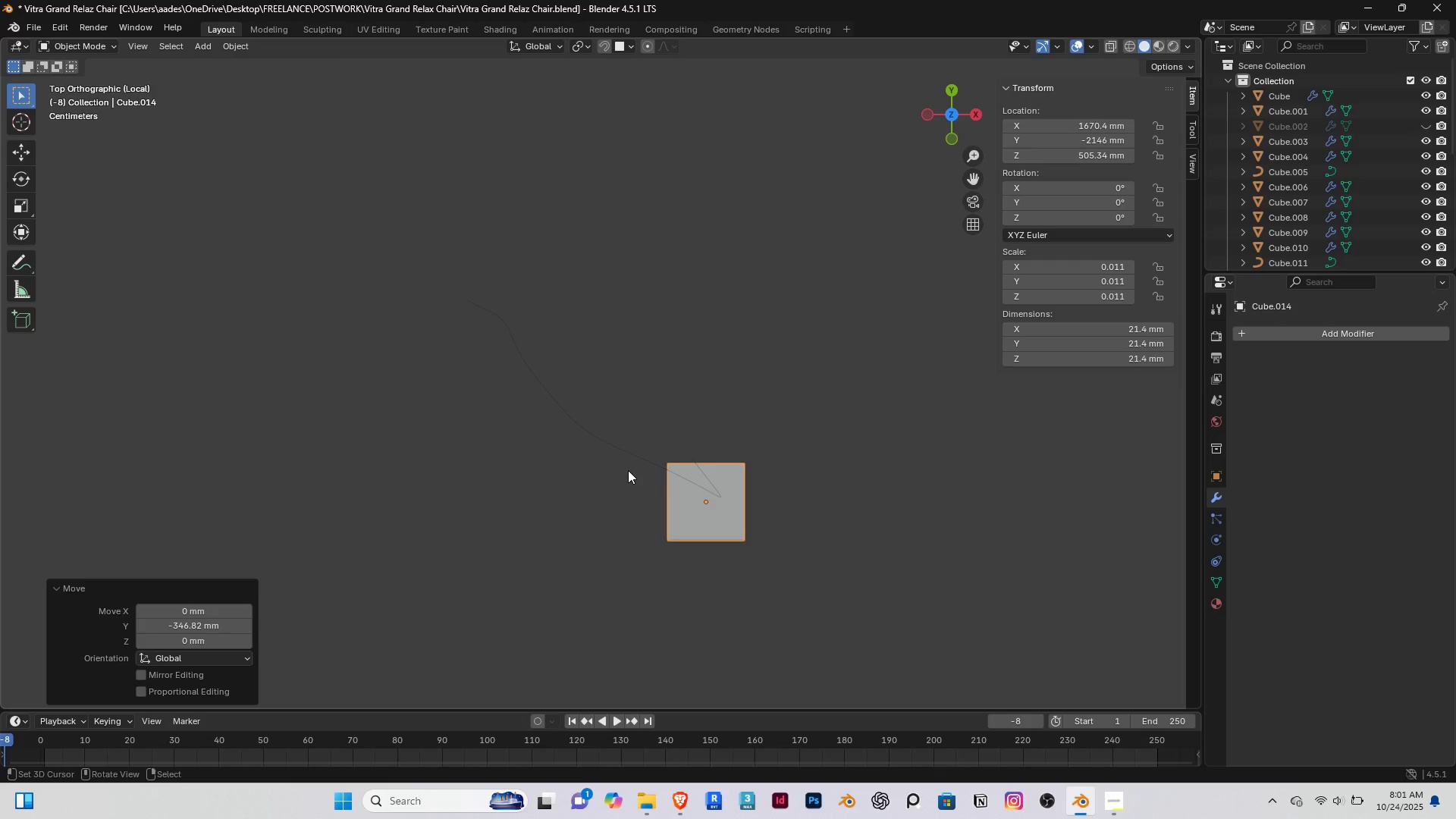 
key(G)
 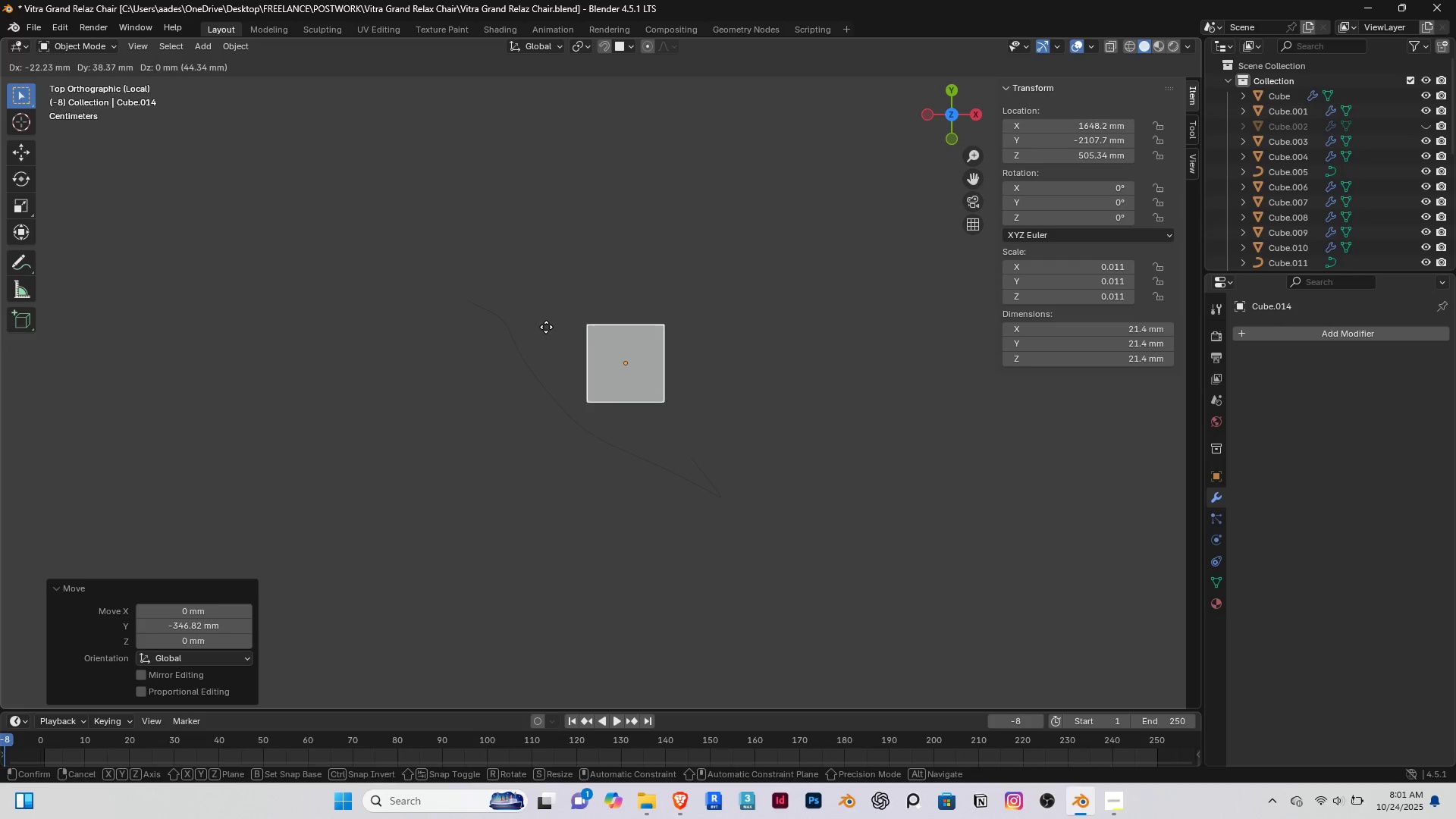 
left_click([546, 327])
 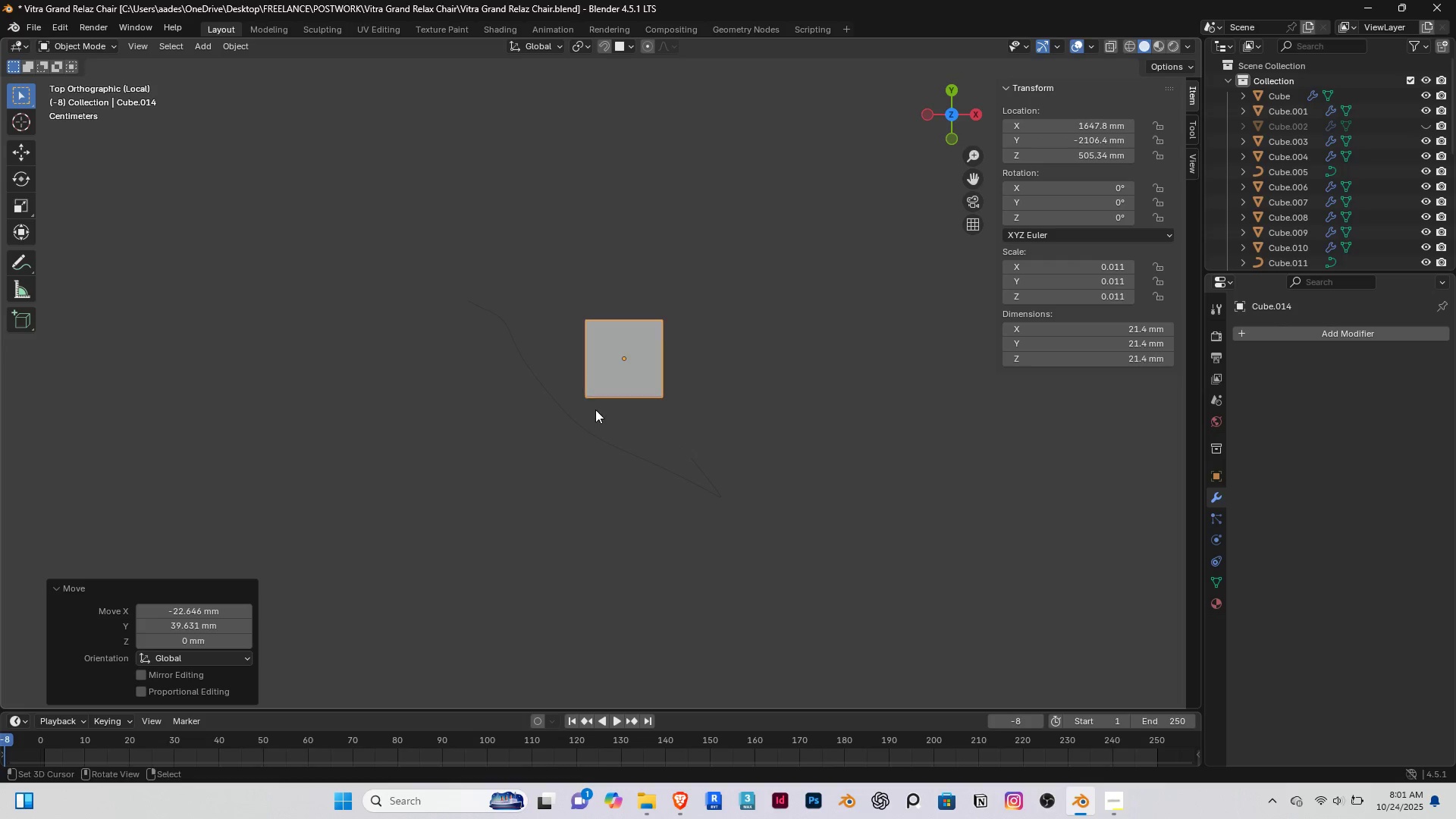 
scroll: coordinate [595, 410], scroll_direction: up, amount: 4.0
 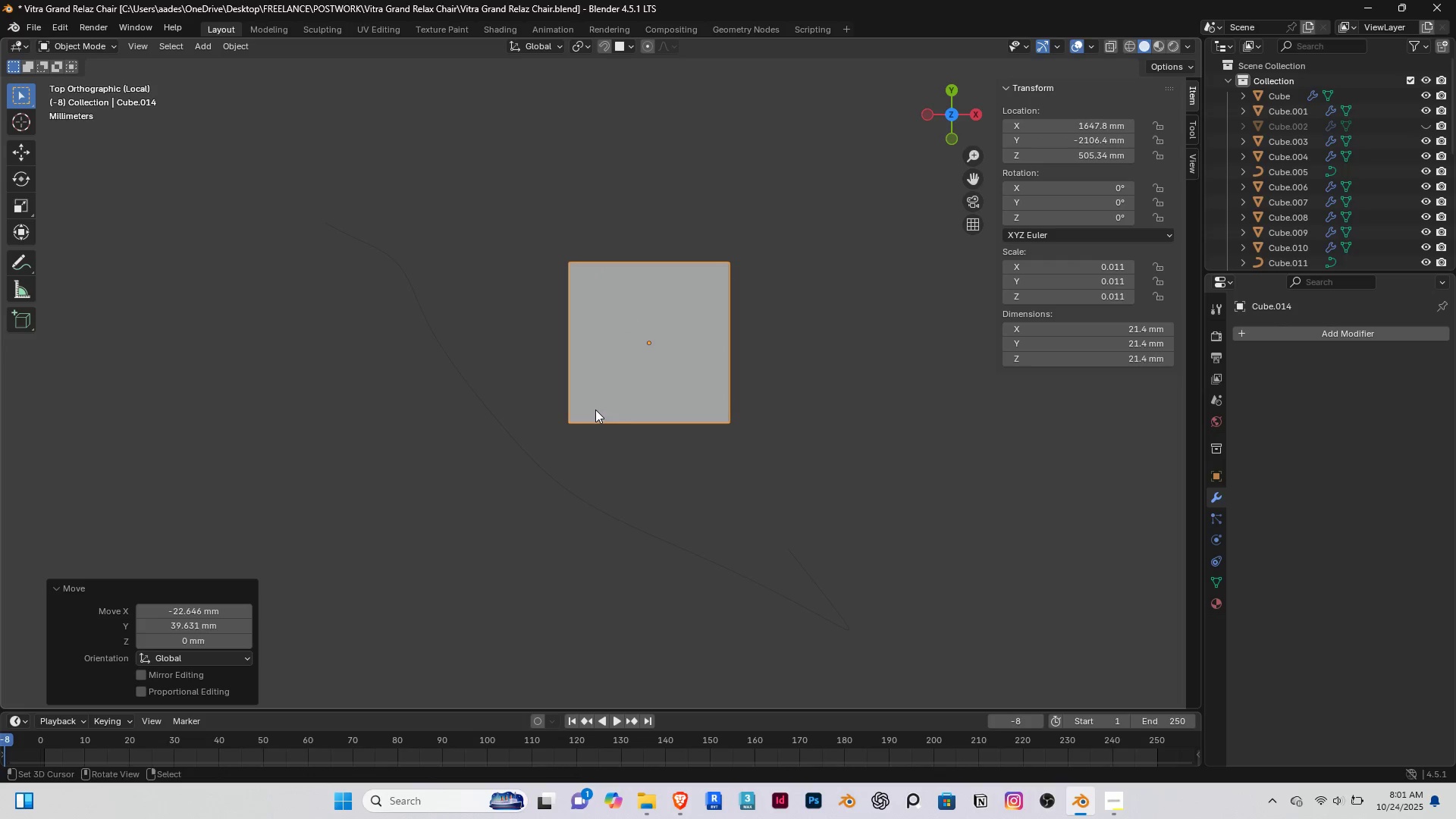 
key(Shift+ShiftRight)
 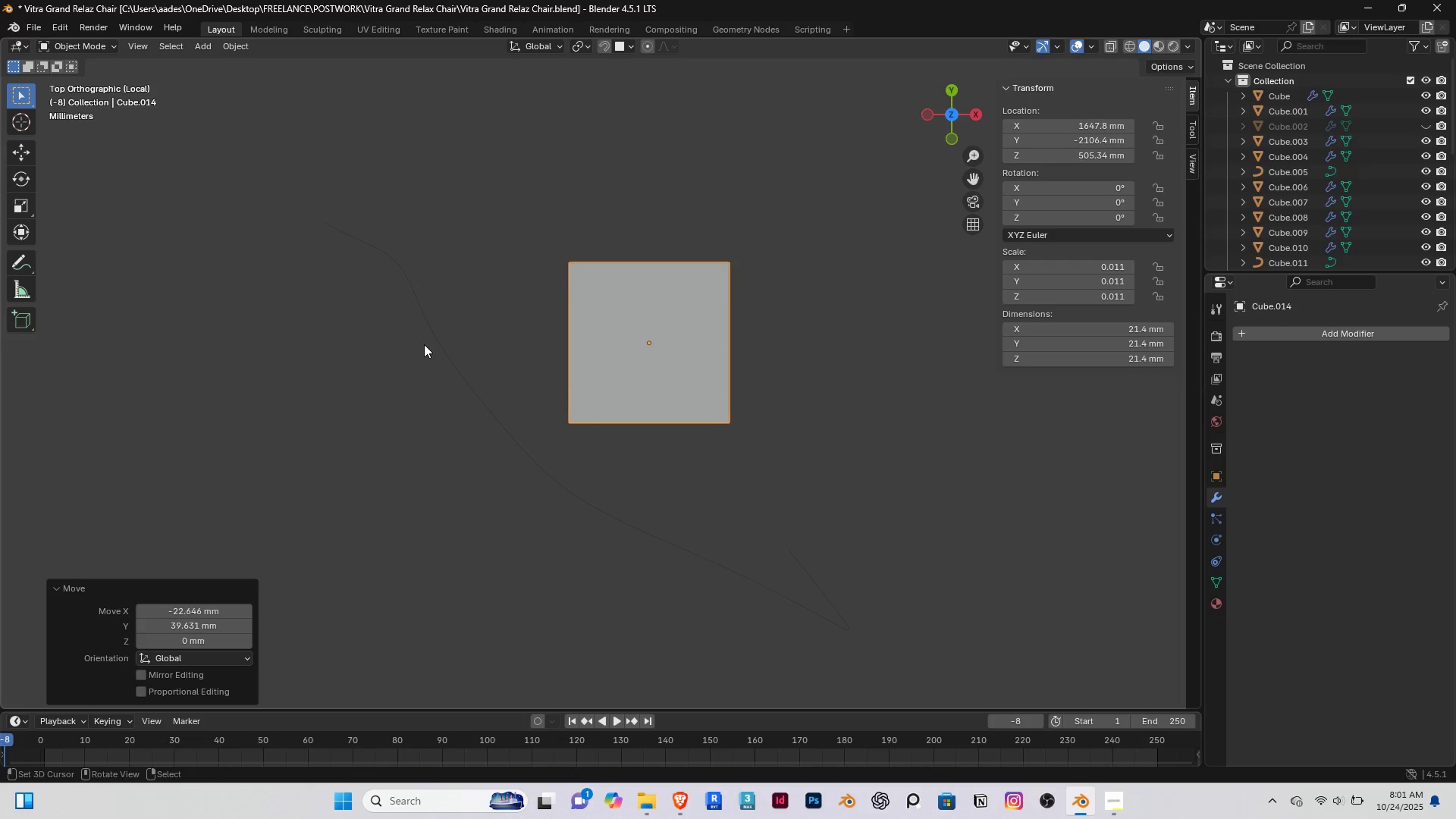 
key(S)
 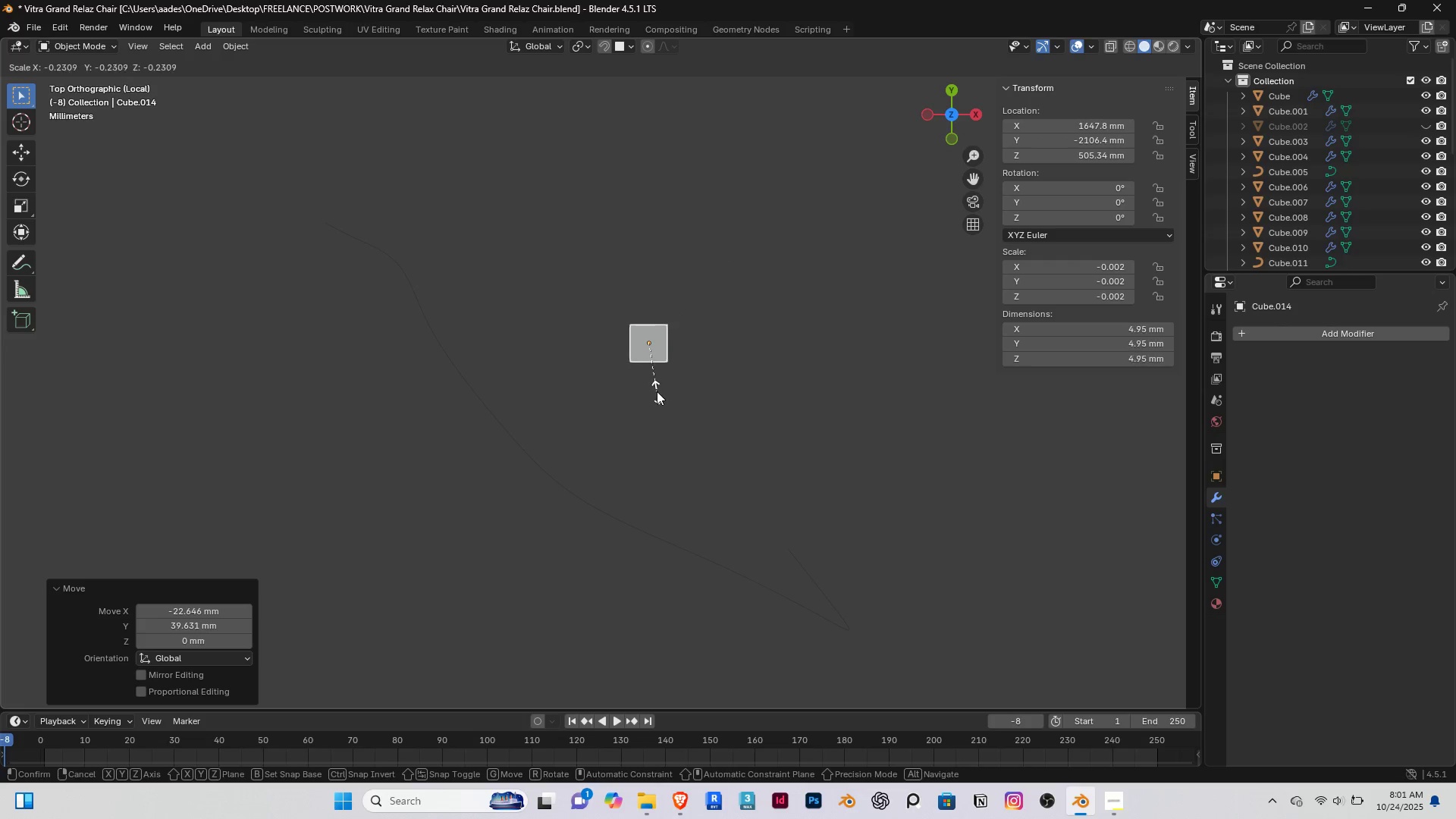 
left_click([652, 378])
 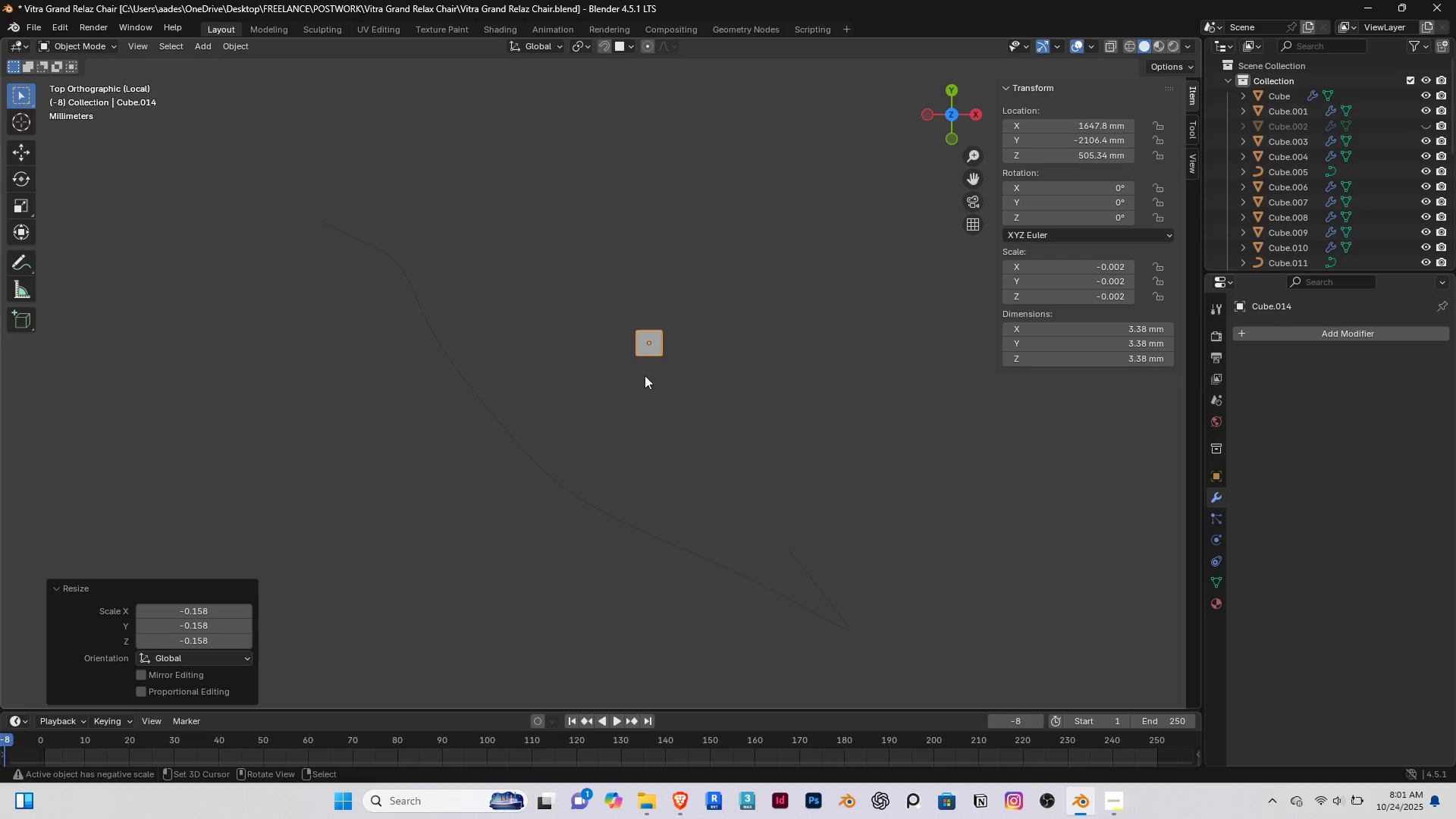 
key(Tab)
 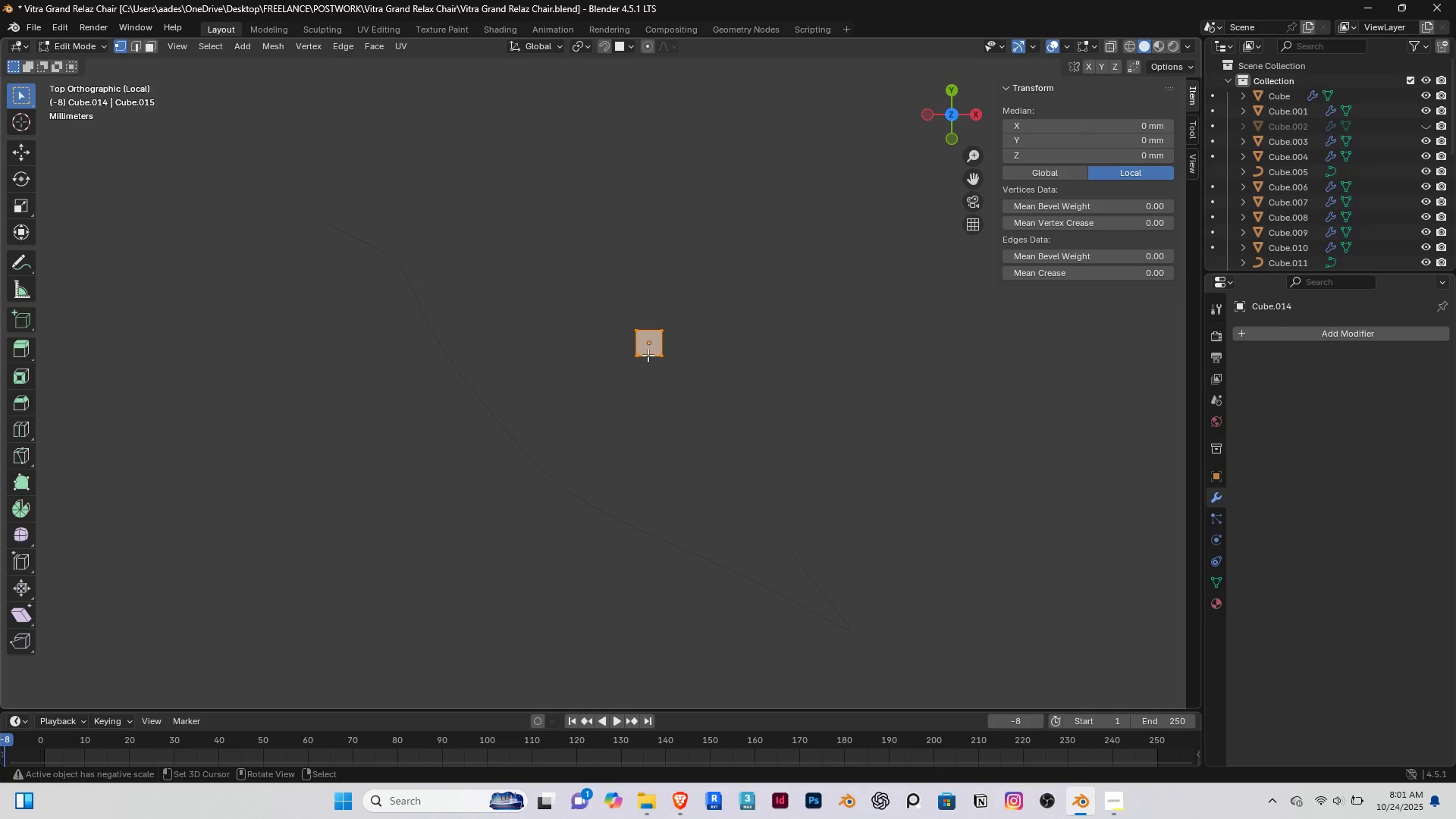 
scroll: coordinate [648, 353], scroll_direction: up, amount: 2.0
 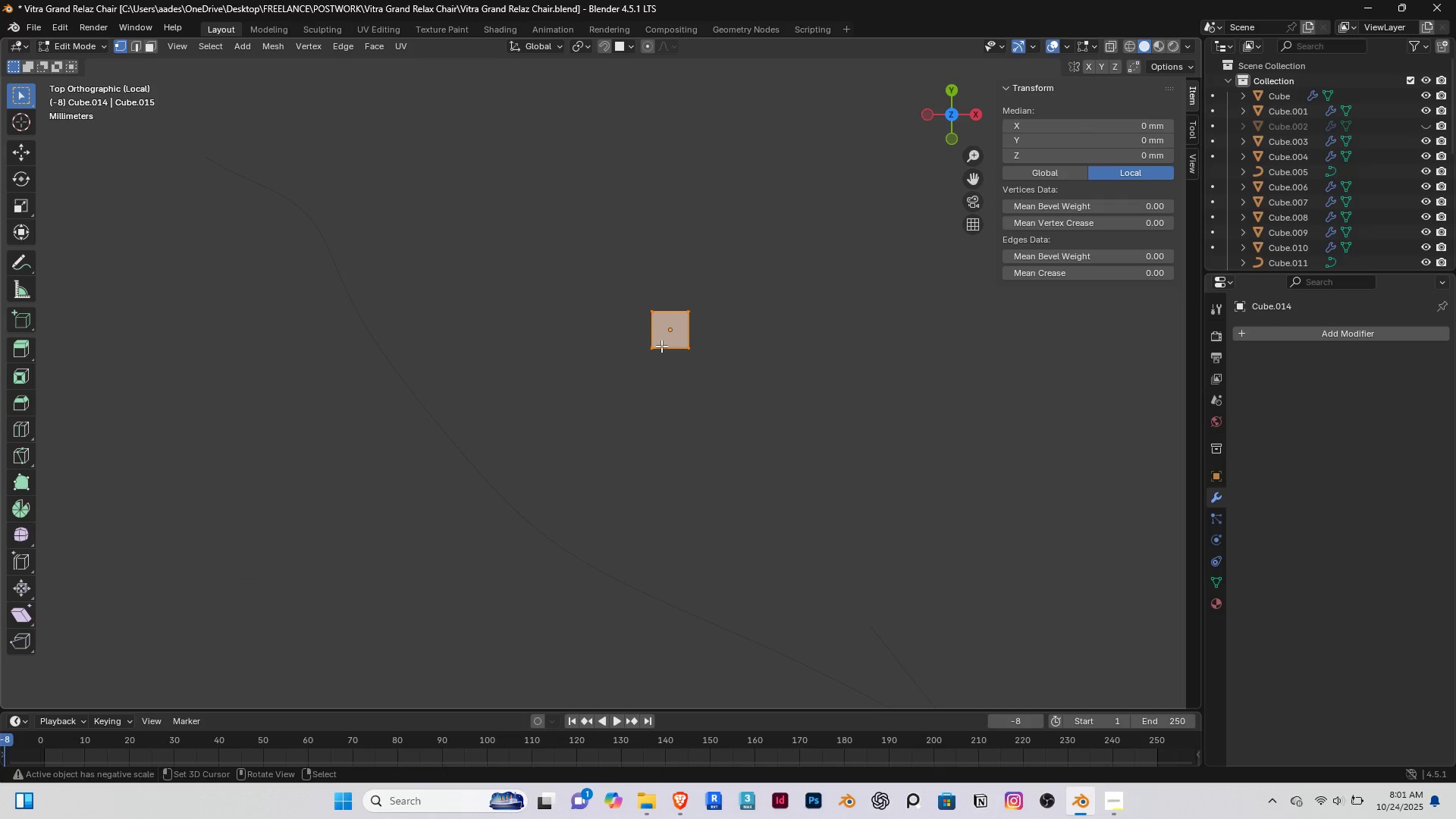 
hold_key(key=ControlLeft, duration=0.86)
 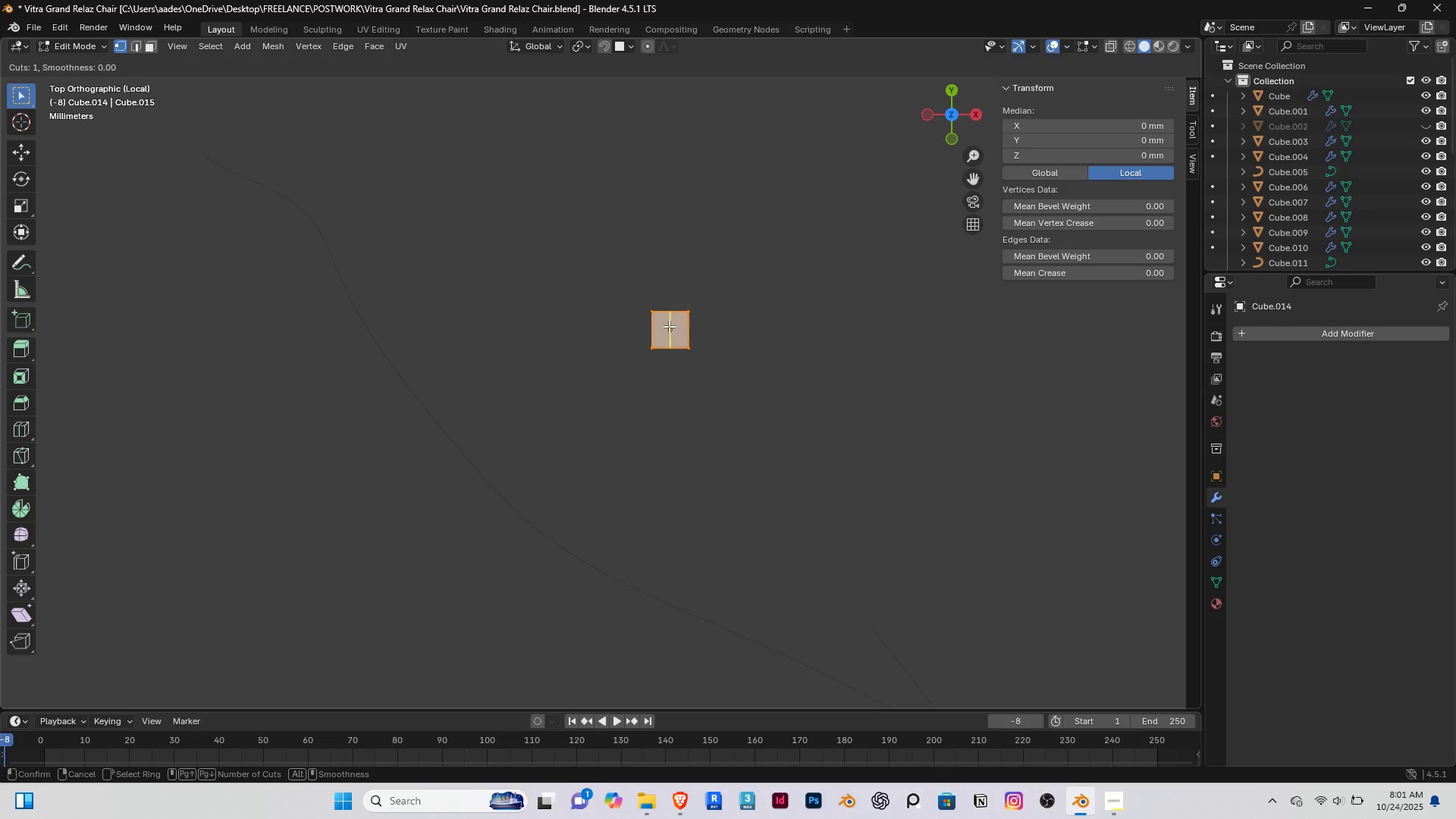 
hold_key(key=R, duration=0.32)
 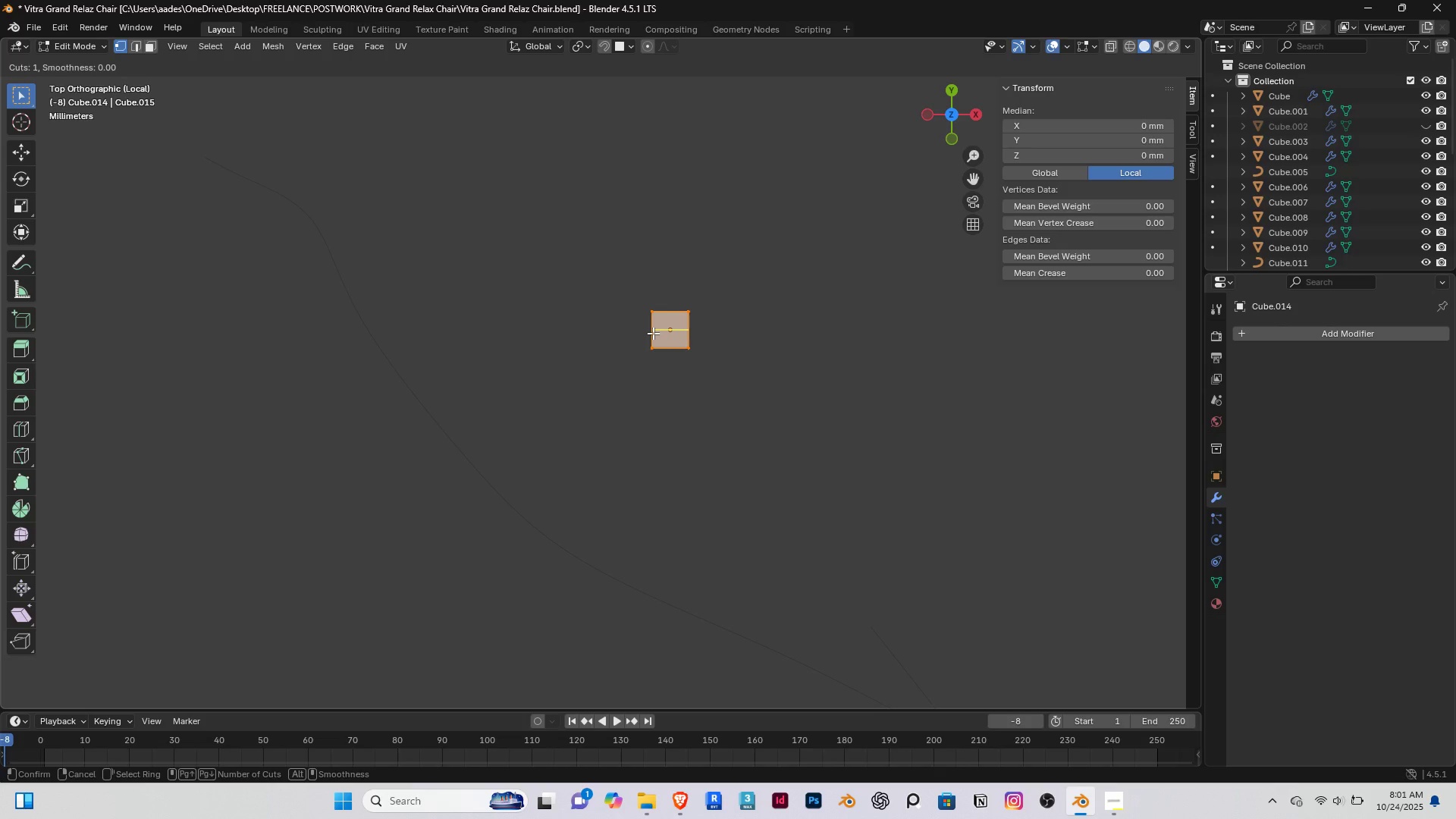 
left_click([653, 333])
 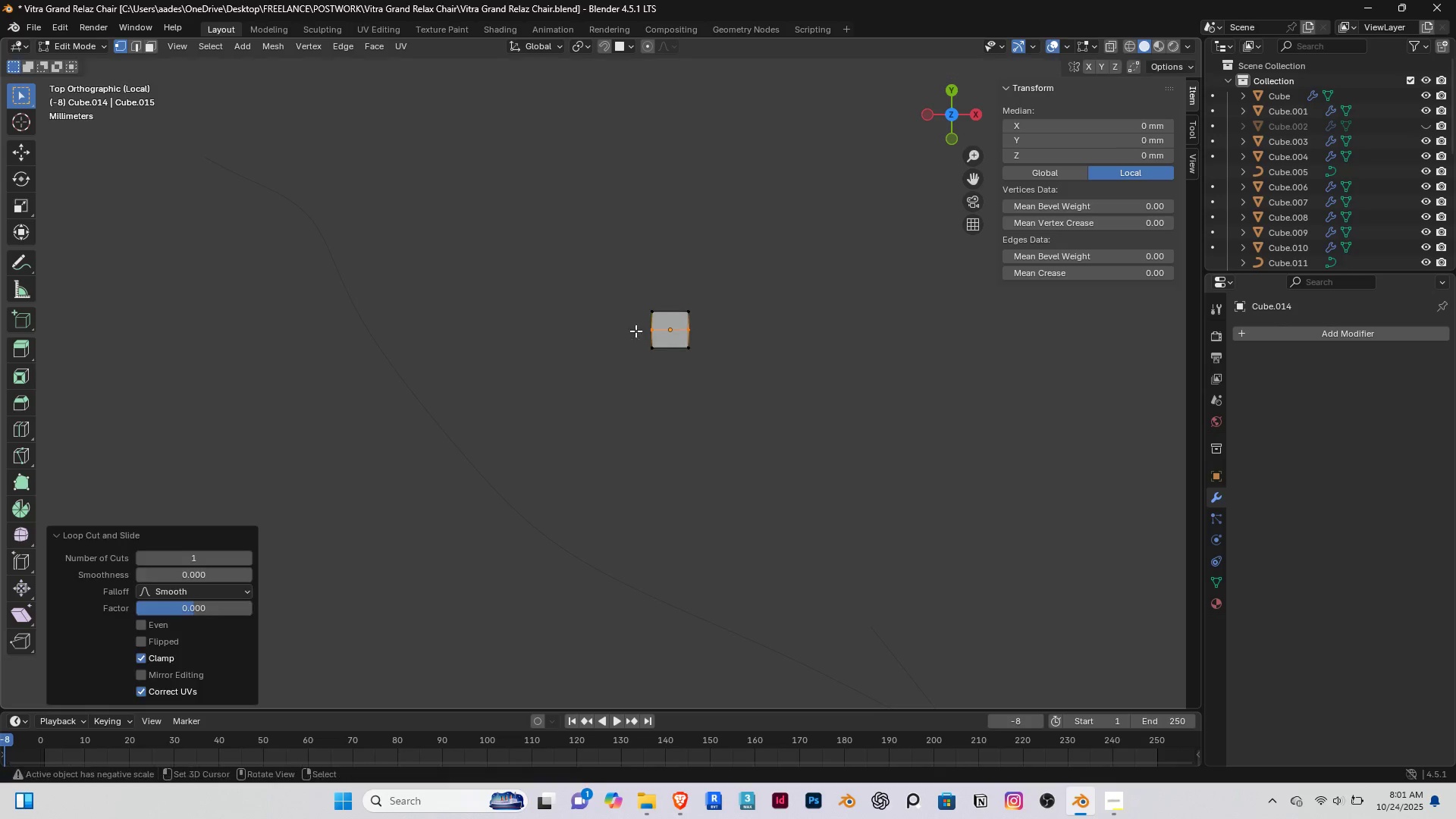 
right_click([635, 331])
 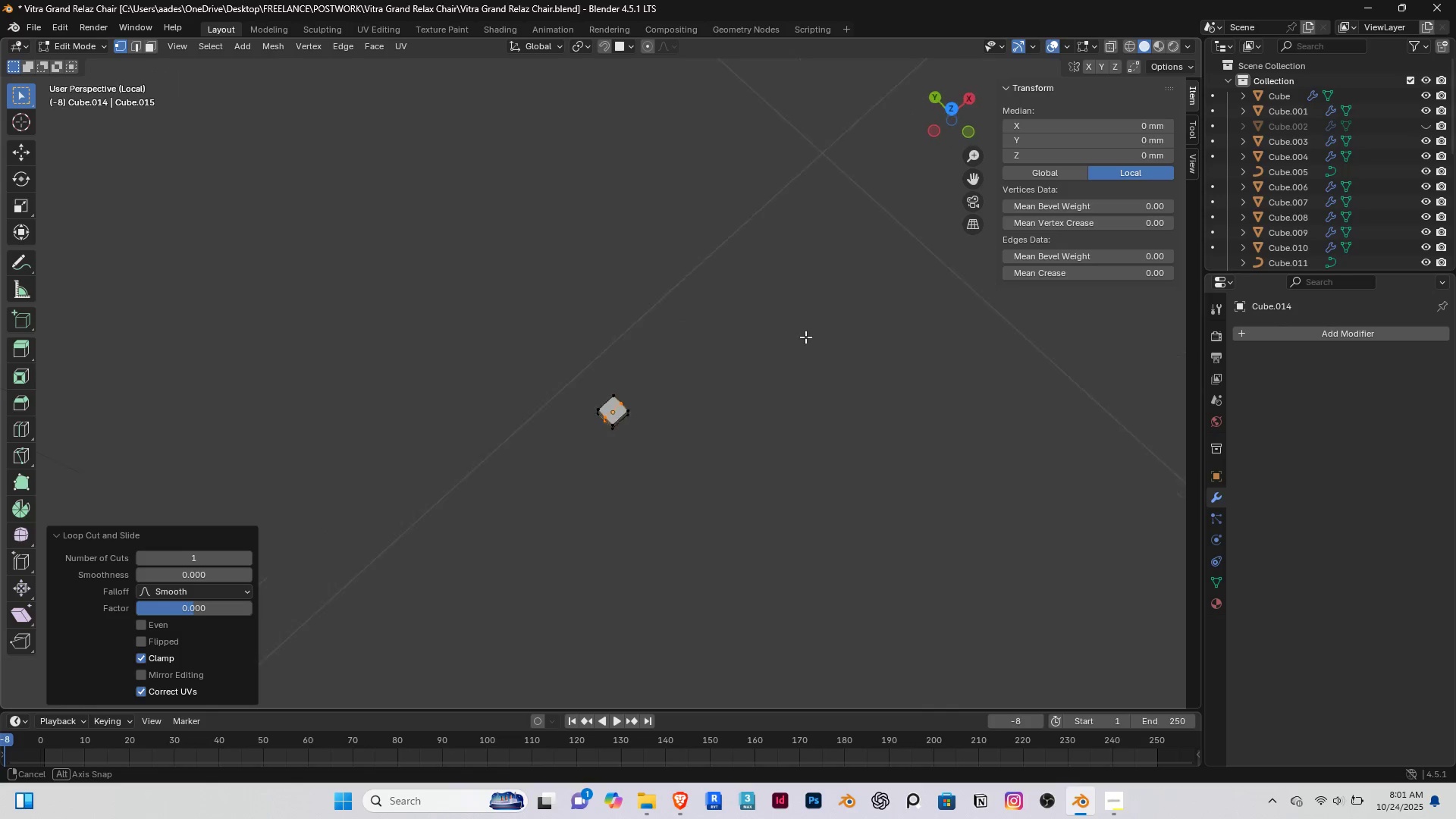 
scroll: coordinate [610, 437], scroll_direction: up, amount: 1.0
 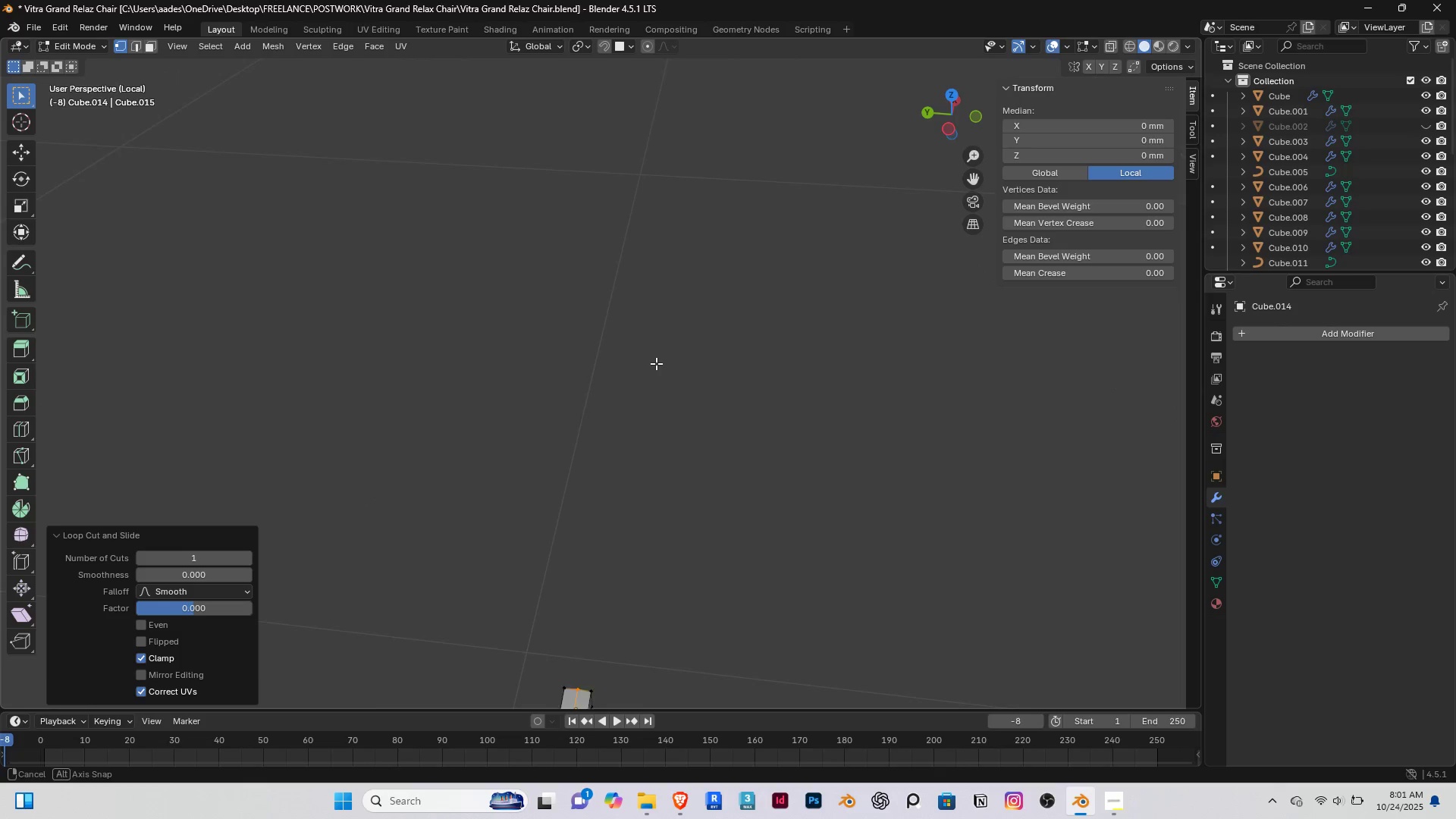 
double_click([656, 361])
 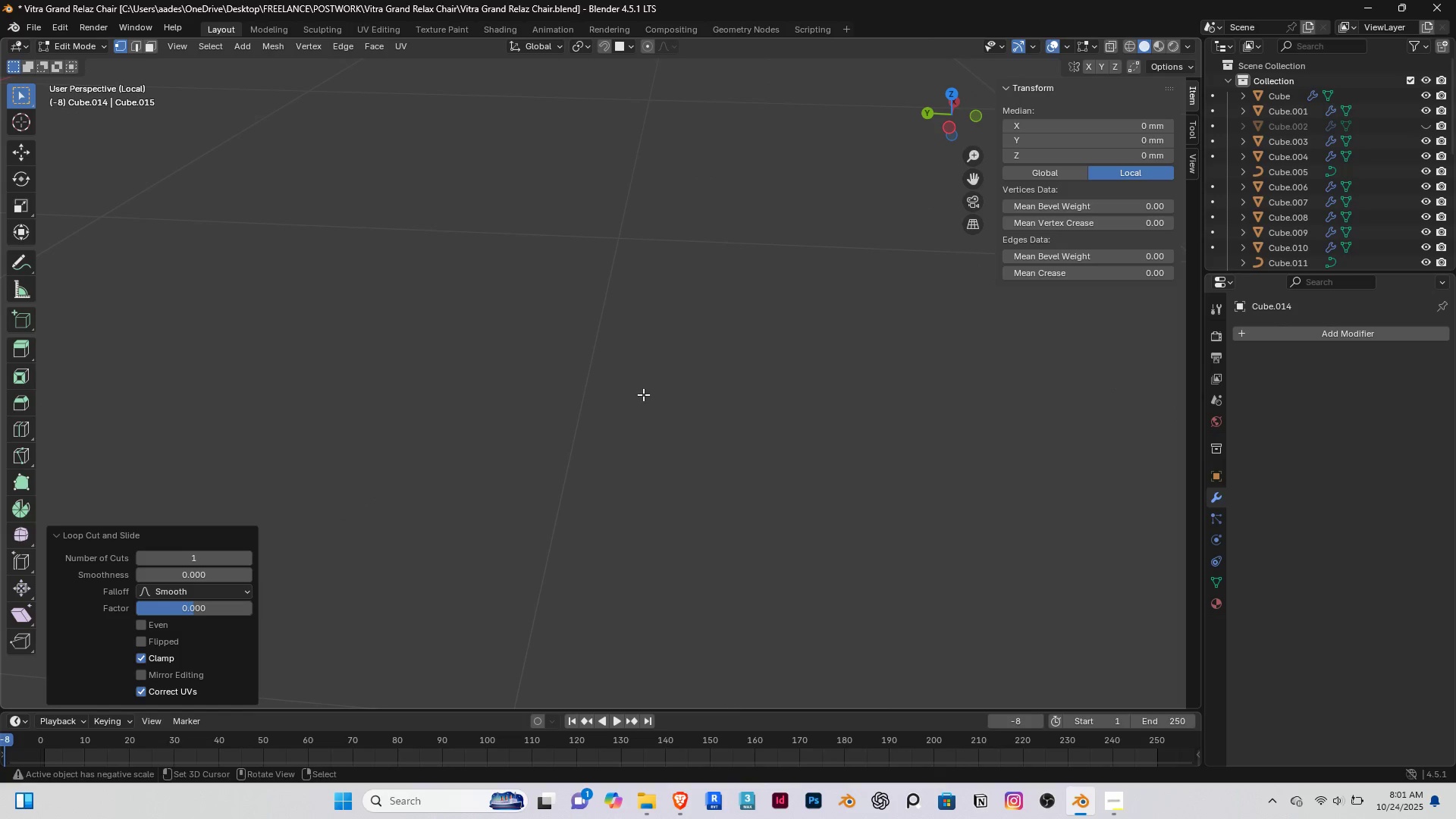 
scroll: coordinate [644, 403], scroll_direction: down, amount: 3.0
 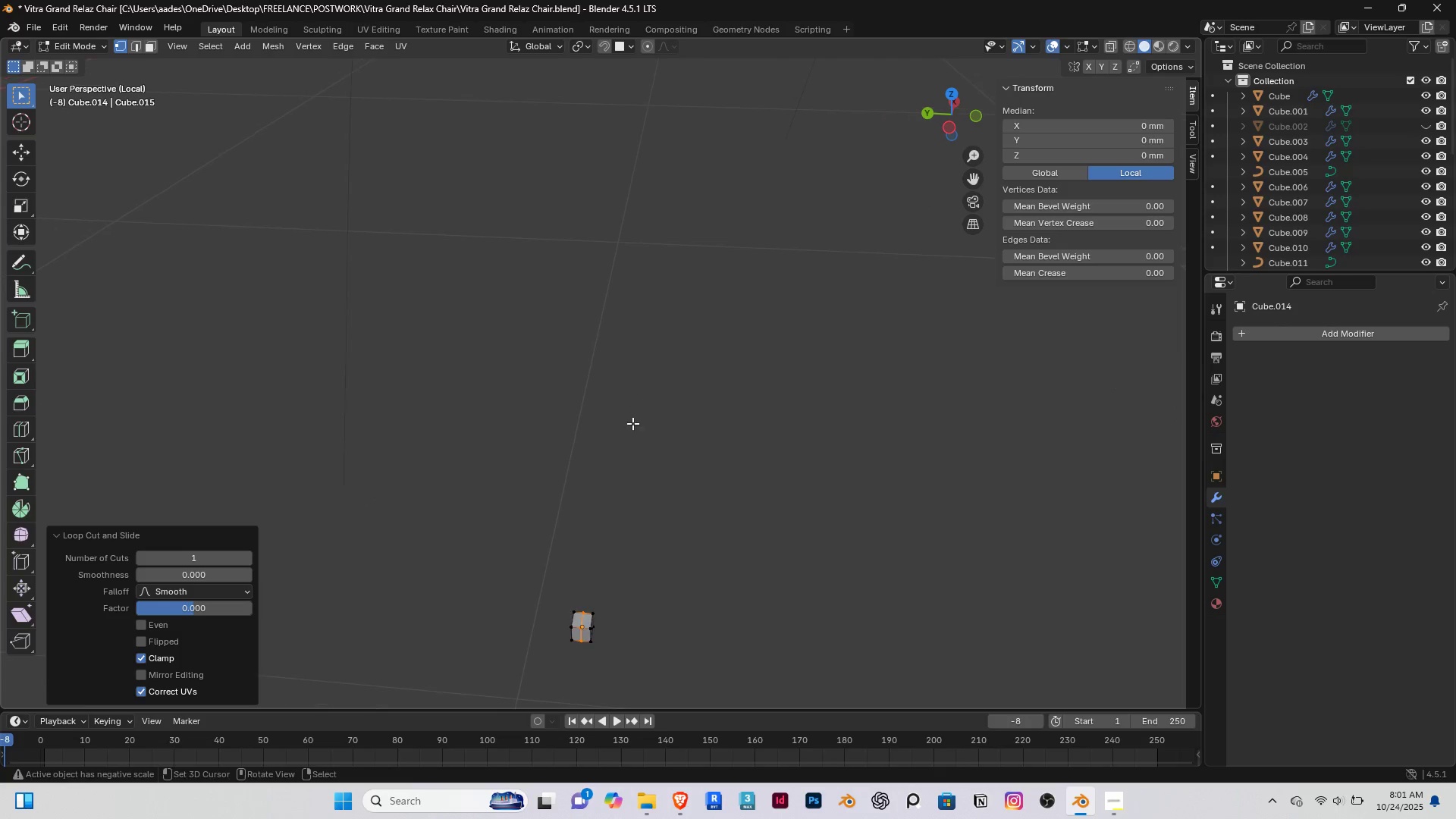 
type(asy)
 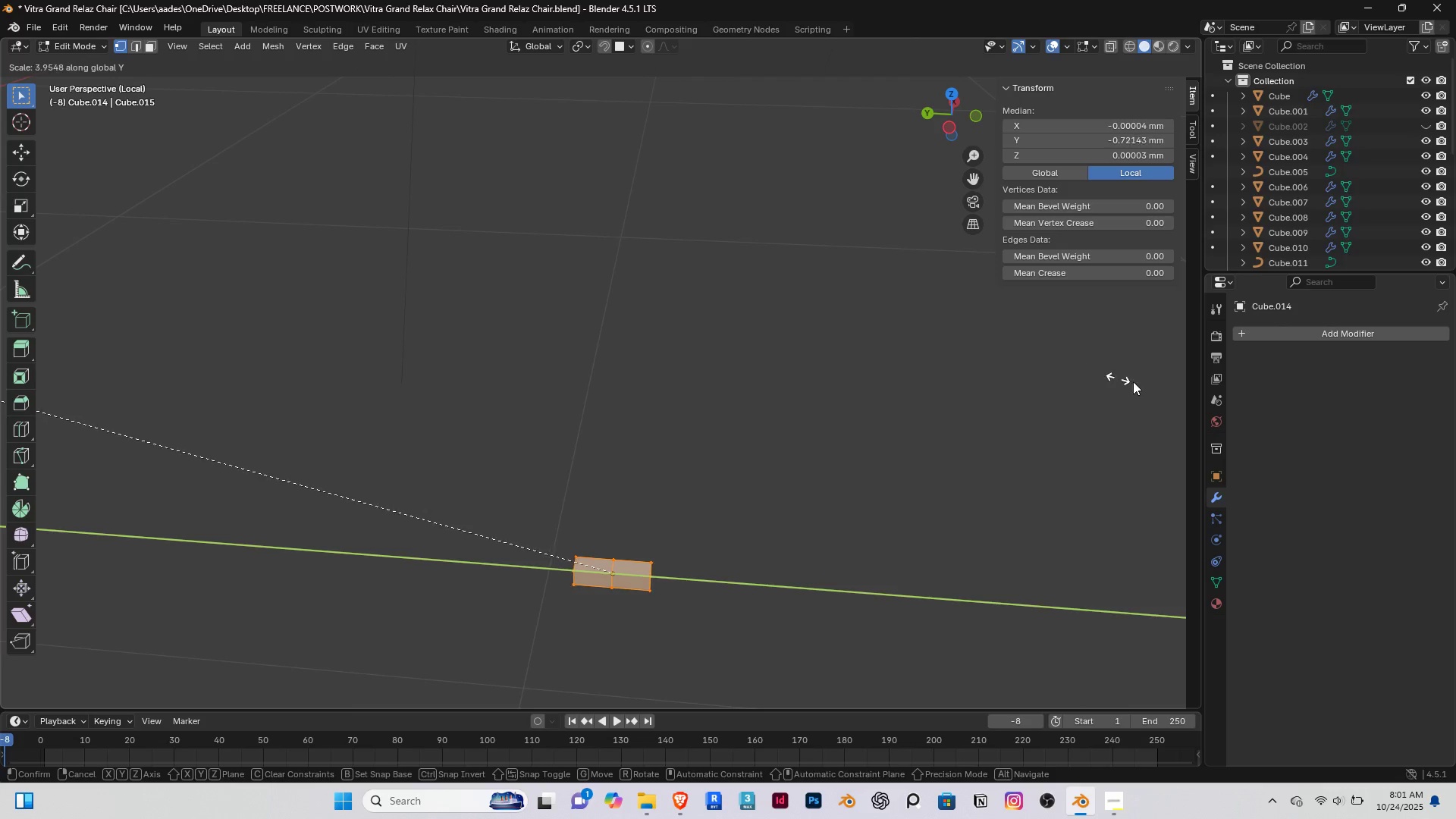 
left_click([1173, 384])
 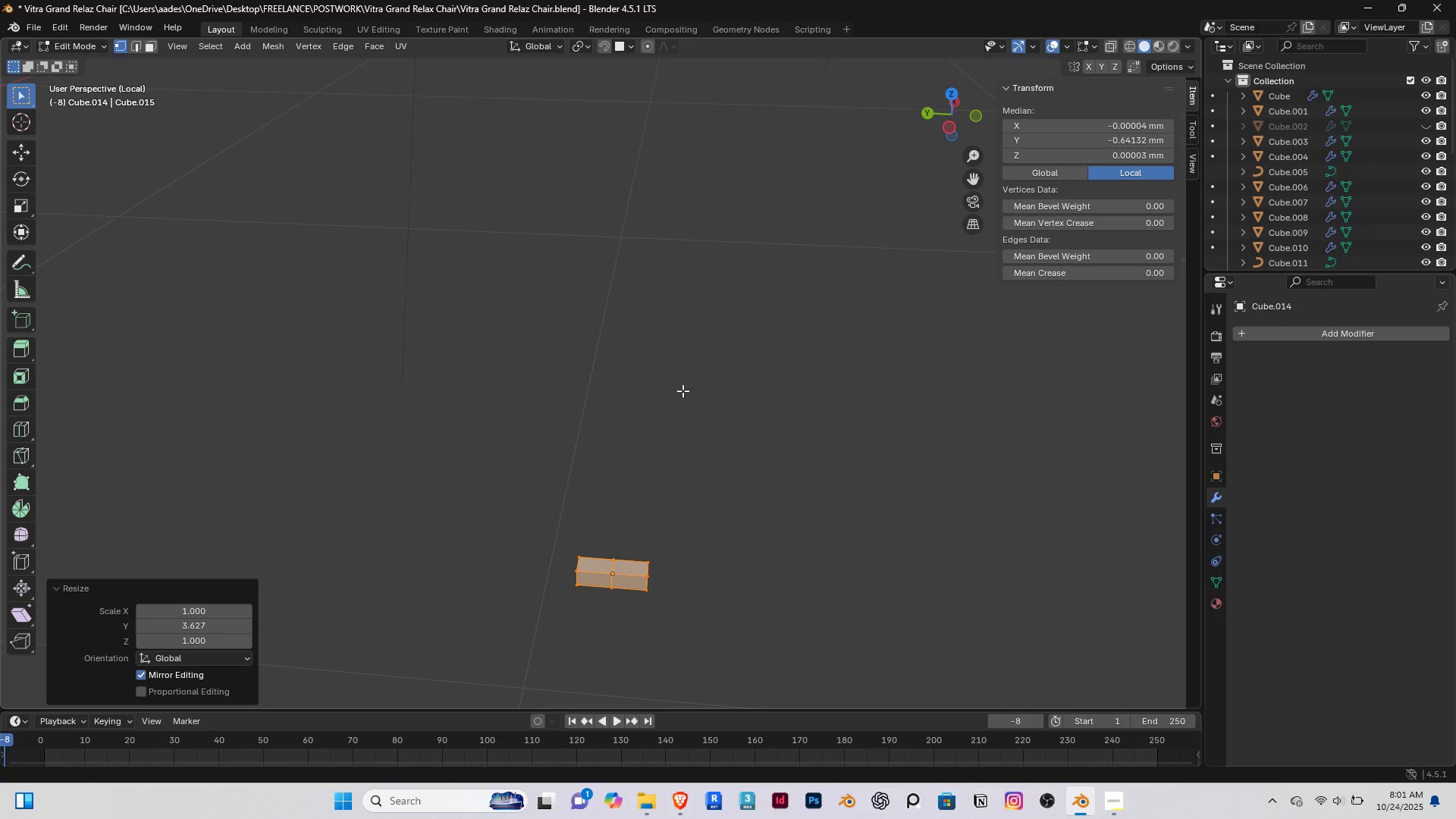 
type(as)
 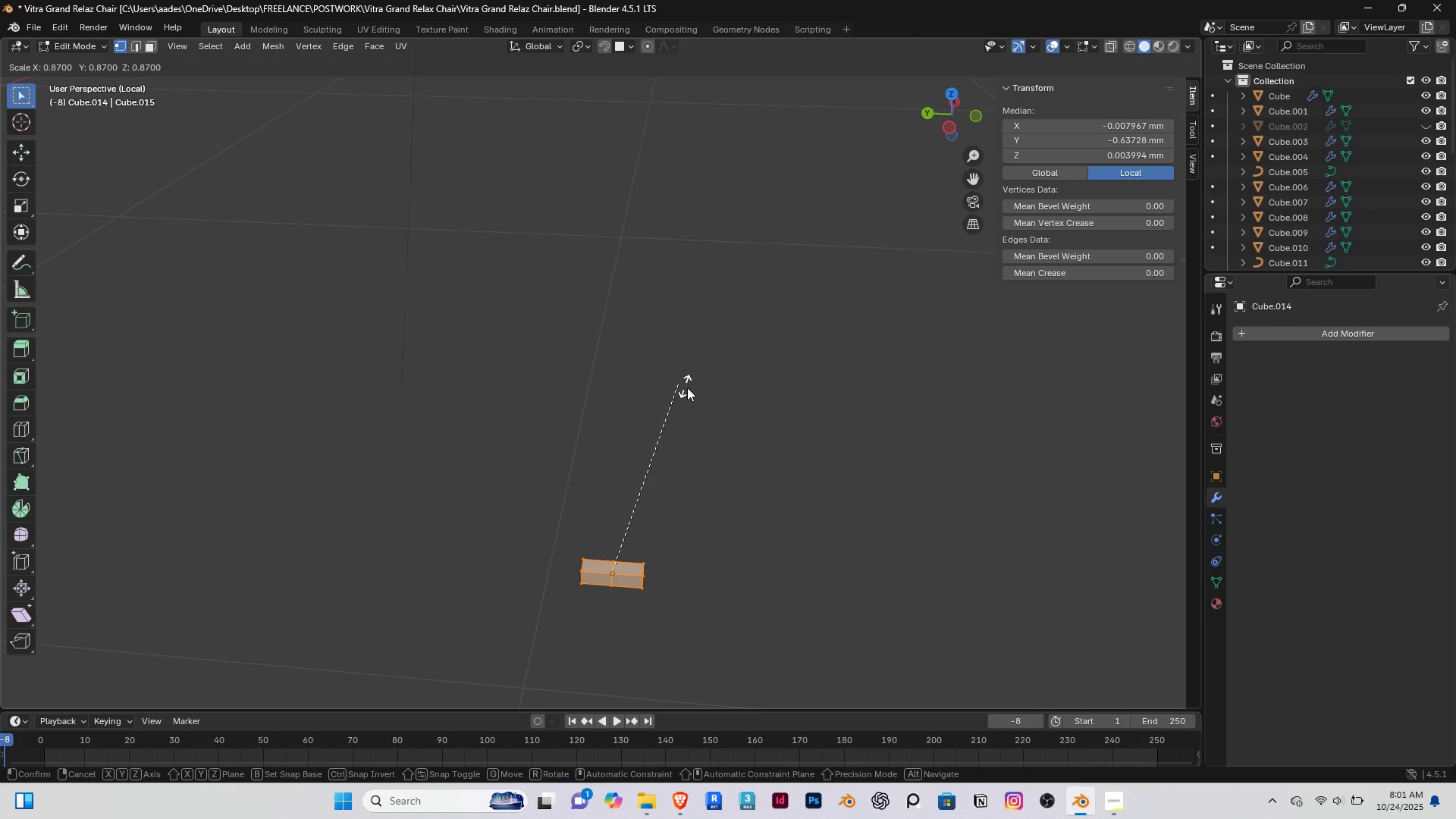 
left_click([720, 395])
 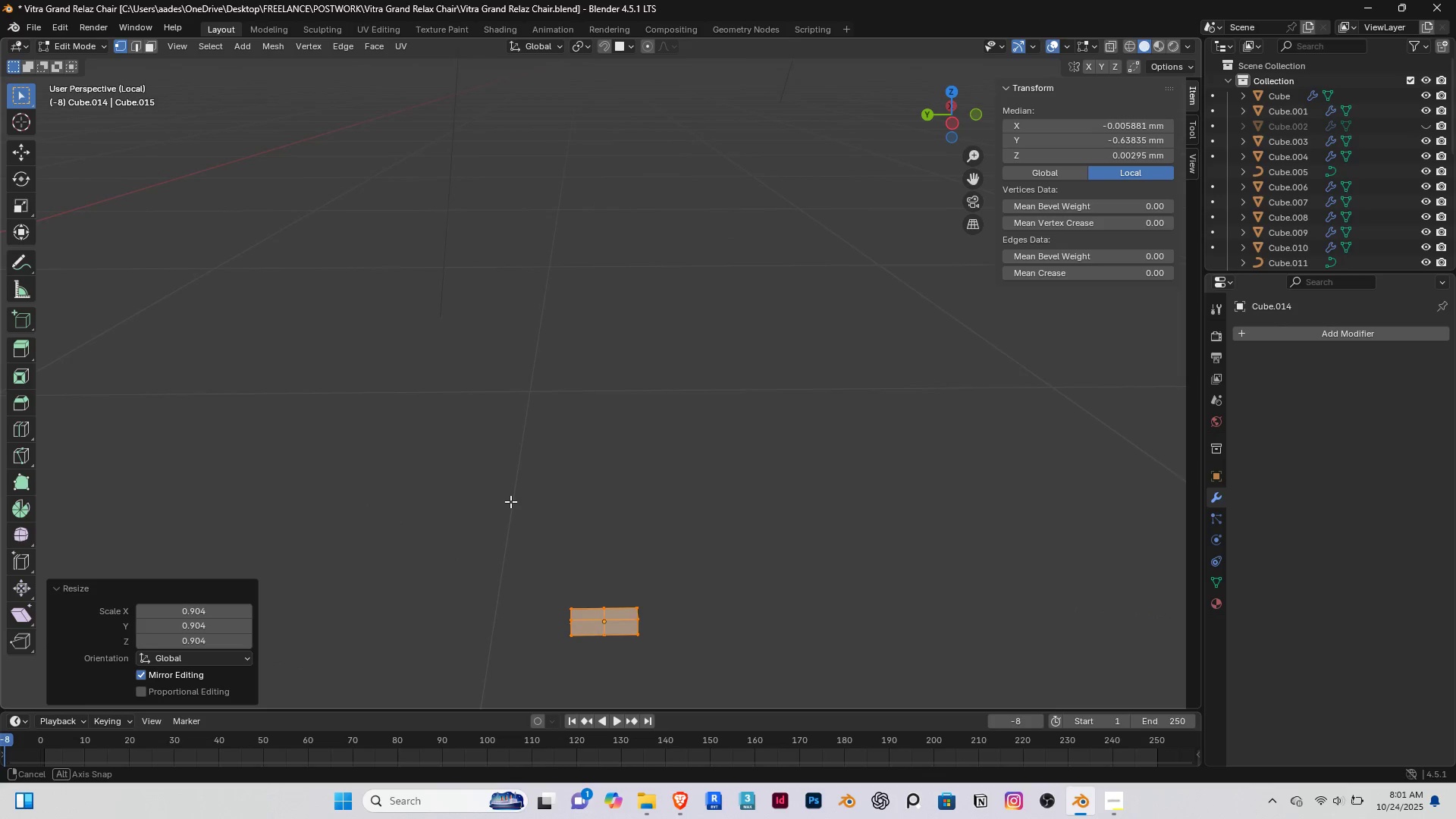 
hold_key(key=ShiftRight, duration=0.61)
 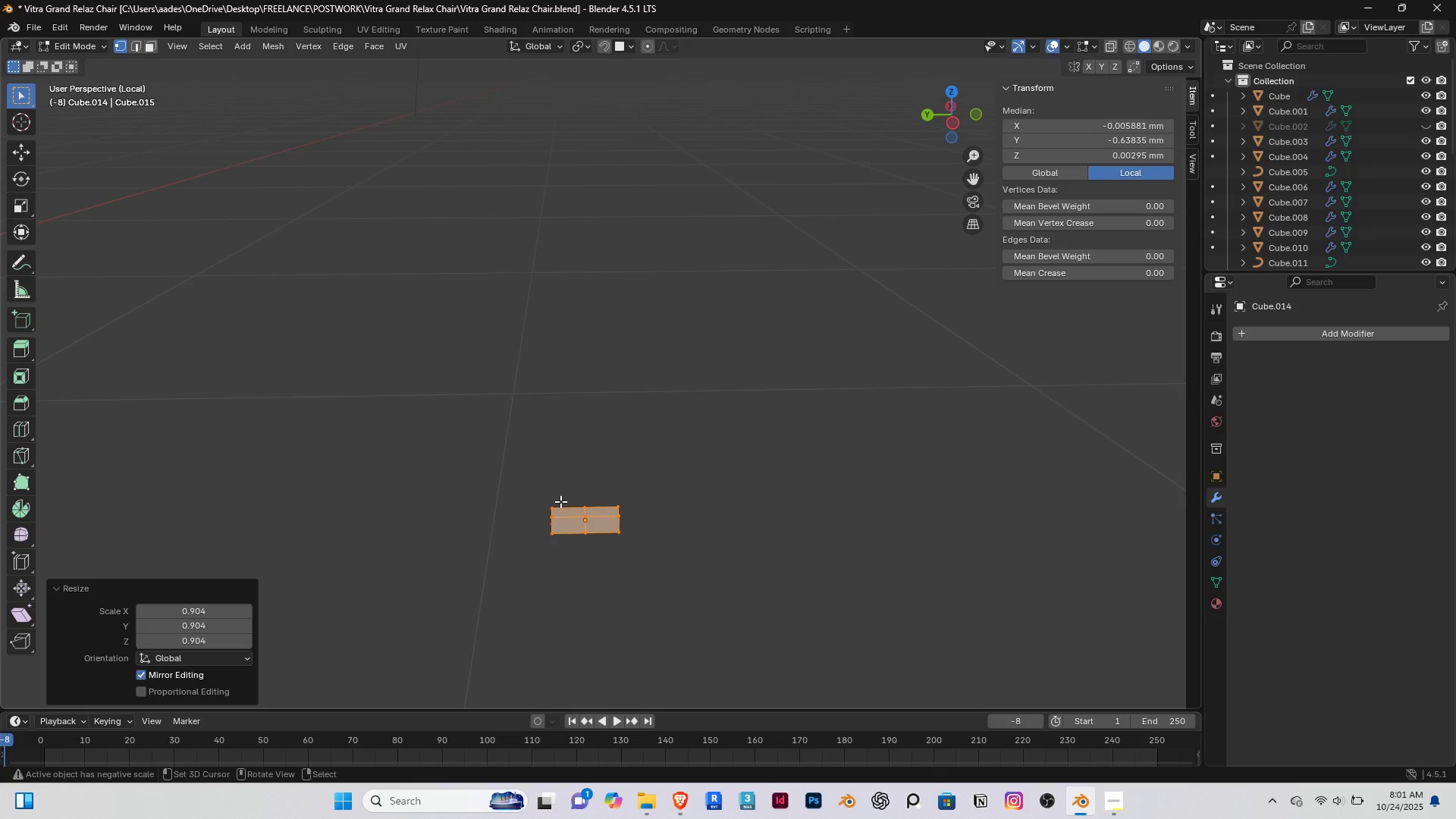 
key(2)
 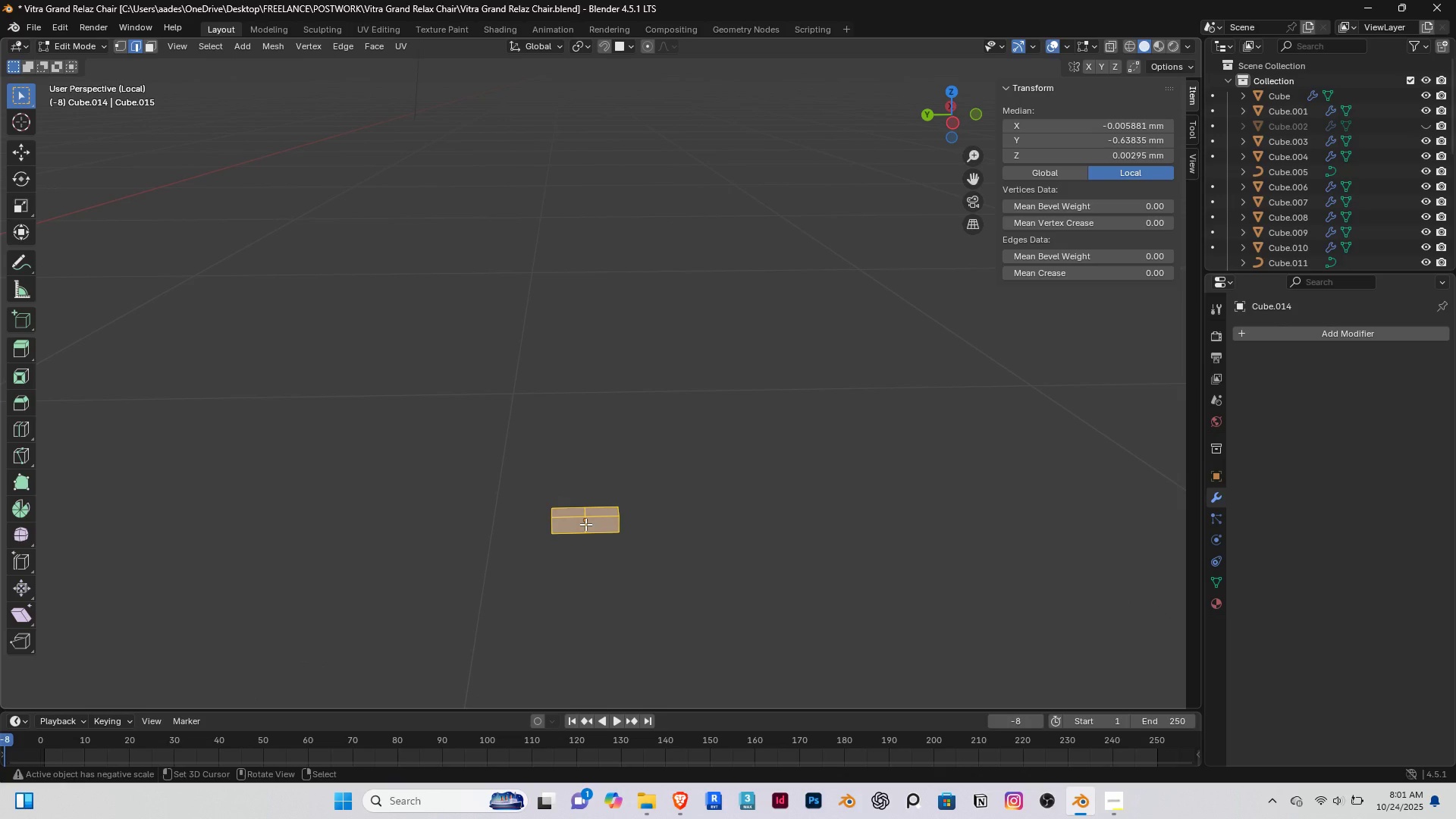 
right_click([585, 524])
 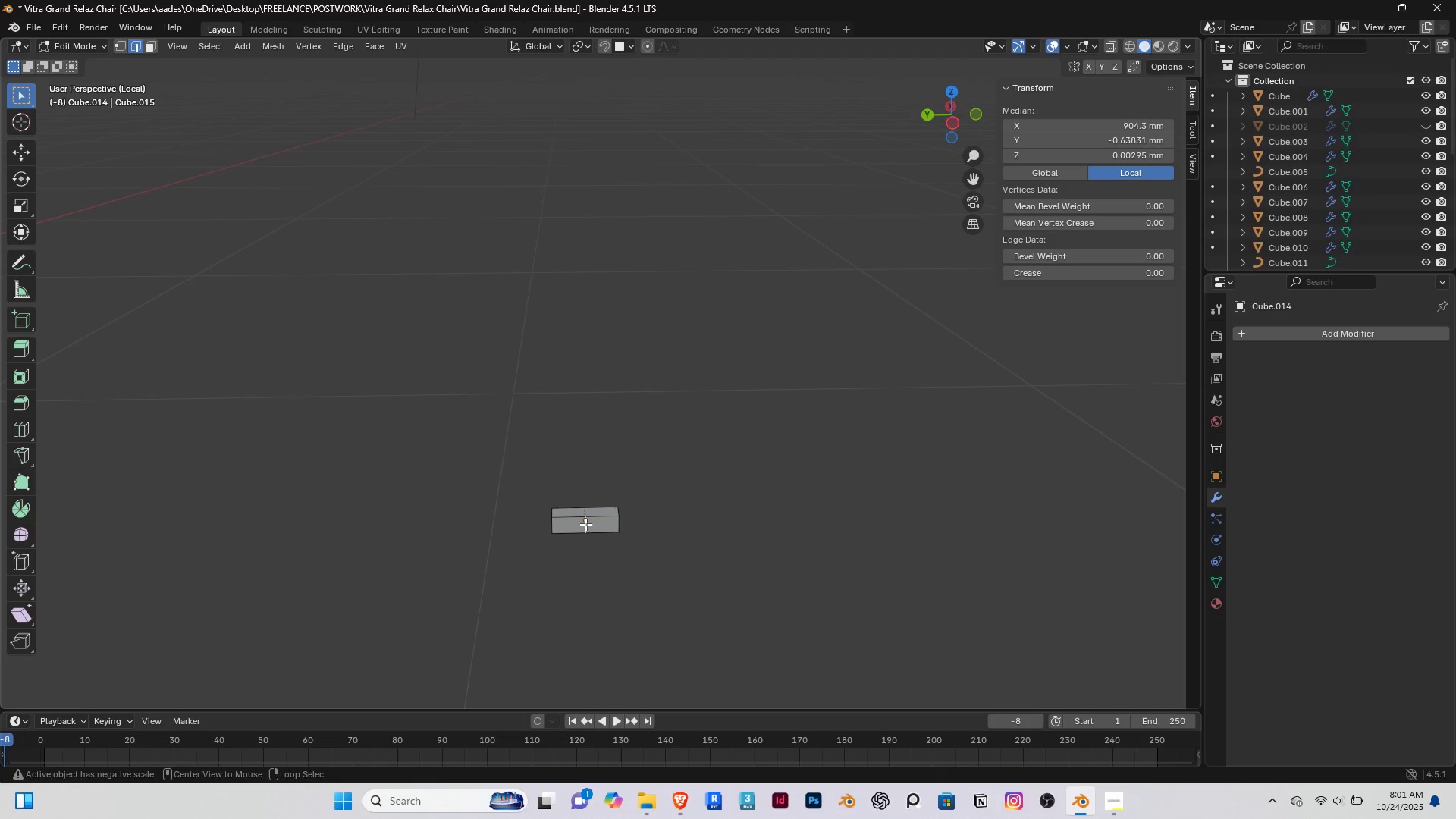 
hold_key(key=AltRight, duration=0.86)
double_click([585, 524])
 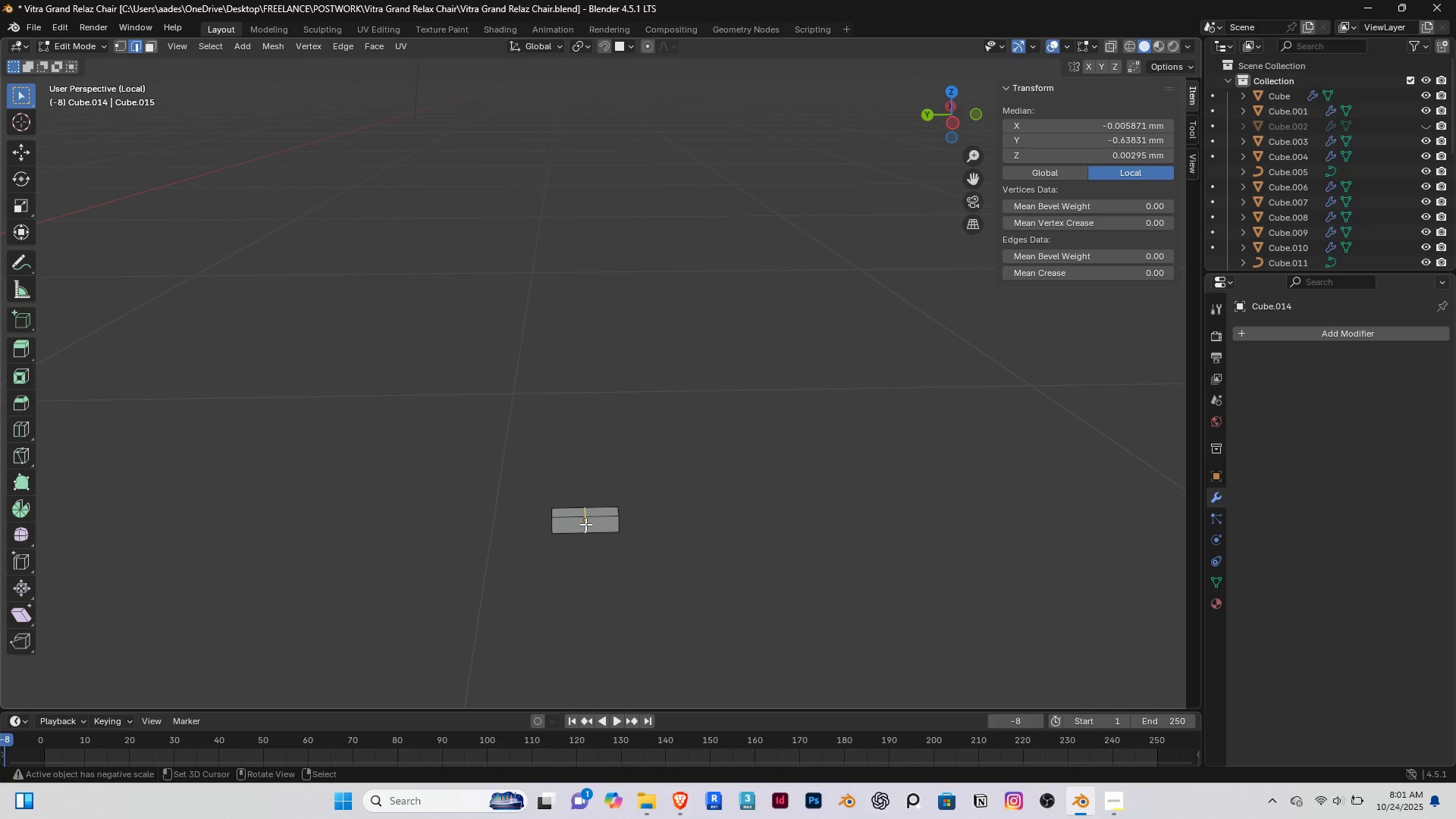 
type(gz)
 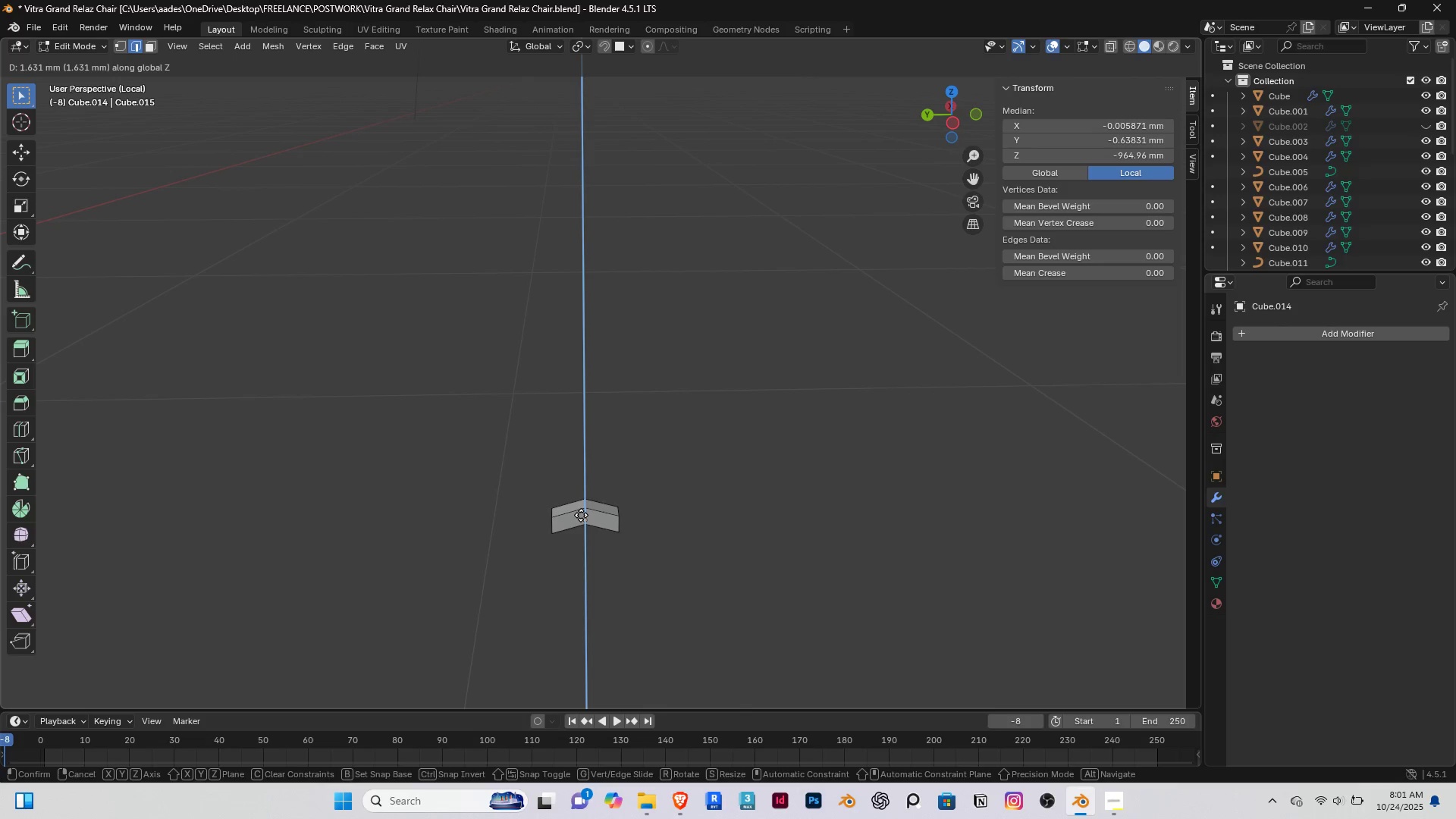 
left_click([582, 516])
 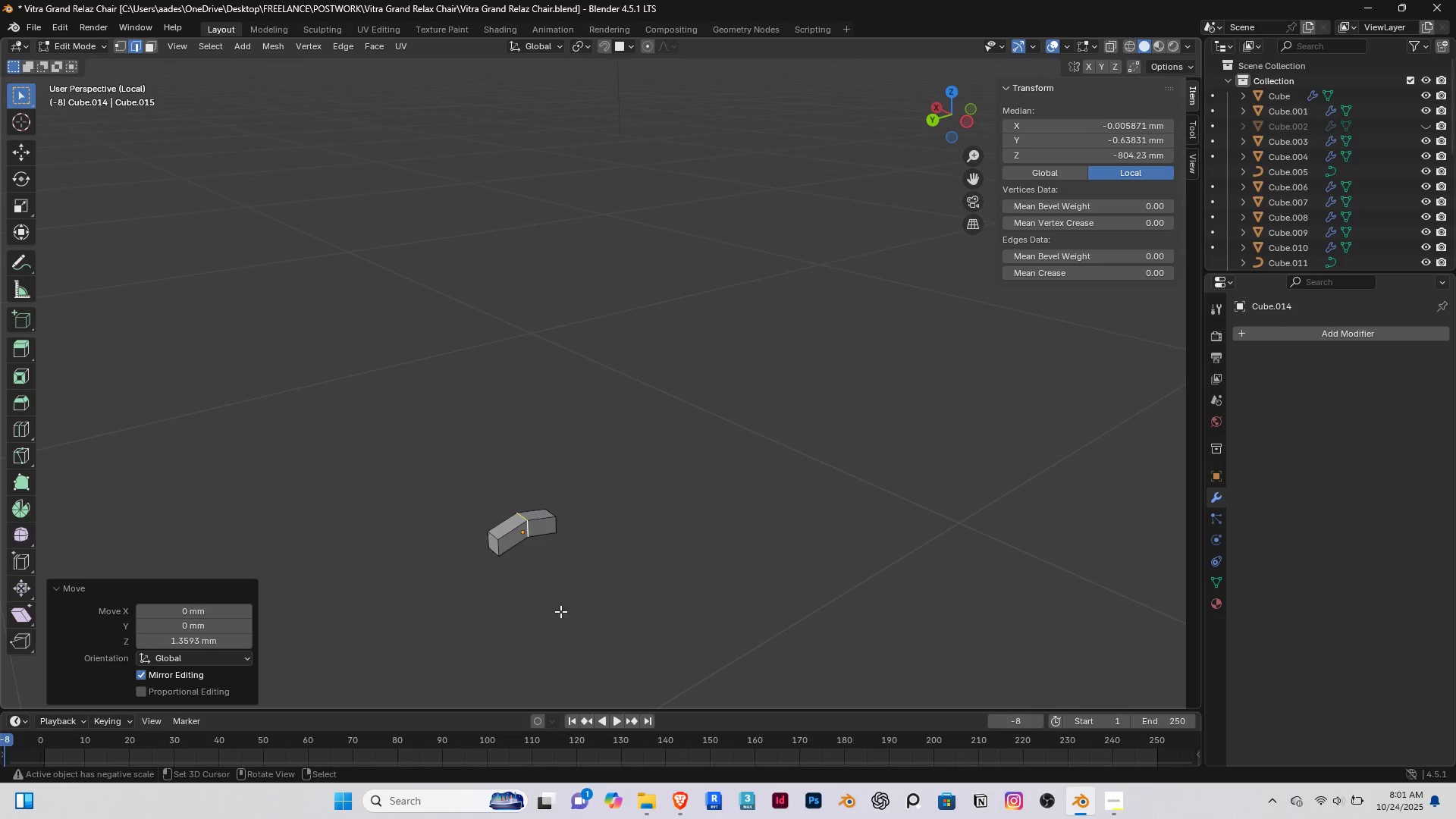 
key(3)
 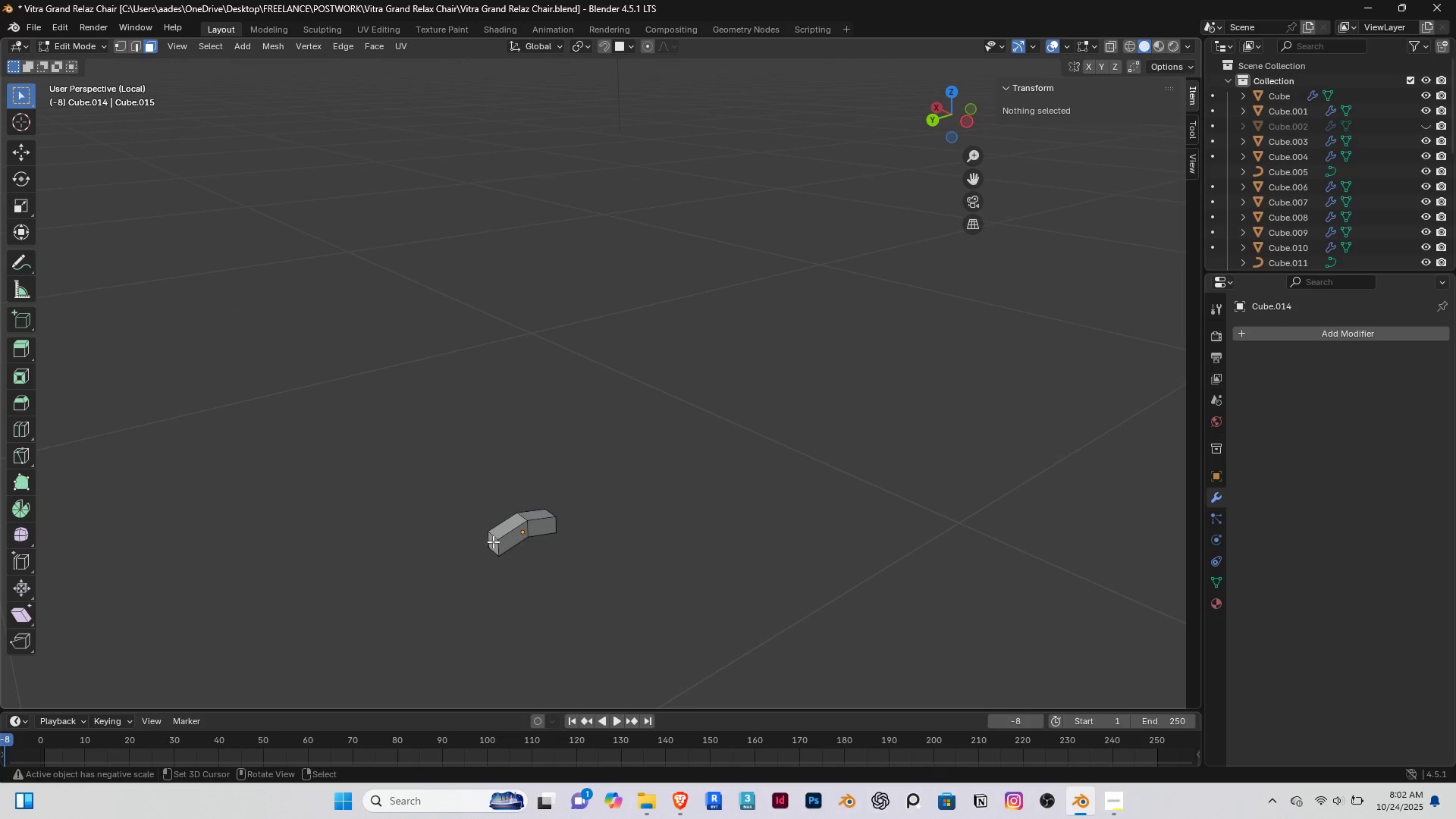 
right_click([494, 542])
 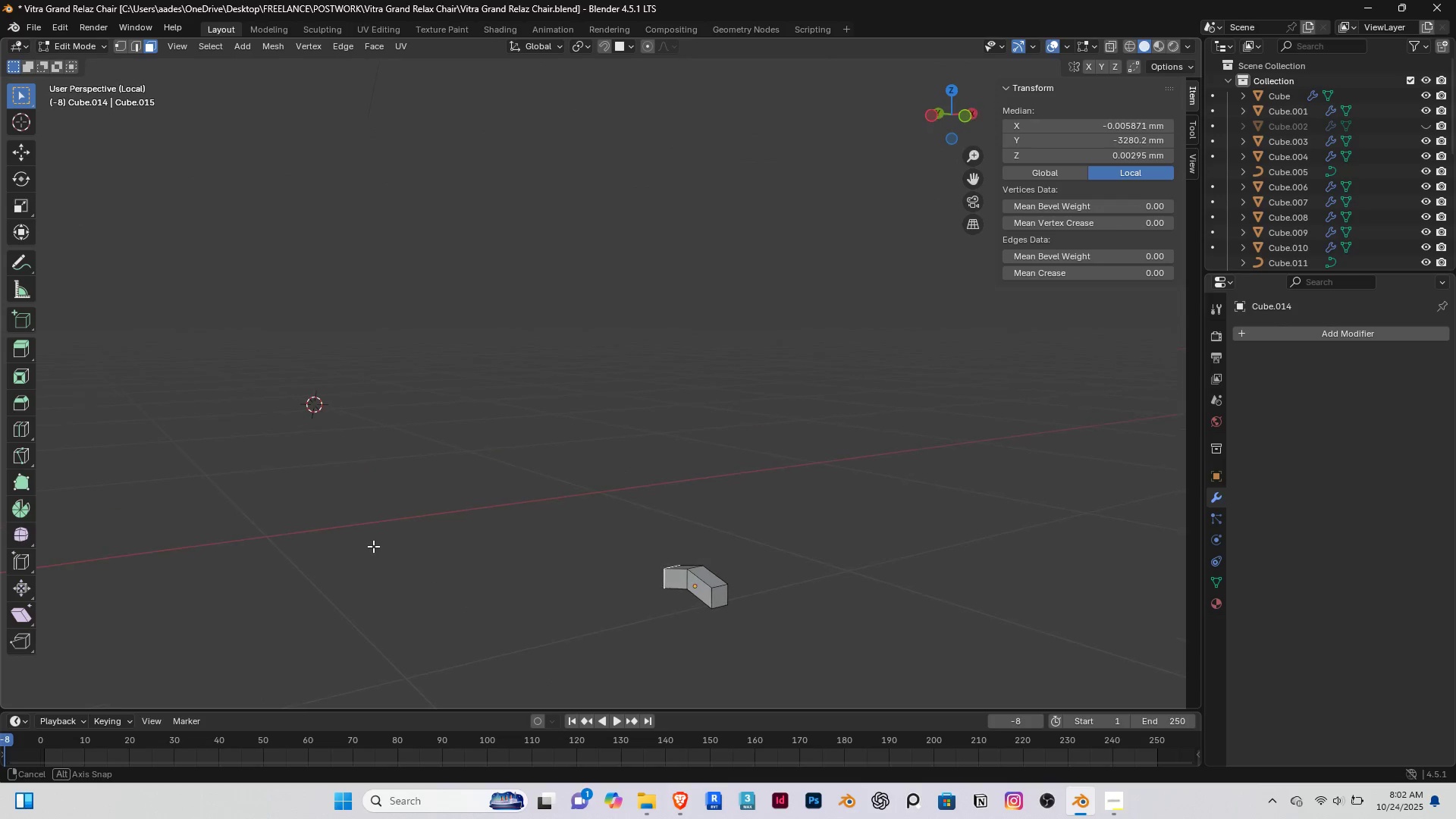 
hold_key(key=ShiftRight, duration=1.24)
 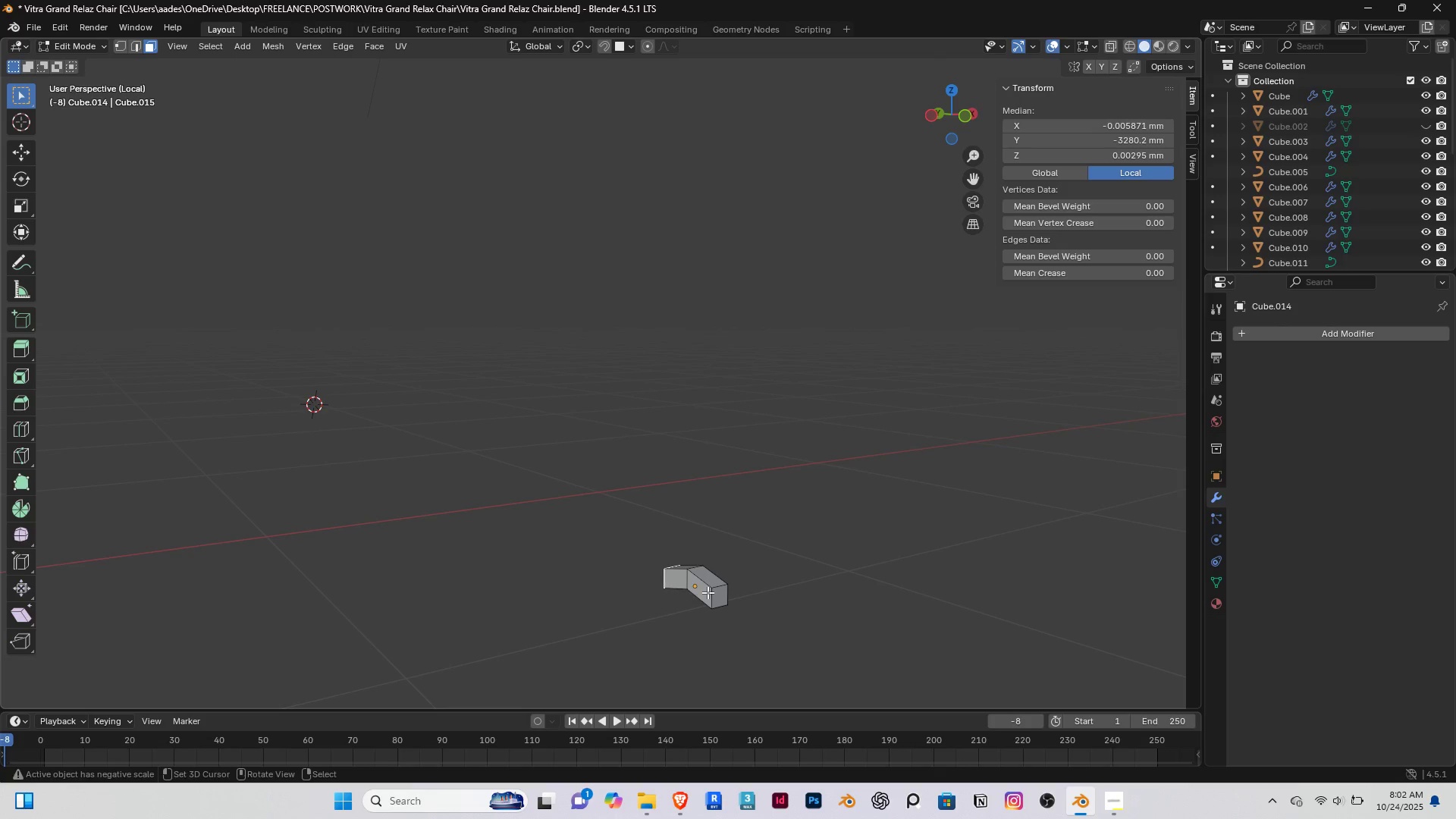 
key(S)
 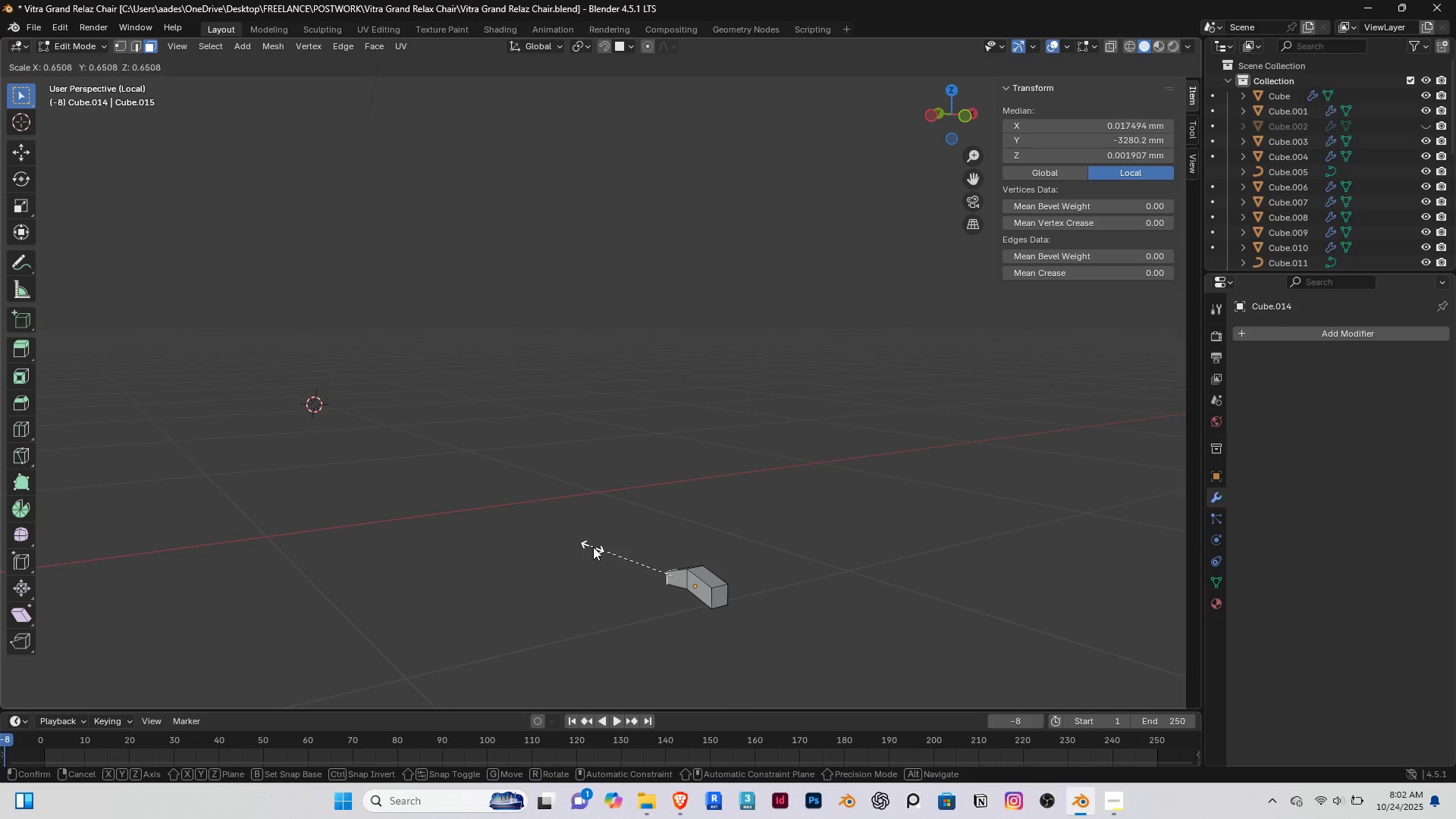 
left_click([594, 547])
 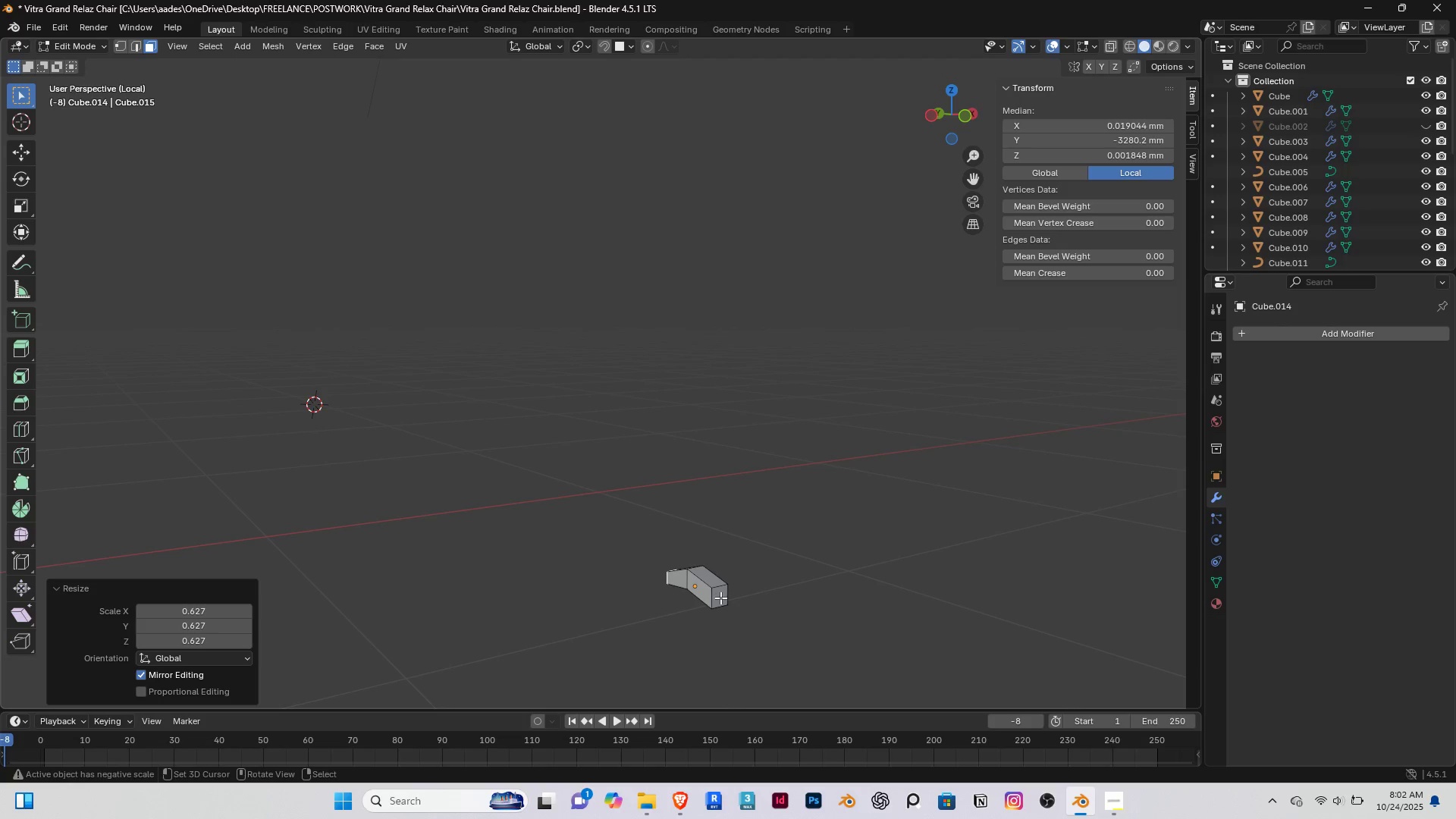 
right_click([720, 598])
 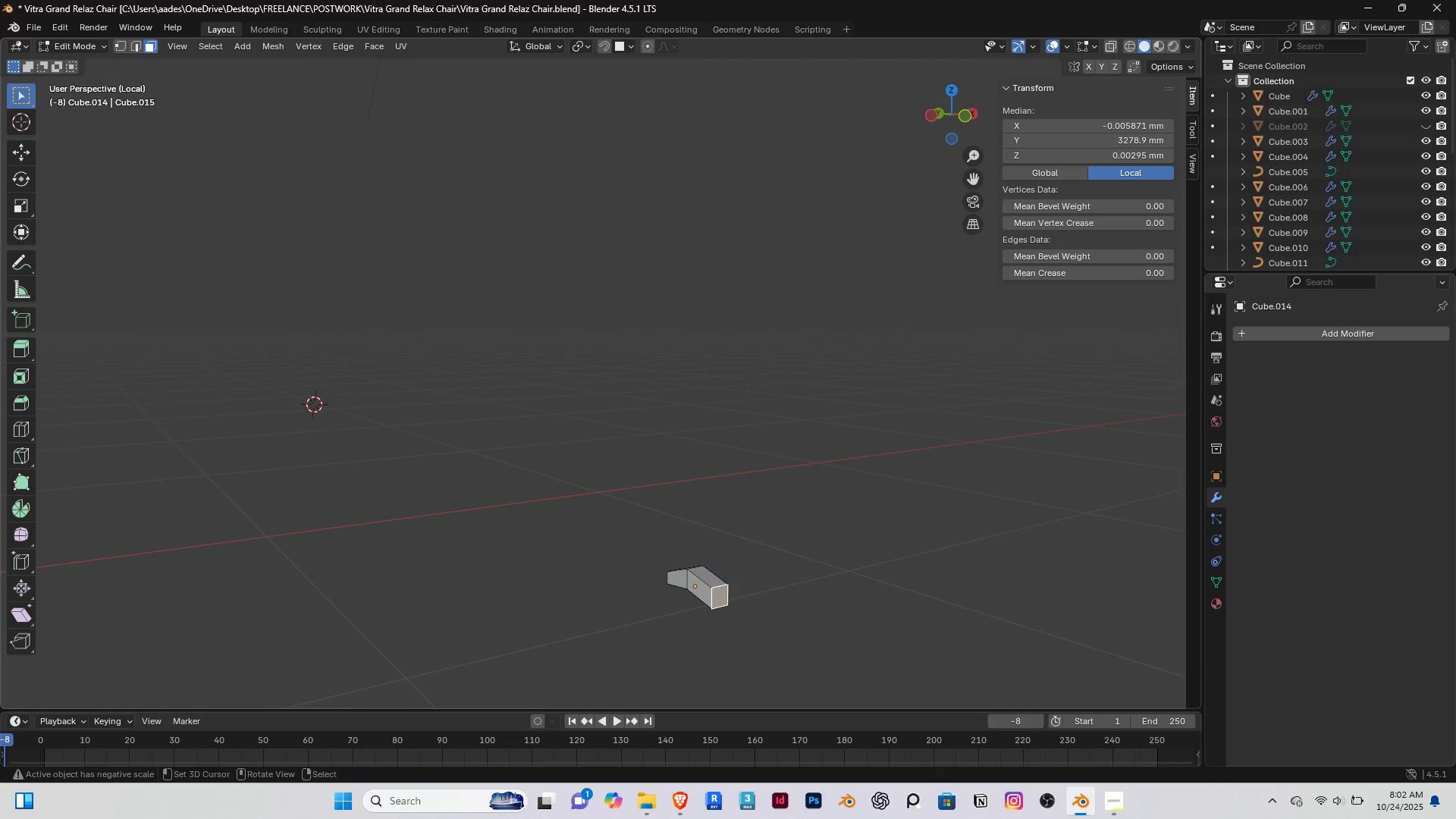 
key(S)
 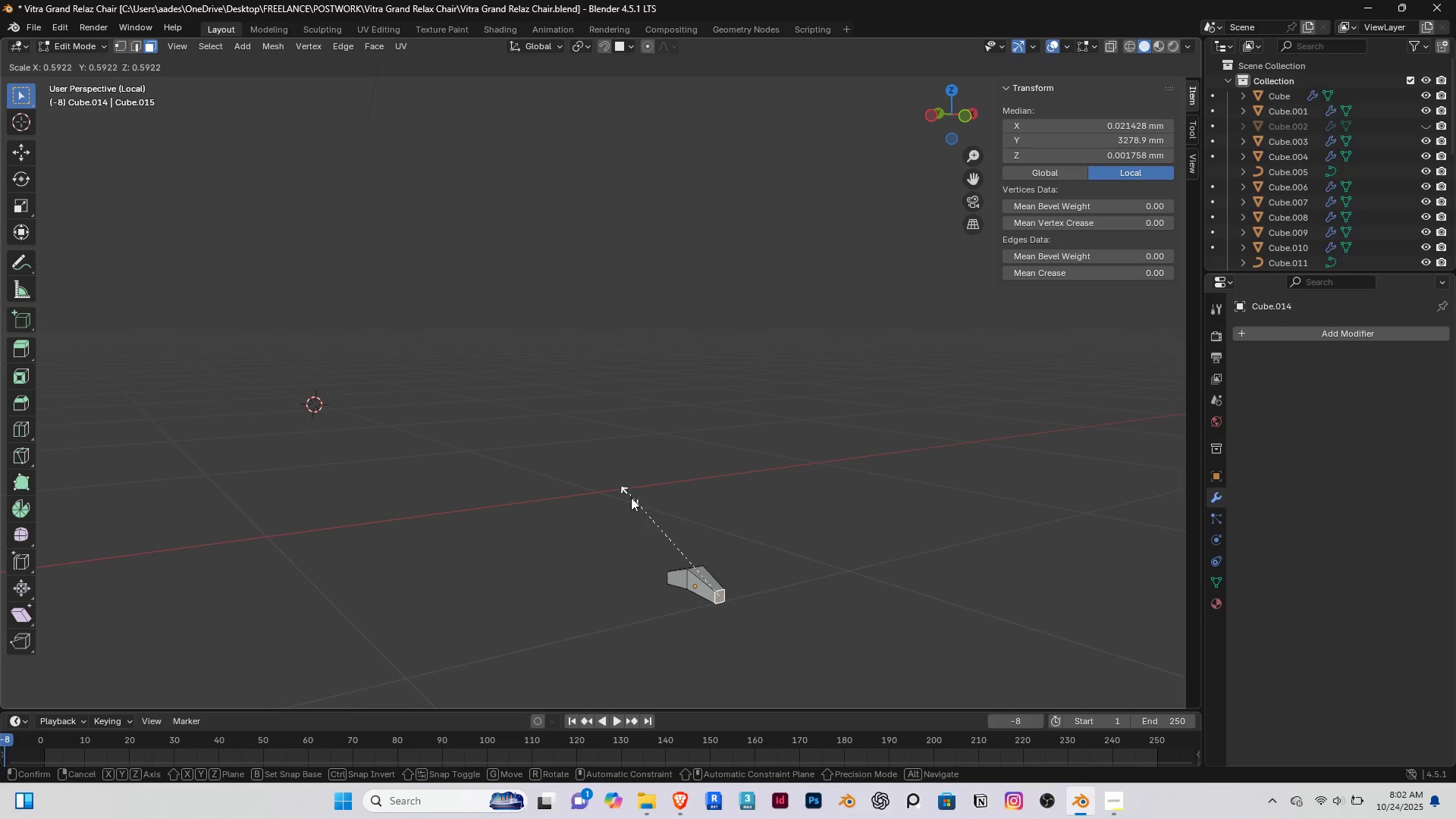 
left_click([642, 502])
 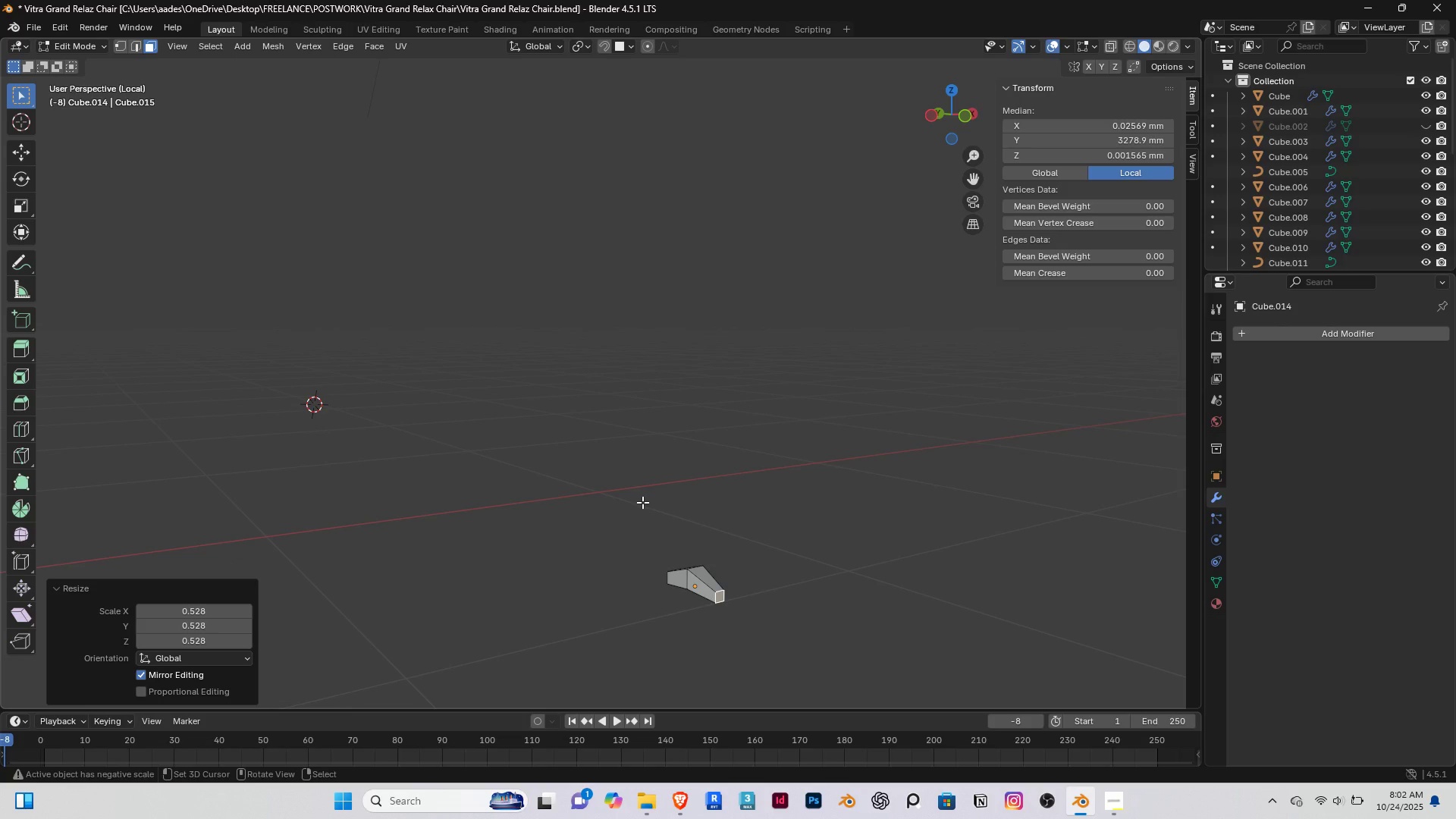 
key(Tab)
 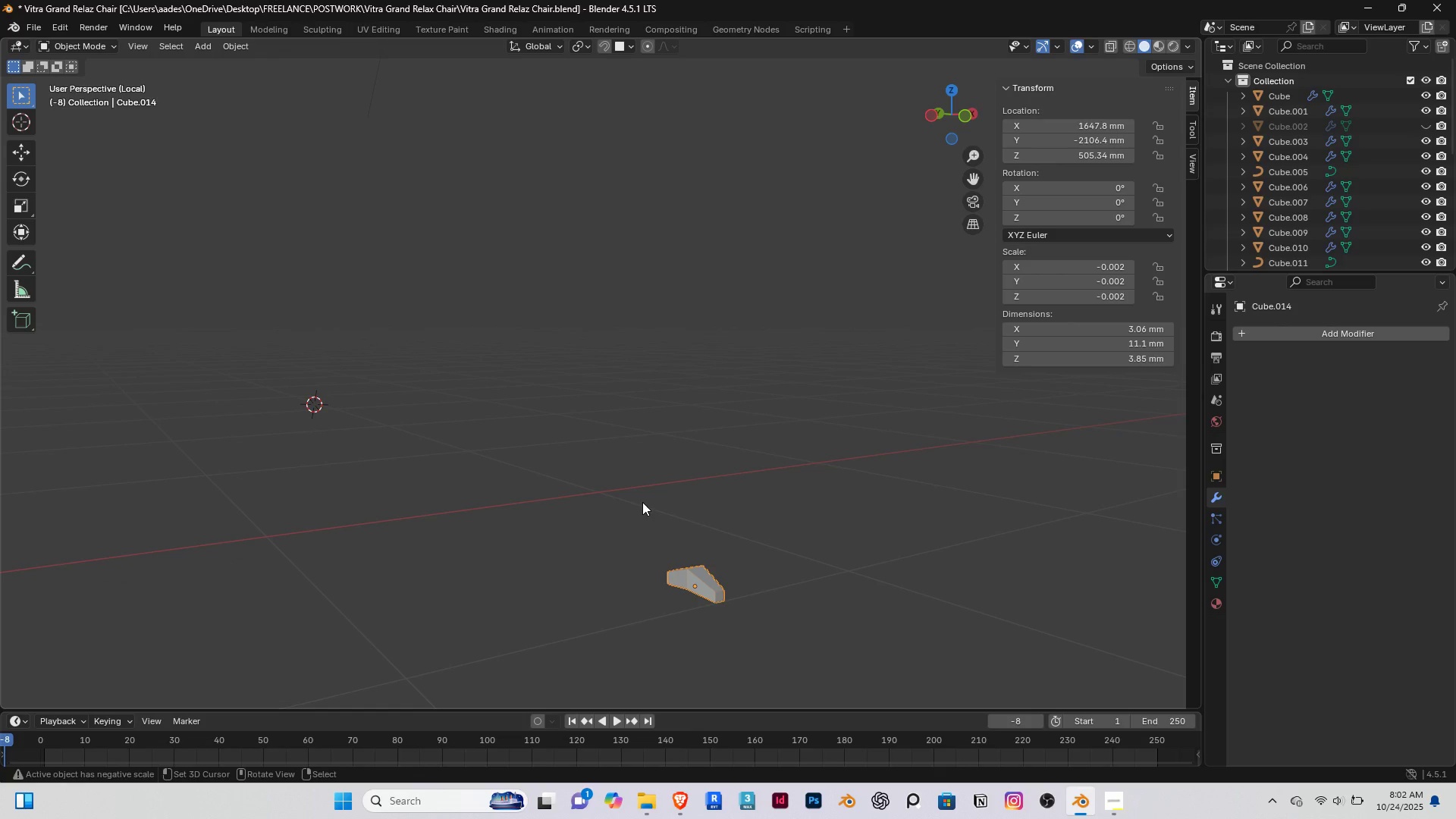 
key(Control+1)
 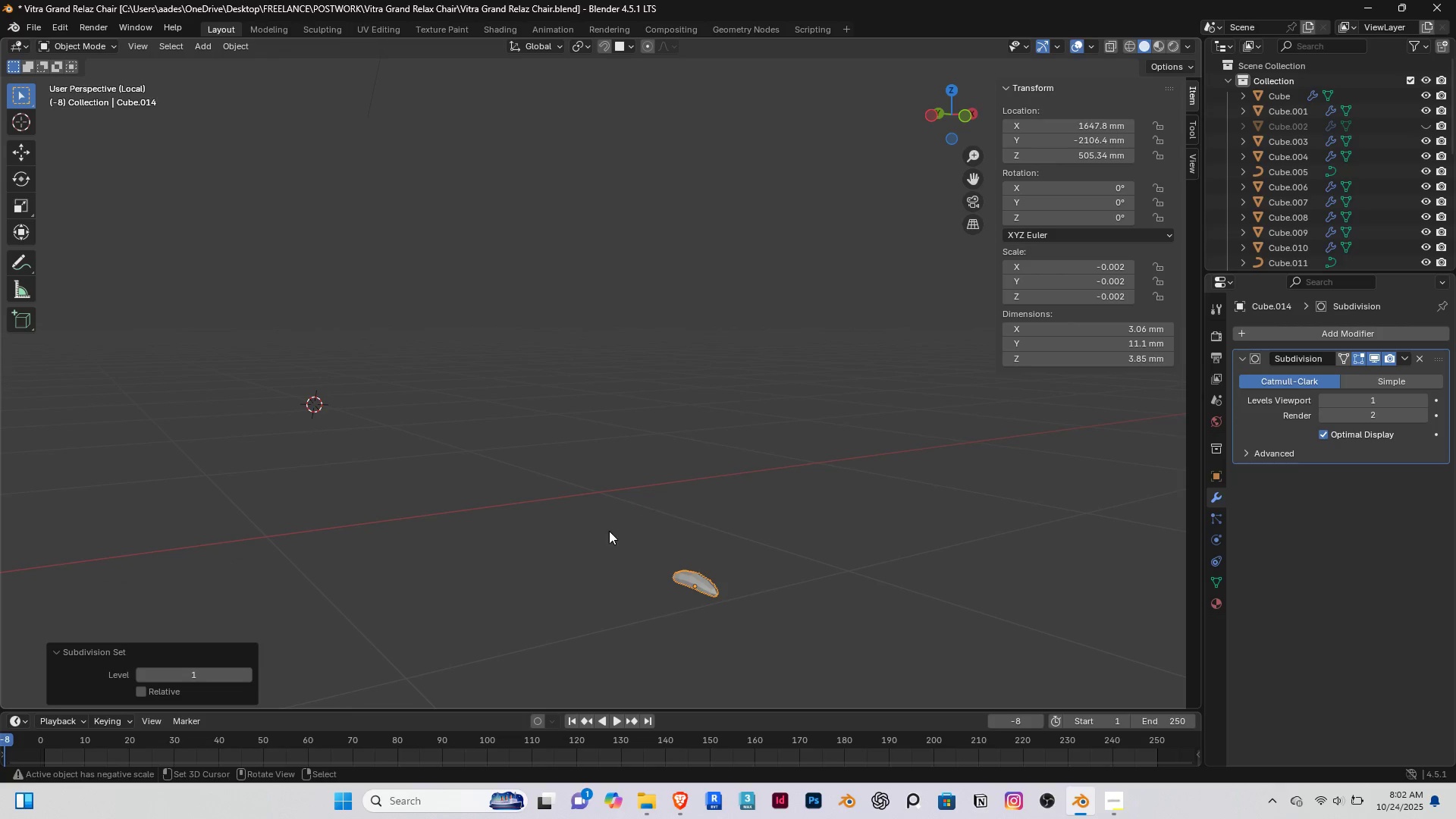 
scroll: coordinate [676, 551], scroll_direction: up, amount: 2.0
 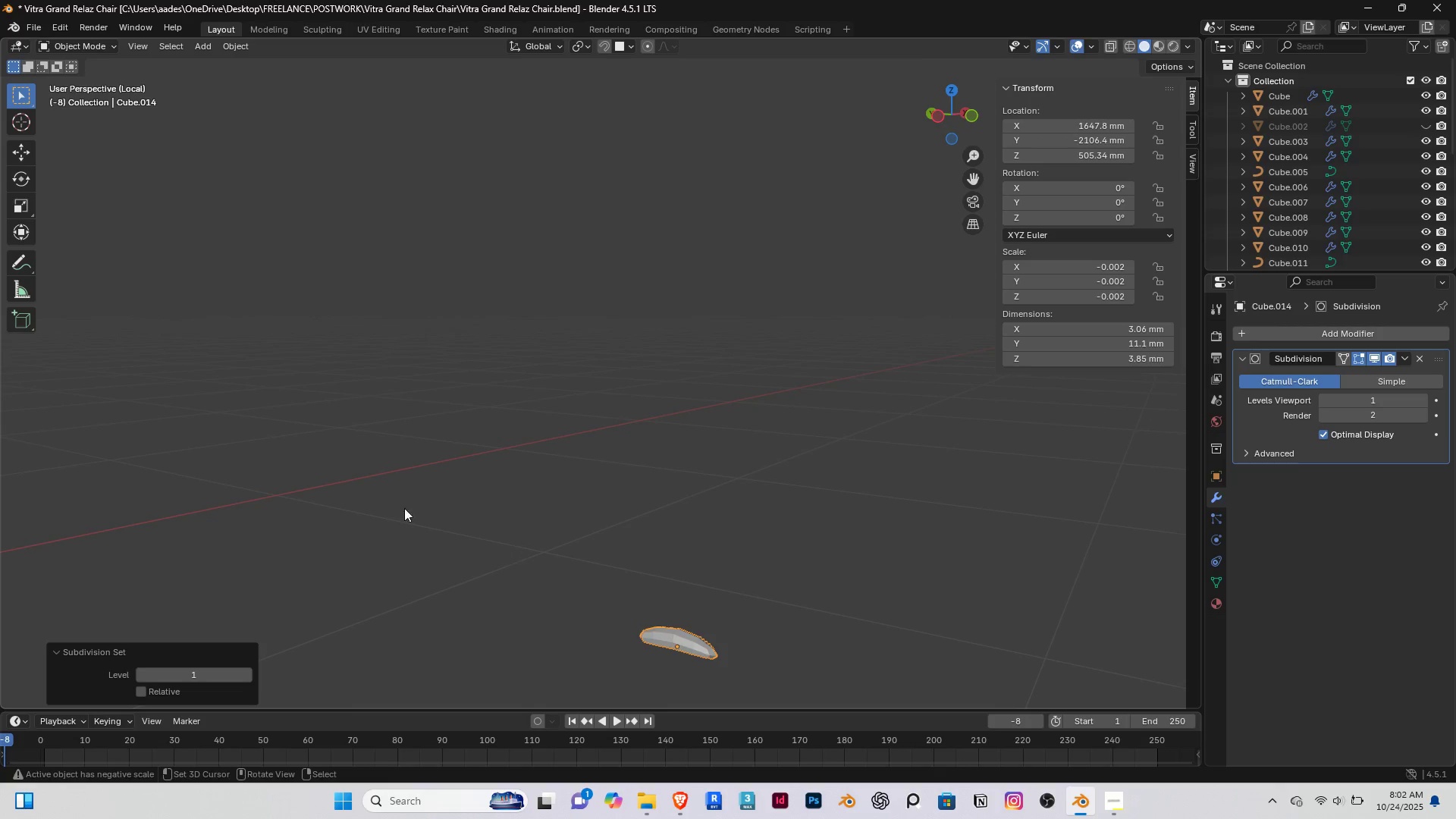 
key(S)
 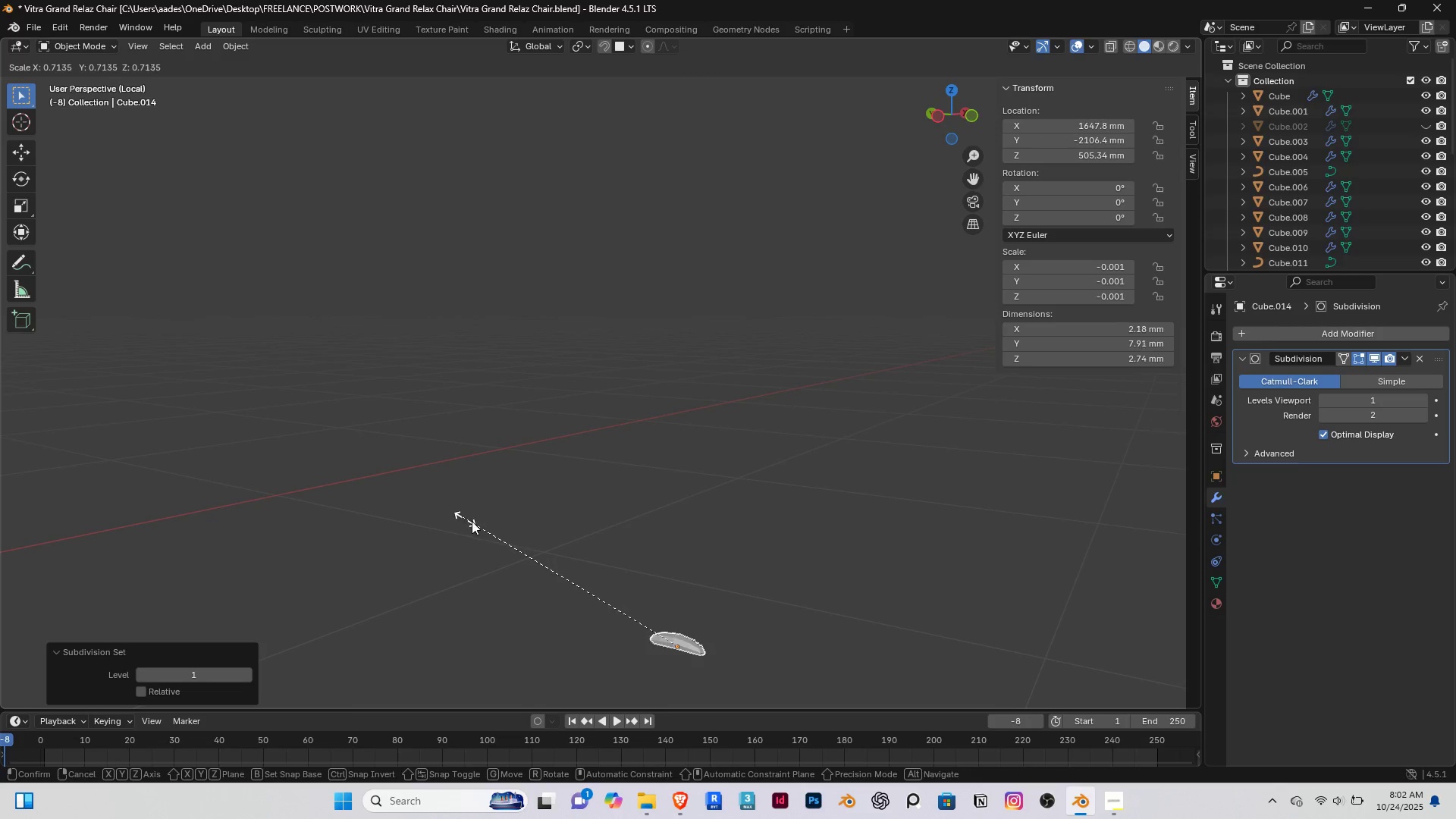 
left_click([481, 523])
 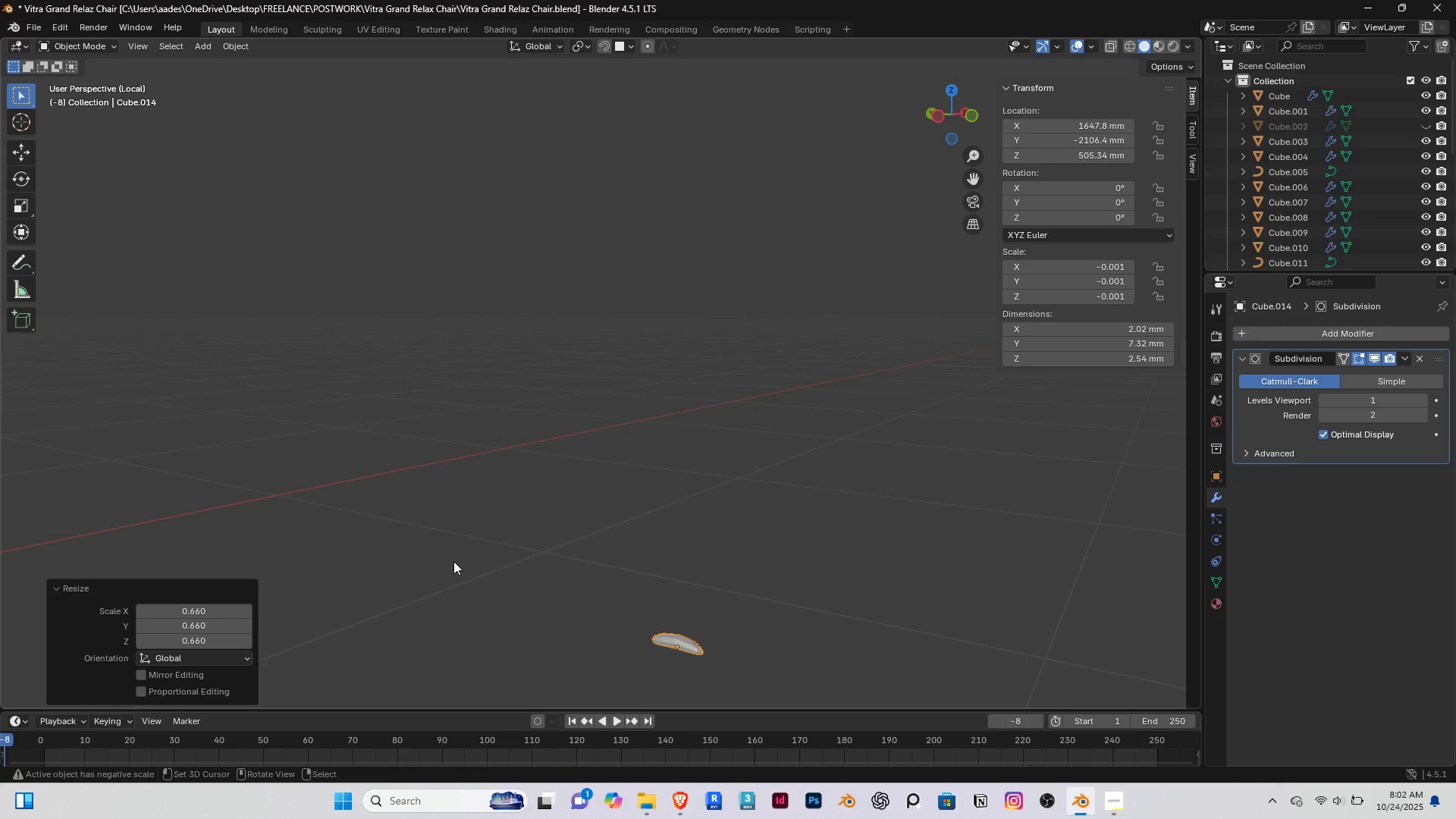 
scroll: coordinate [581, 574], scroll_direction: down, amount: 10.0
 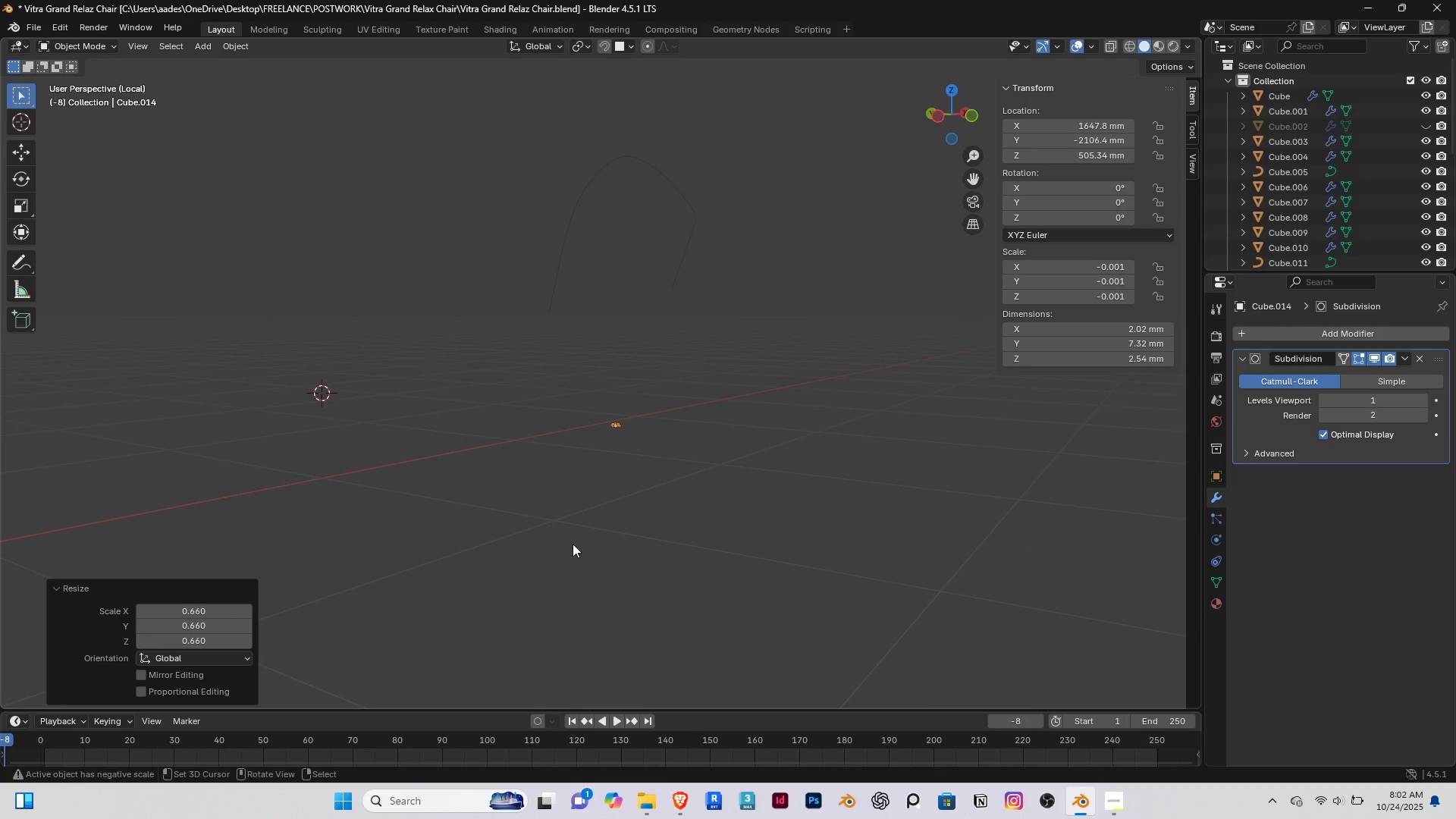 
key(Control+ControlLeft)
 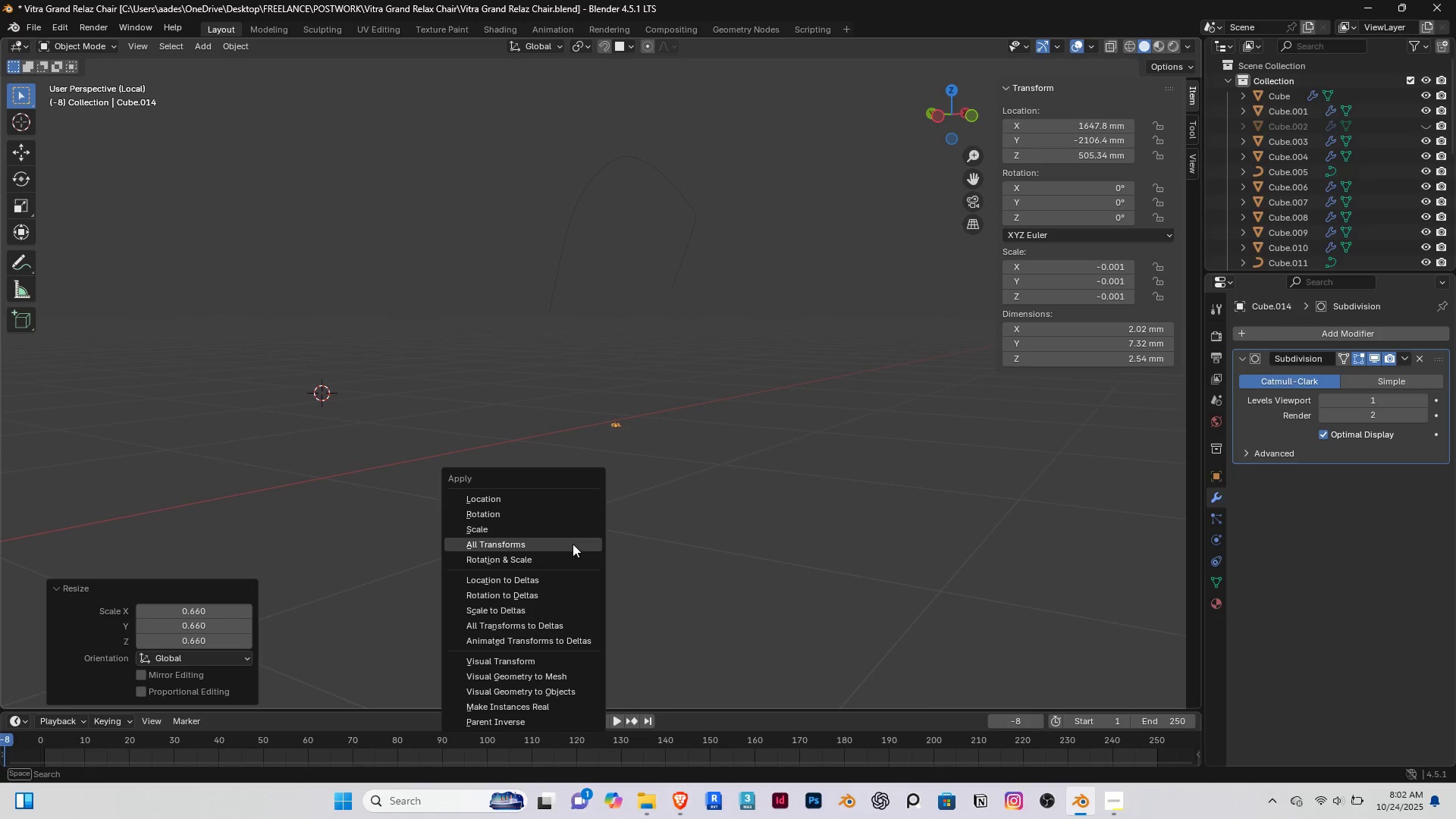 
key(Control+A)
 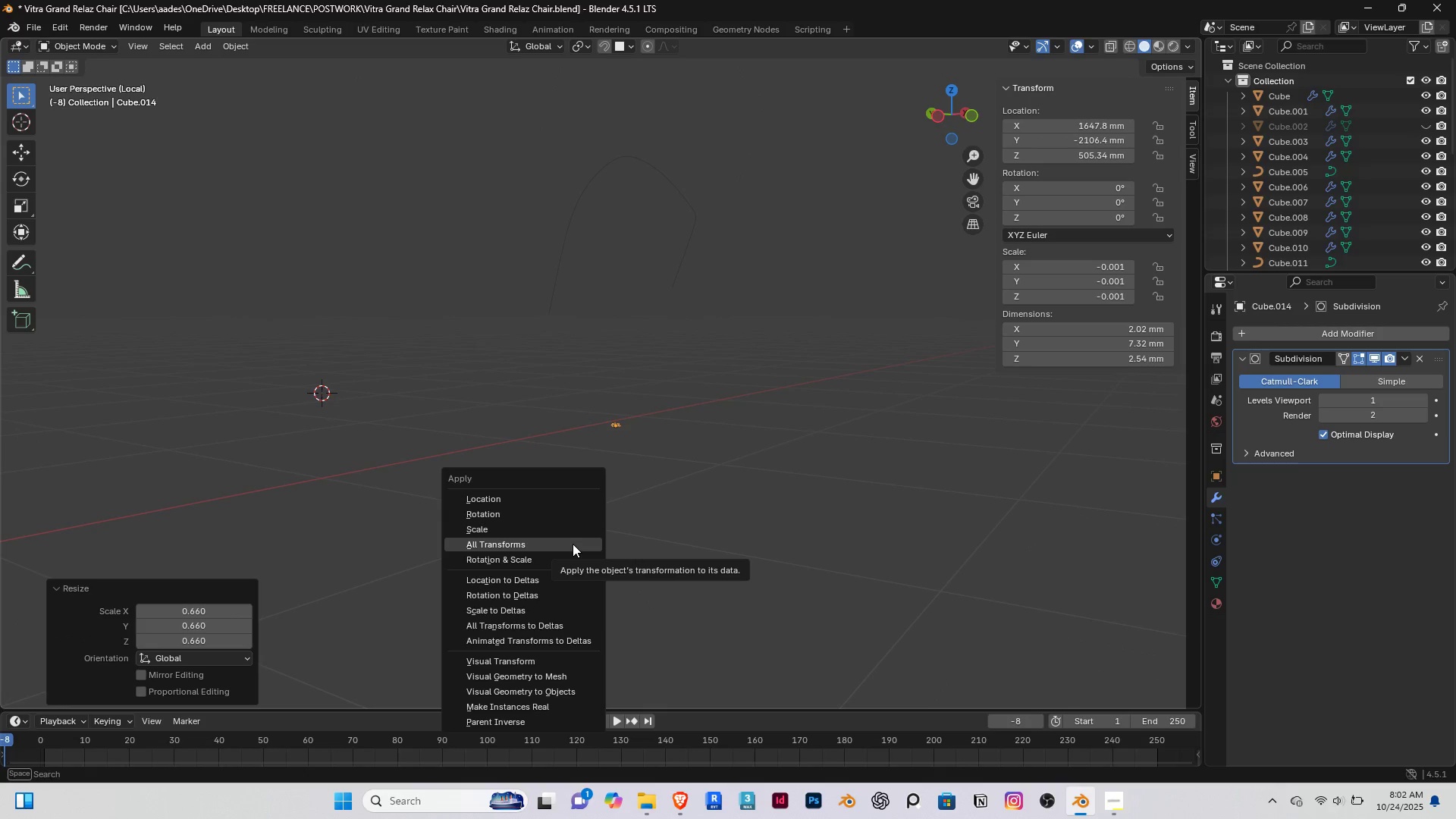 
left_click([573, 544])
 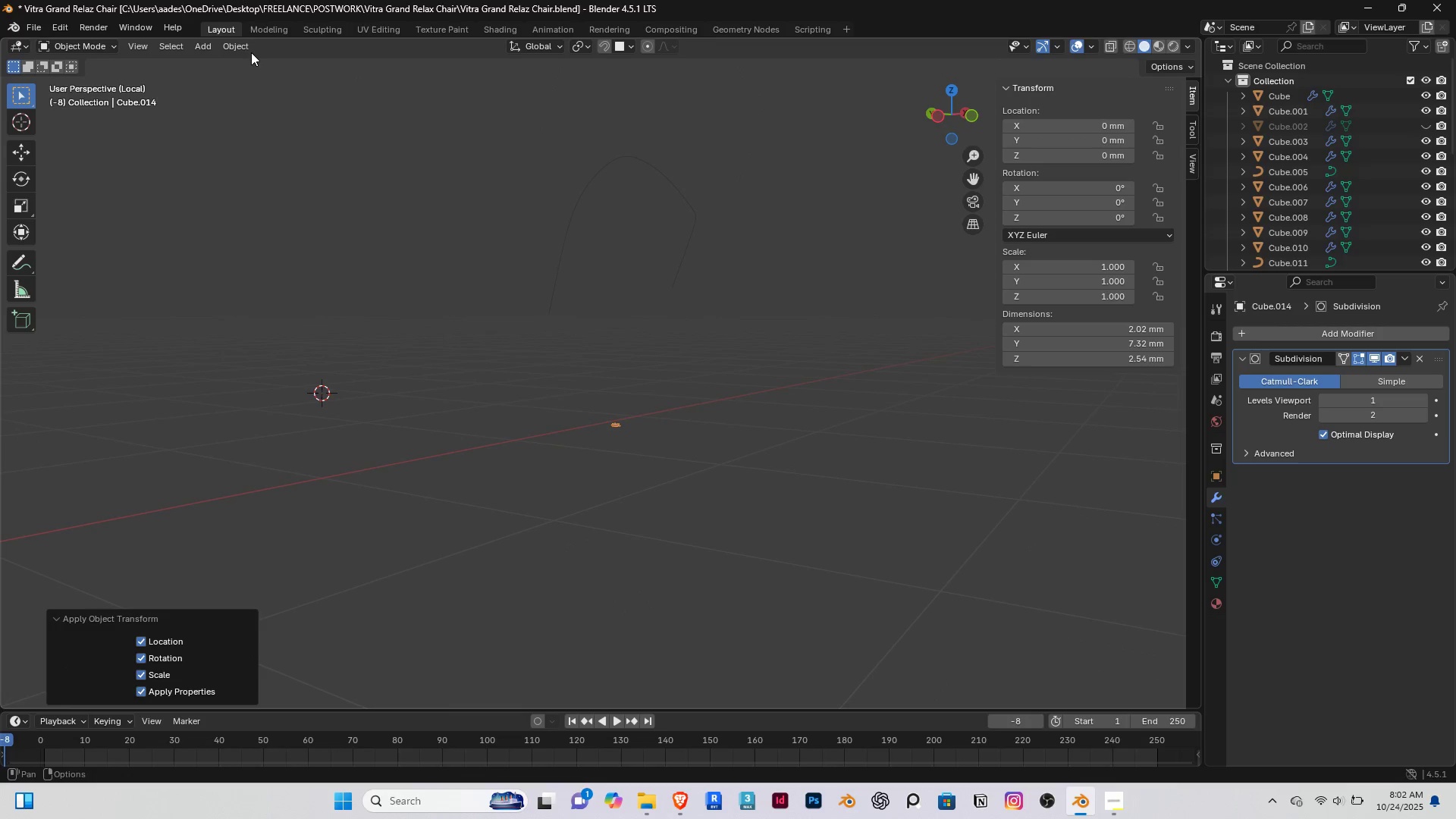 
left_click([240, 46])
 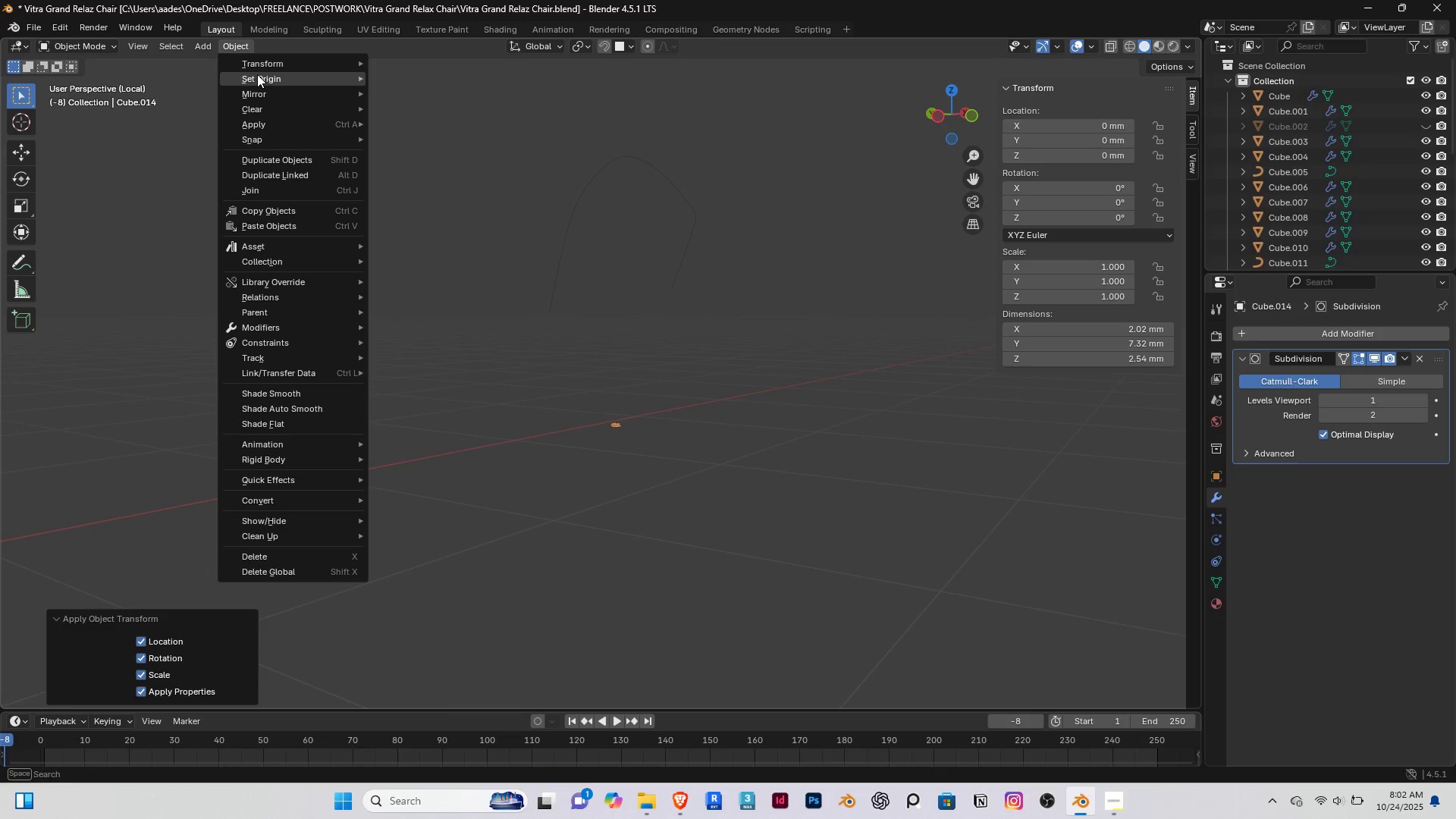 
left_click([257, 74])
 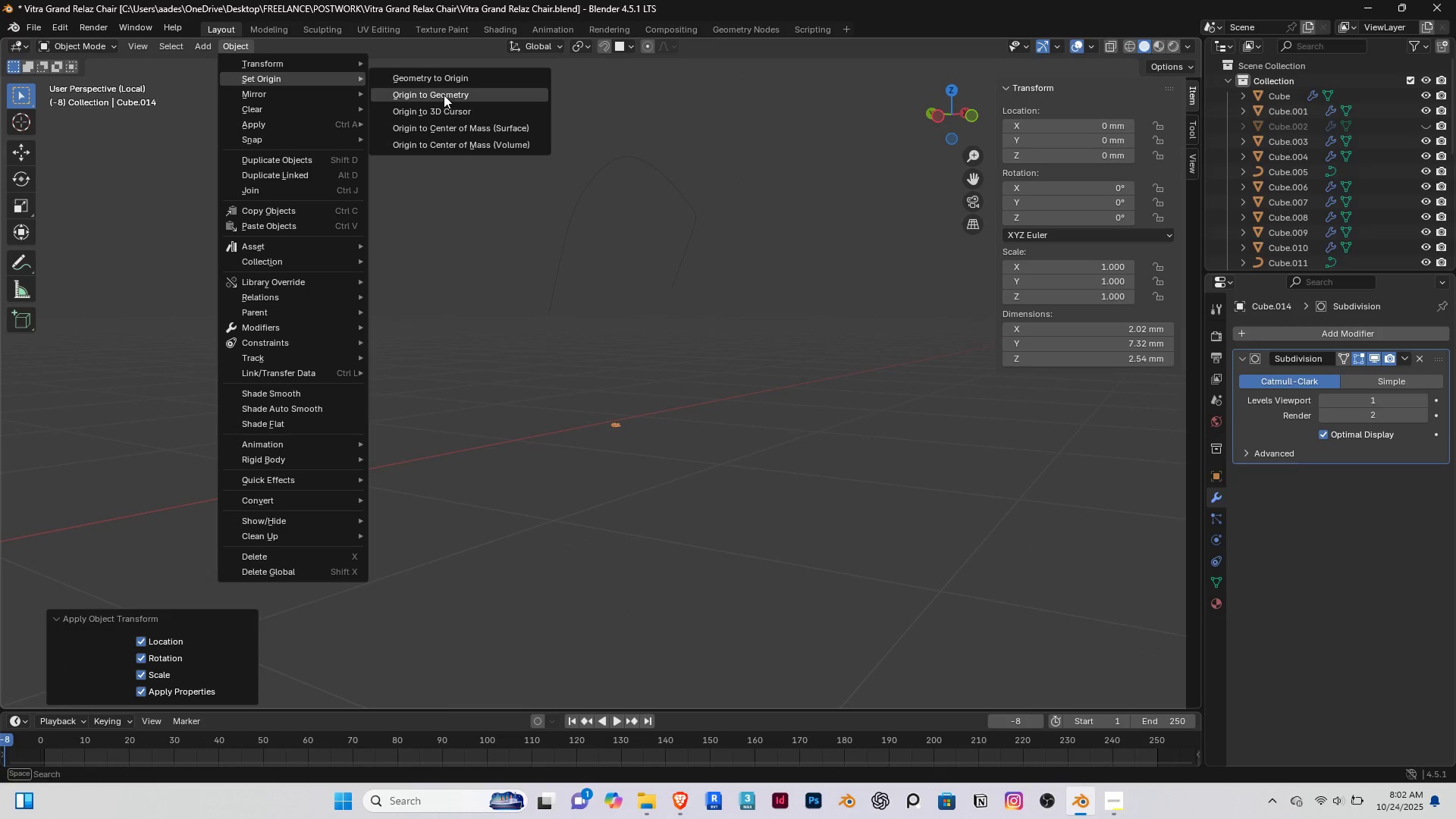 
left_click([443, 94])
 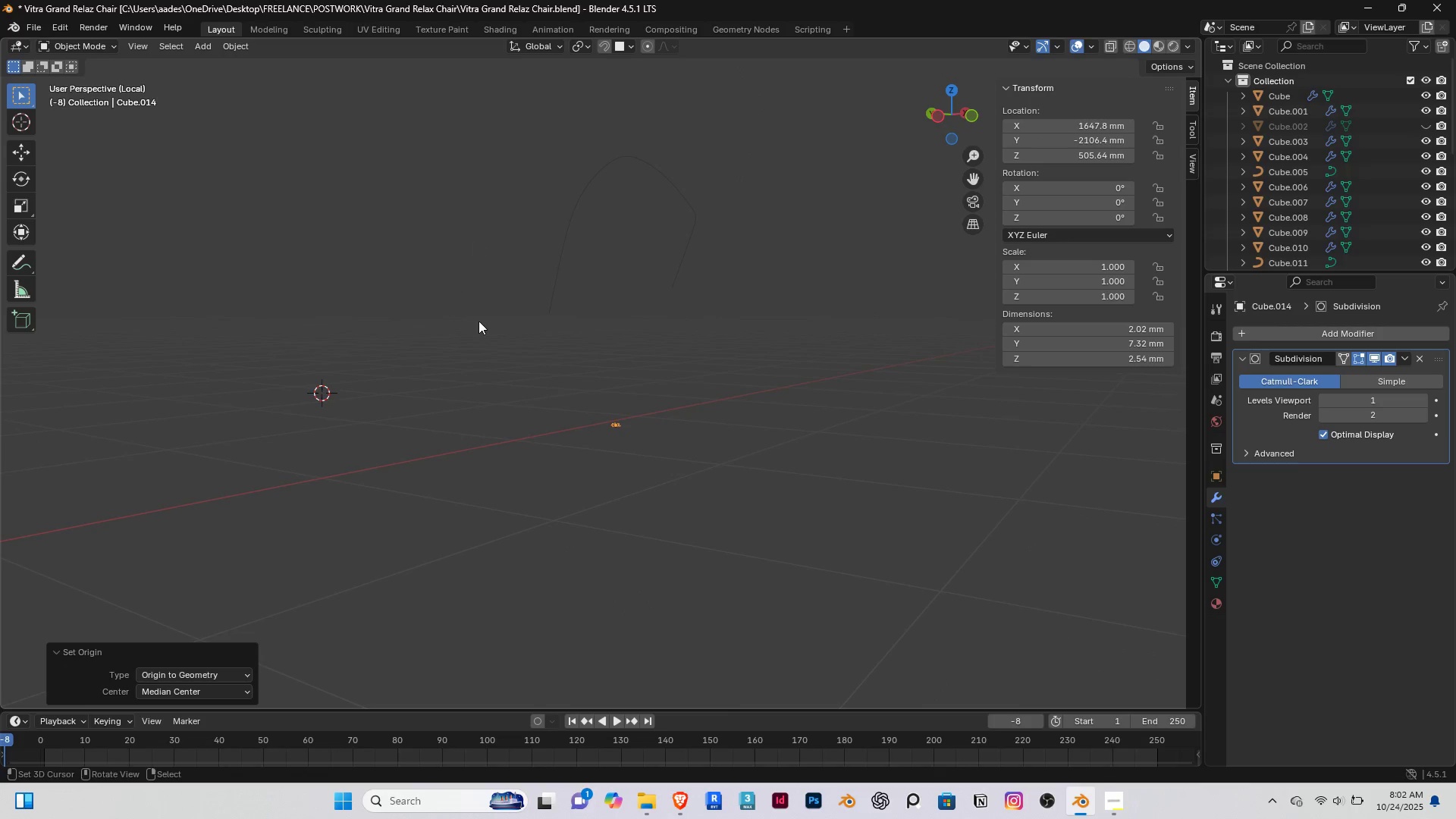 
scroll: coordinate [485, 340], scroll_direction: down, amount: 9.0
 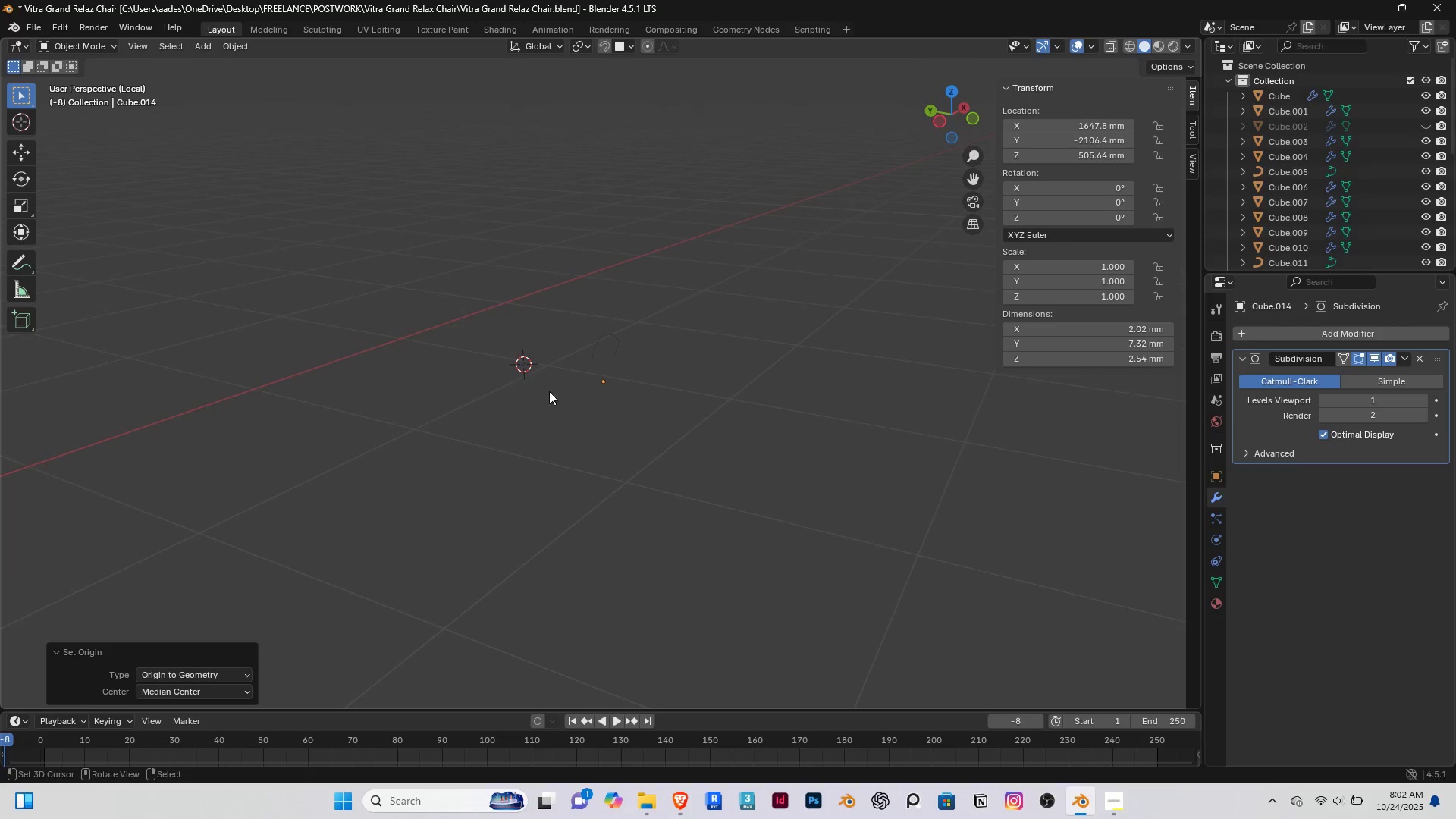 
scroll: coordinate [607, 397], scroll_direction: up, amount: 8.0
 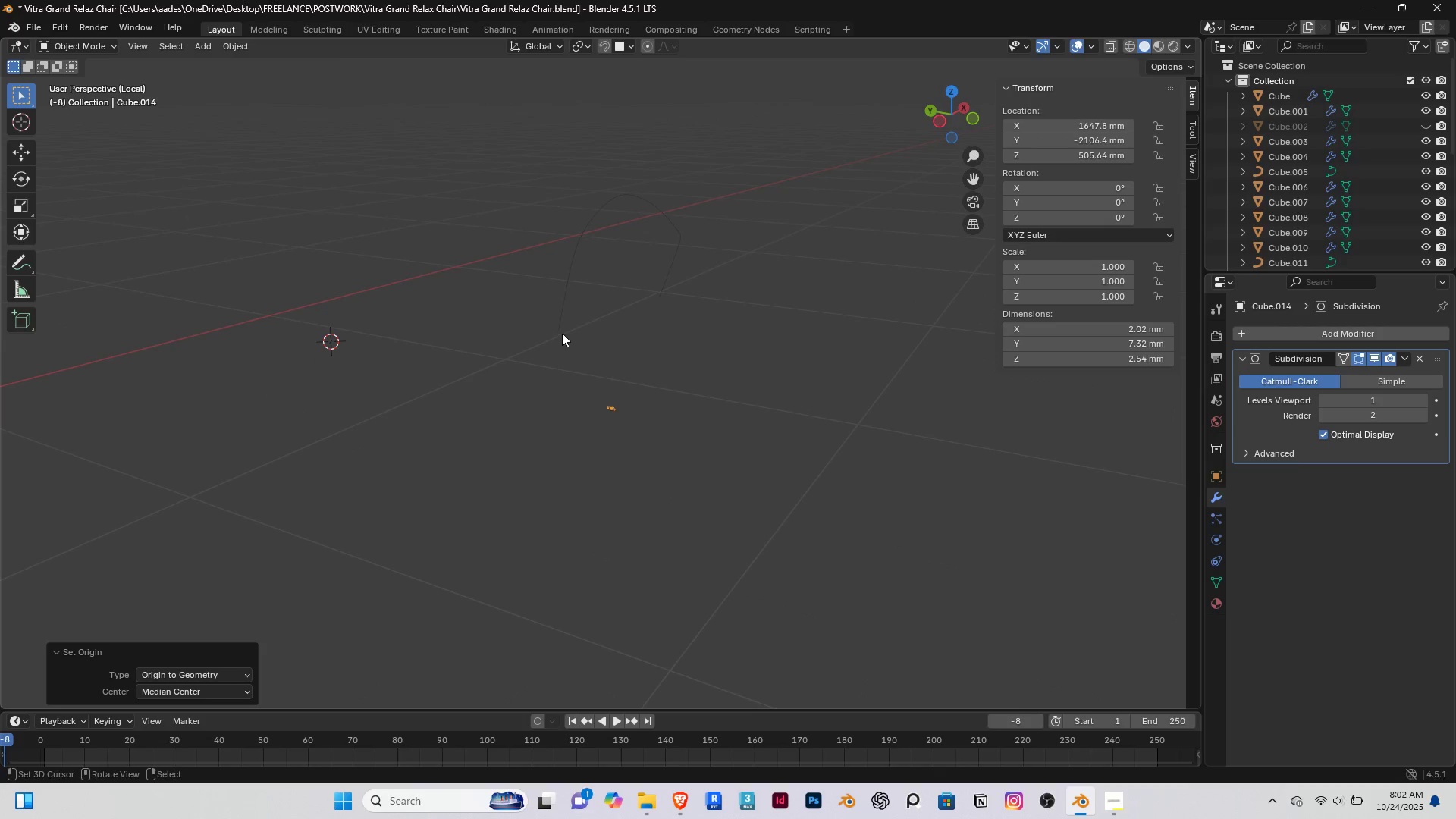 
hold_key(key=ShiftRight, duration=0.64)
right_click([560, 318])
 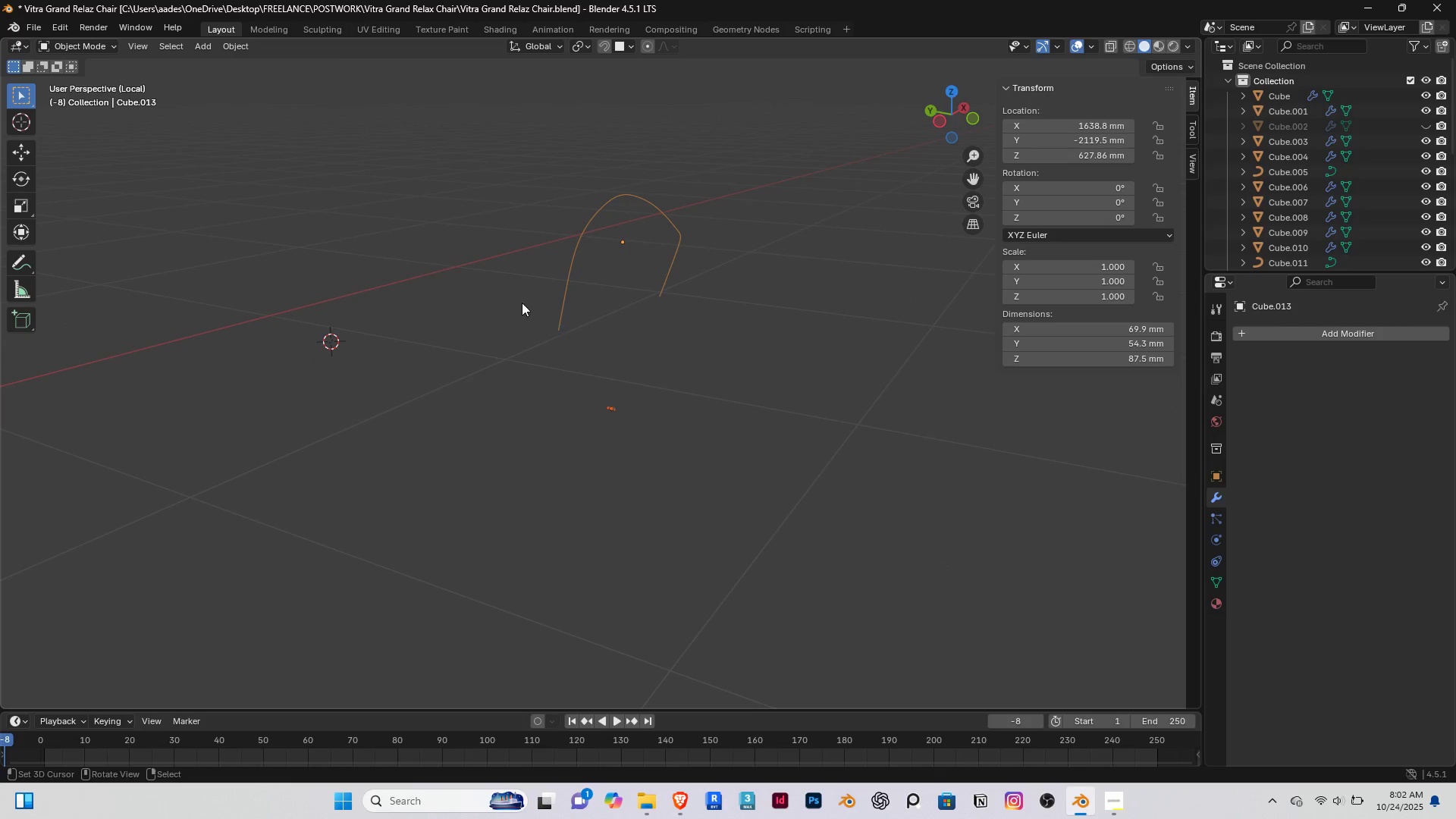 
left_click([240, 43])
 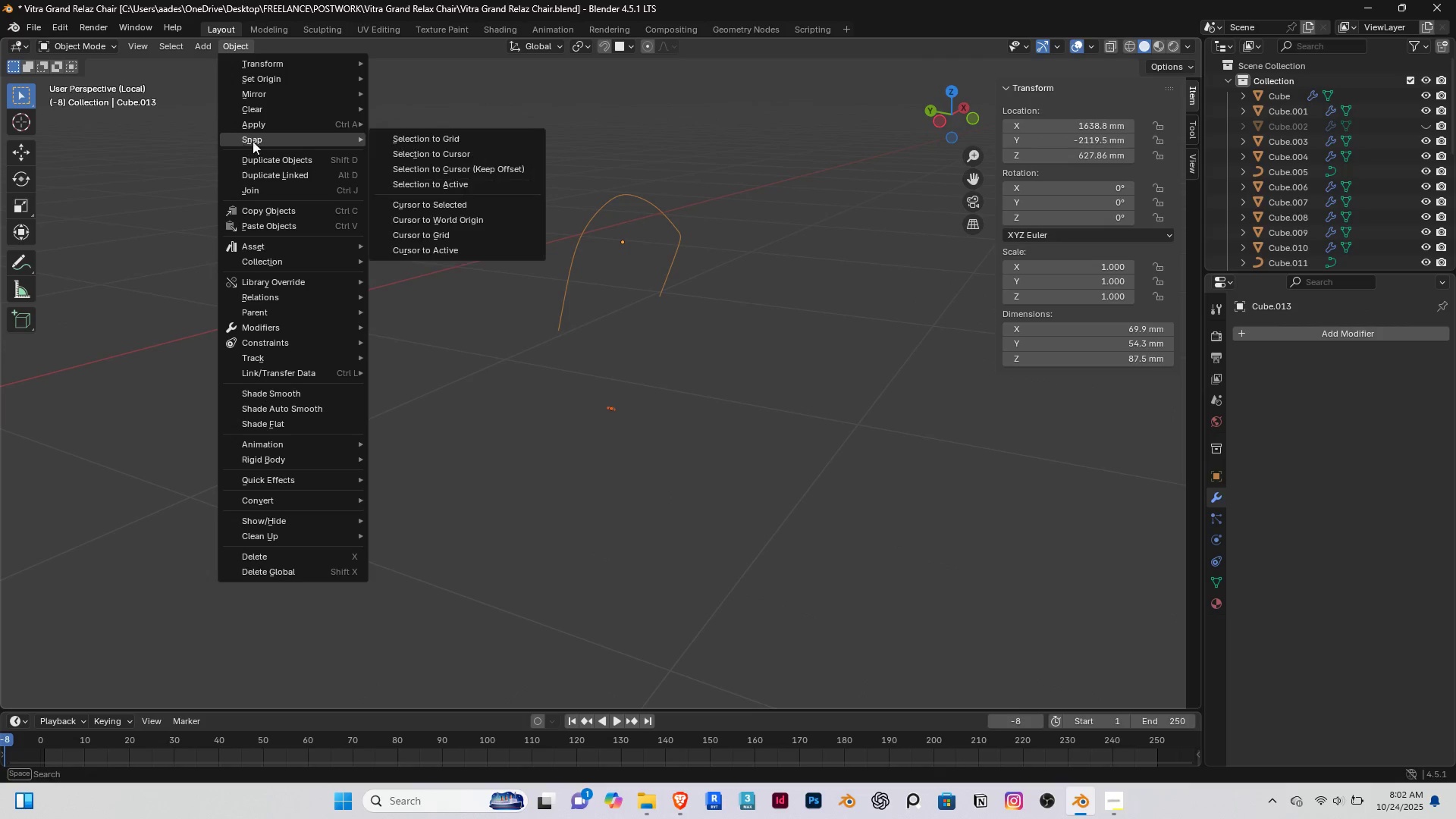 
left_click([254, 141])
 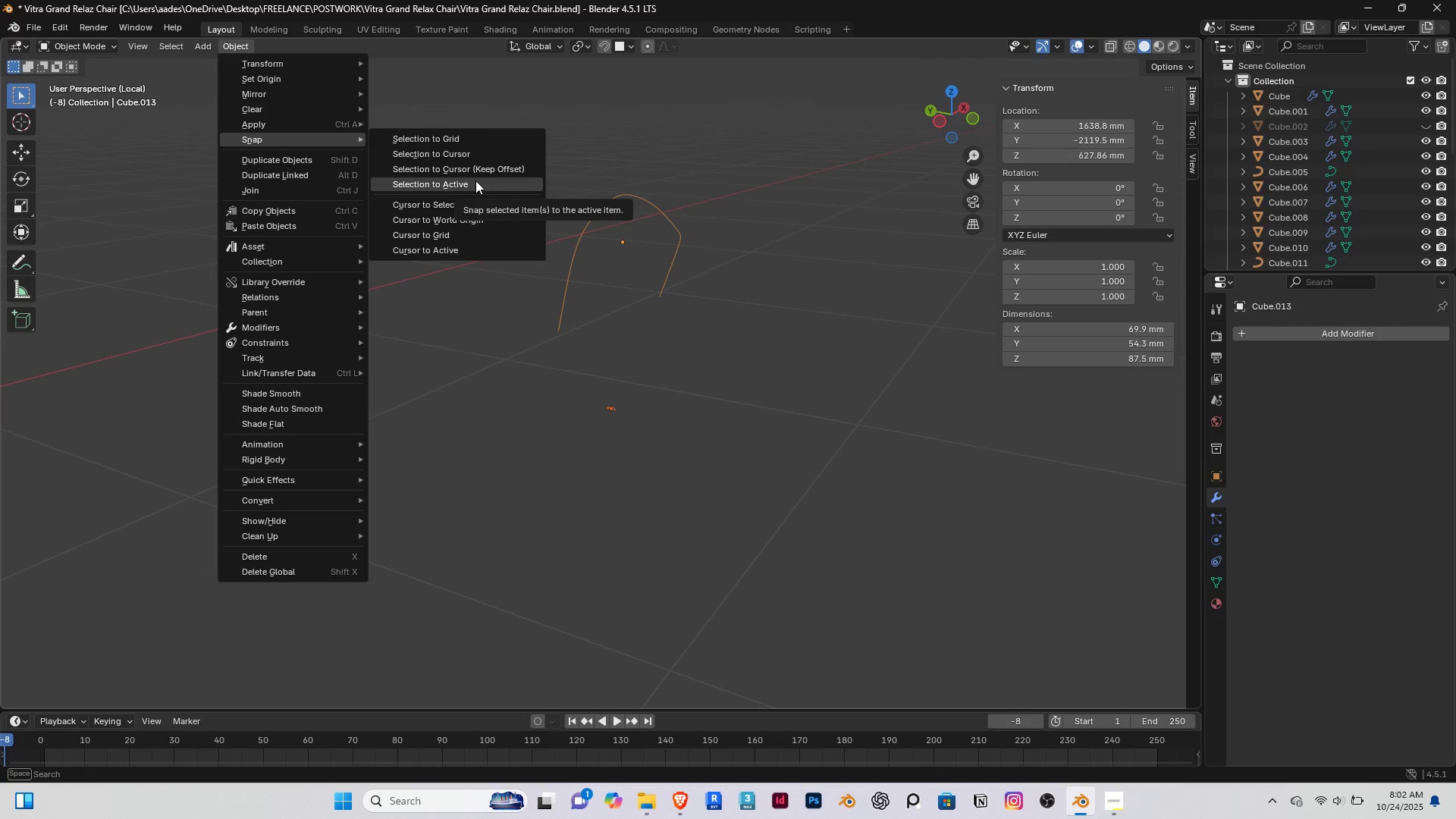 
left_click([475, 180])
 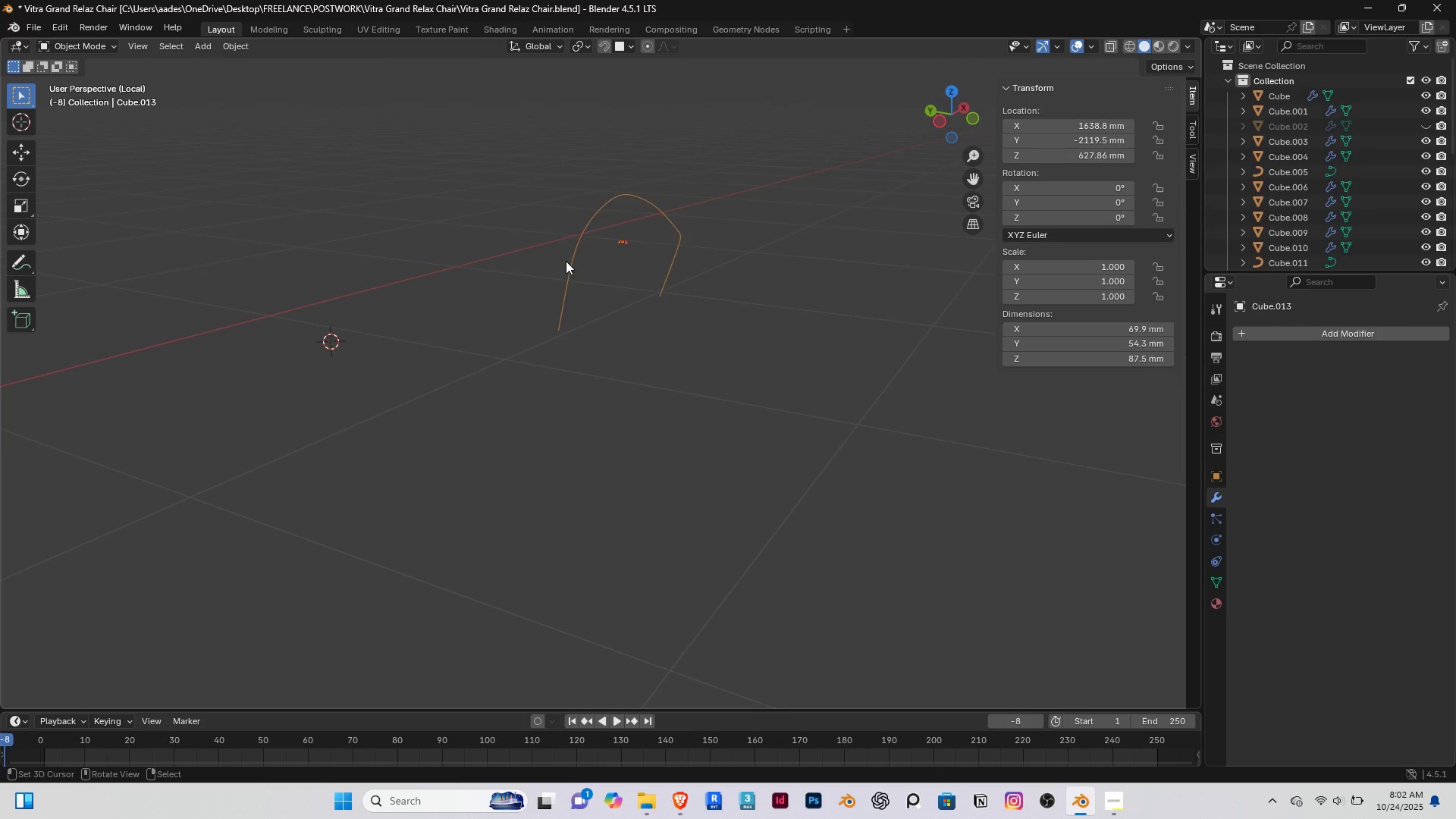 
scroll: coordinate [566, 261], scroll_direction: up, amount: 1.0
 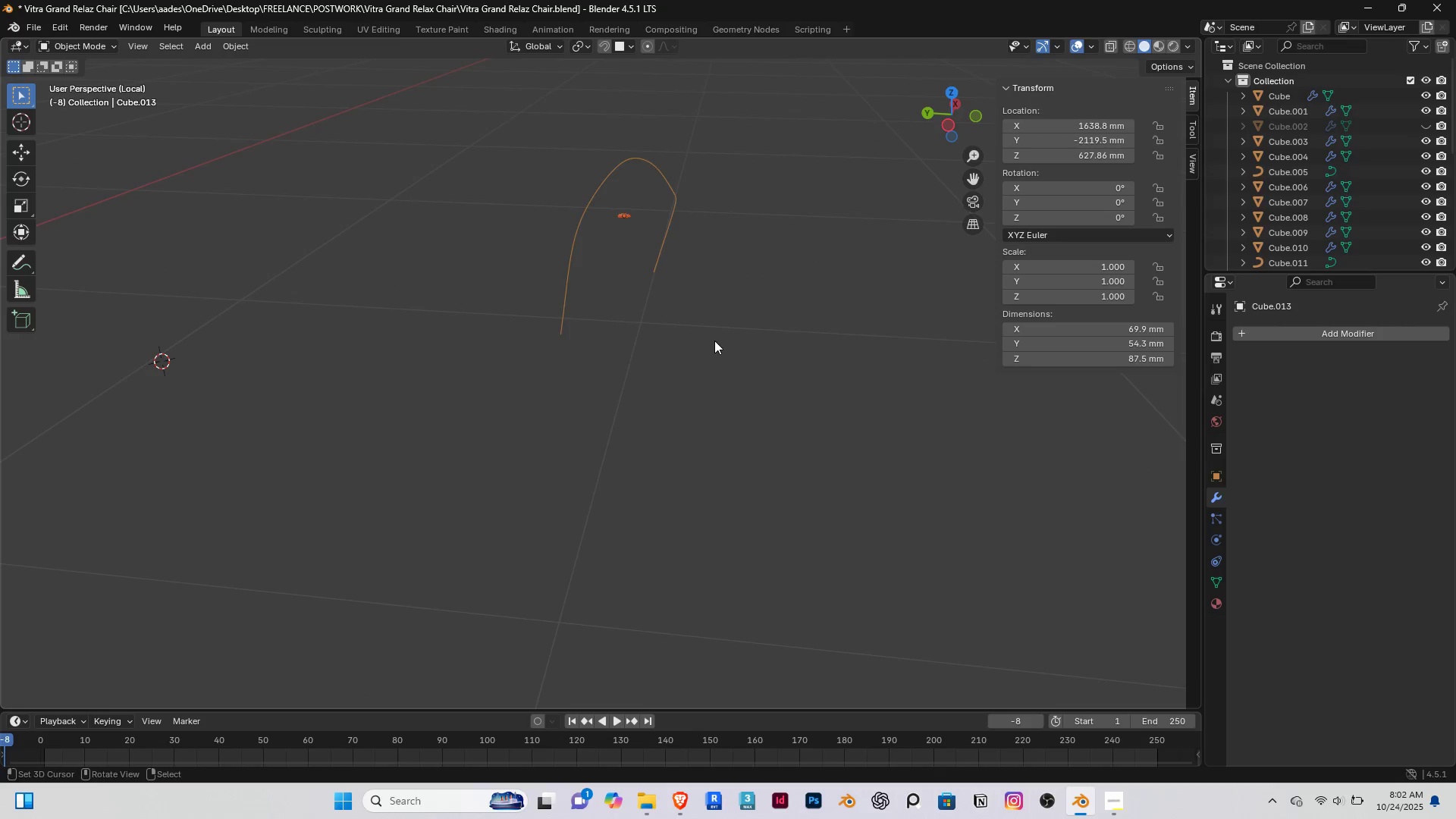 
right_click([714, 340])
 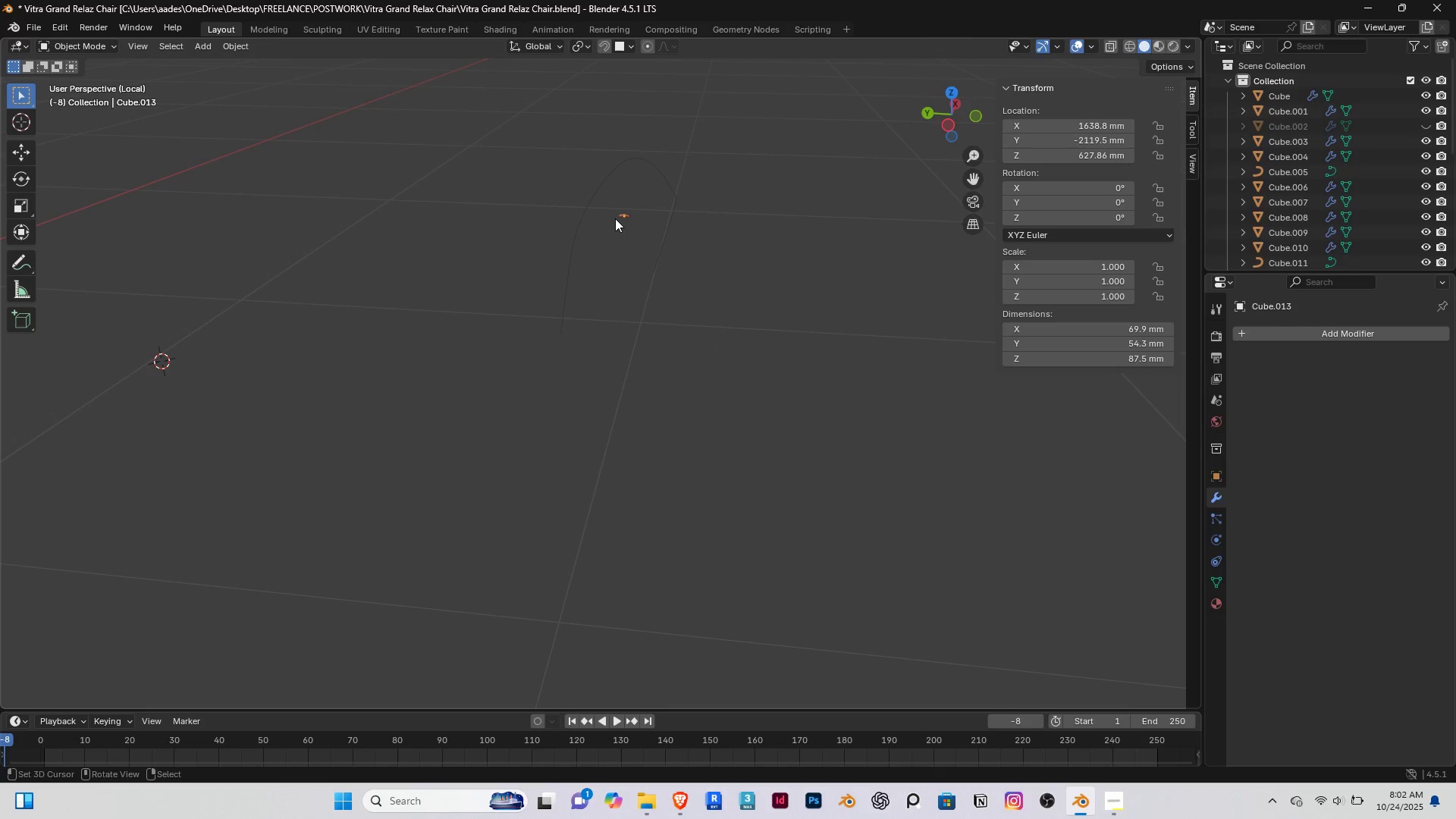 
right_click([617, 218])
 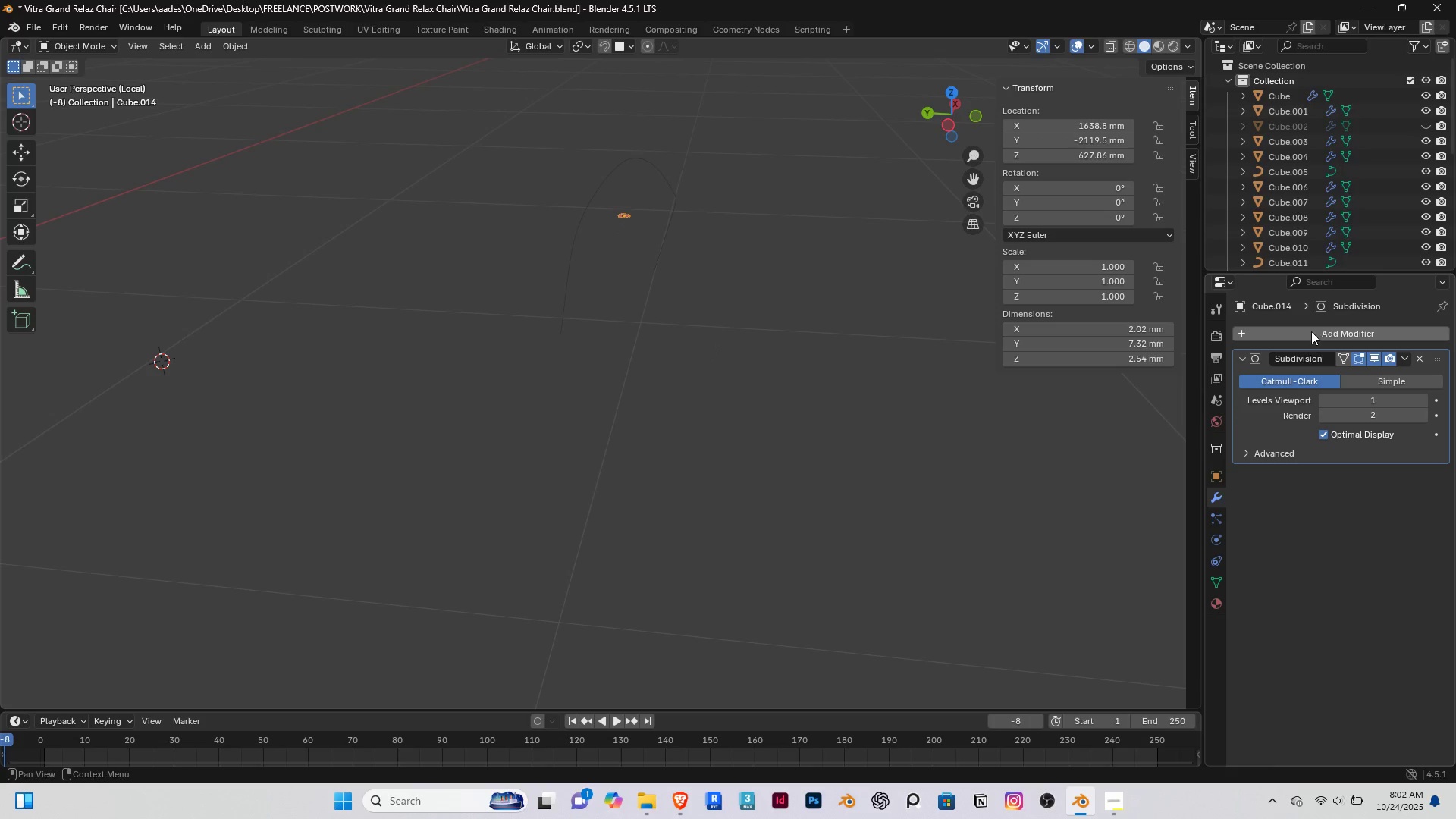 
left_click([1311, 331])
 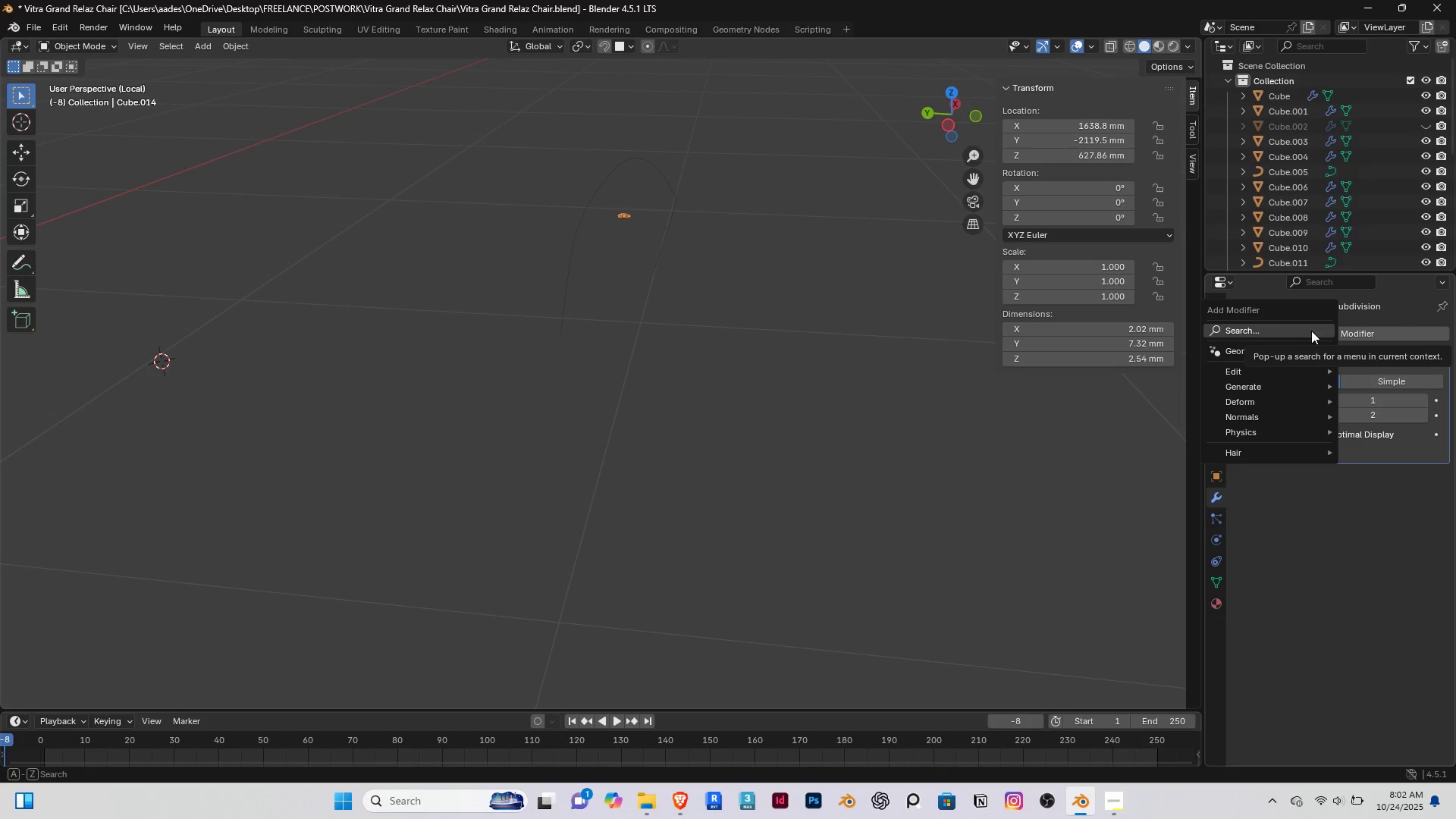 
type(ar)
 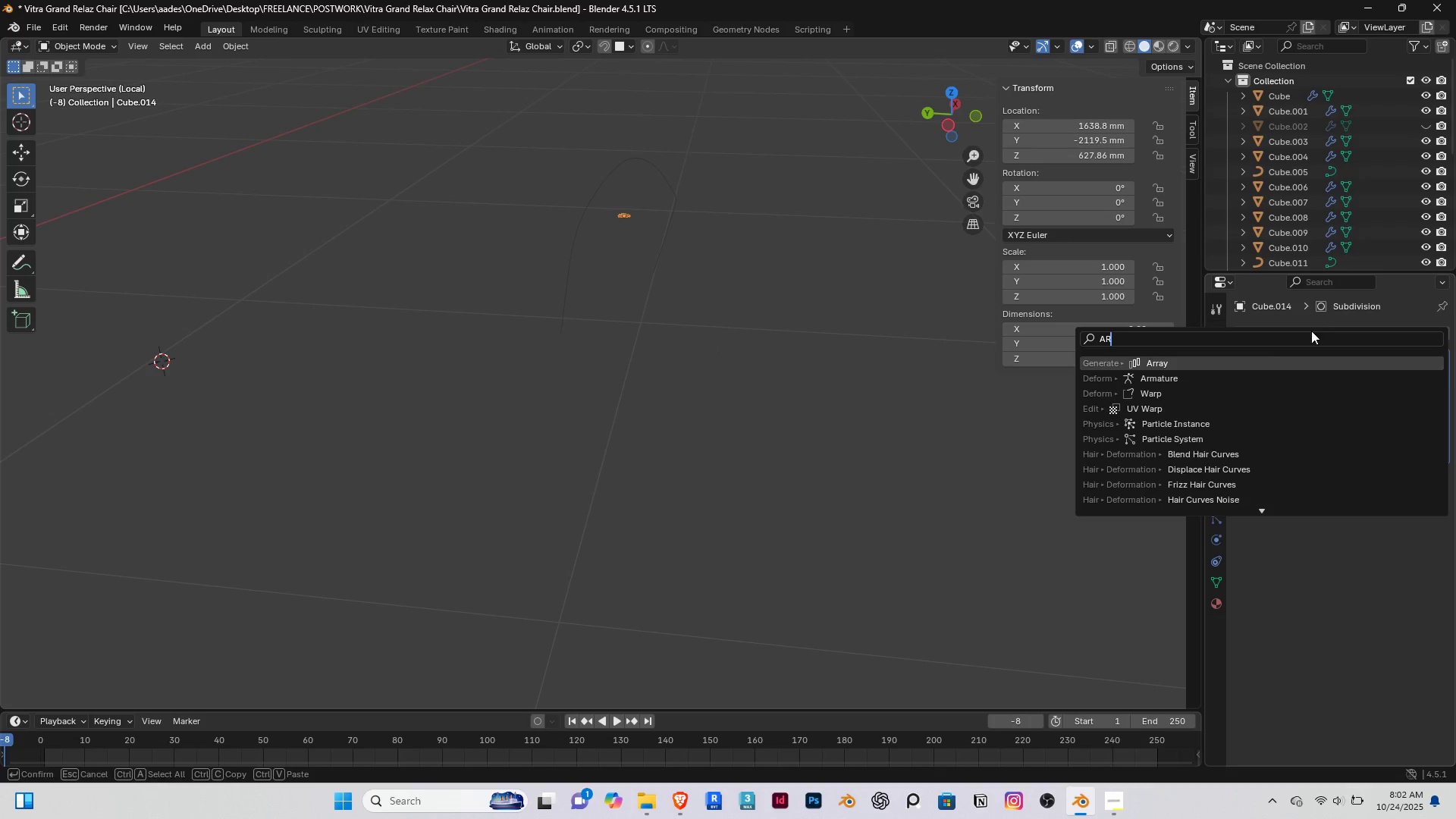 
key(Enter)
 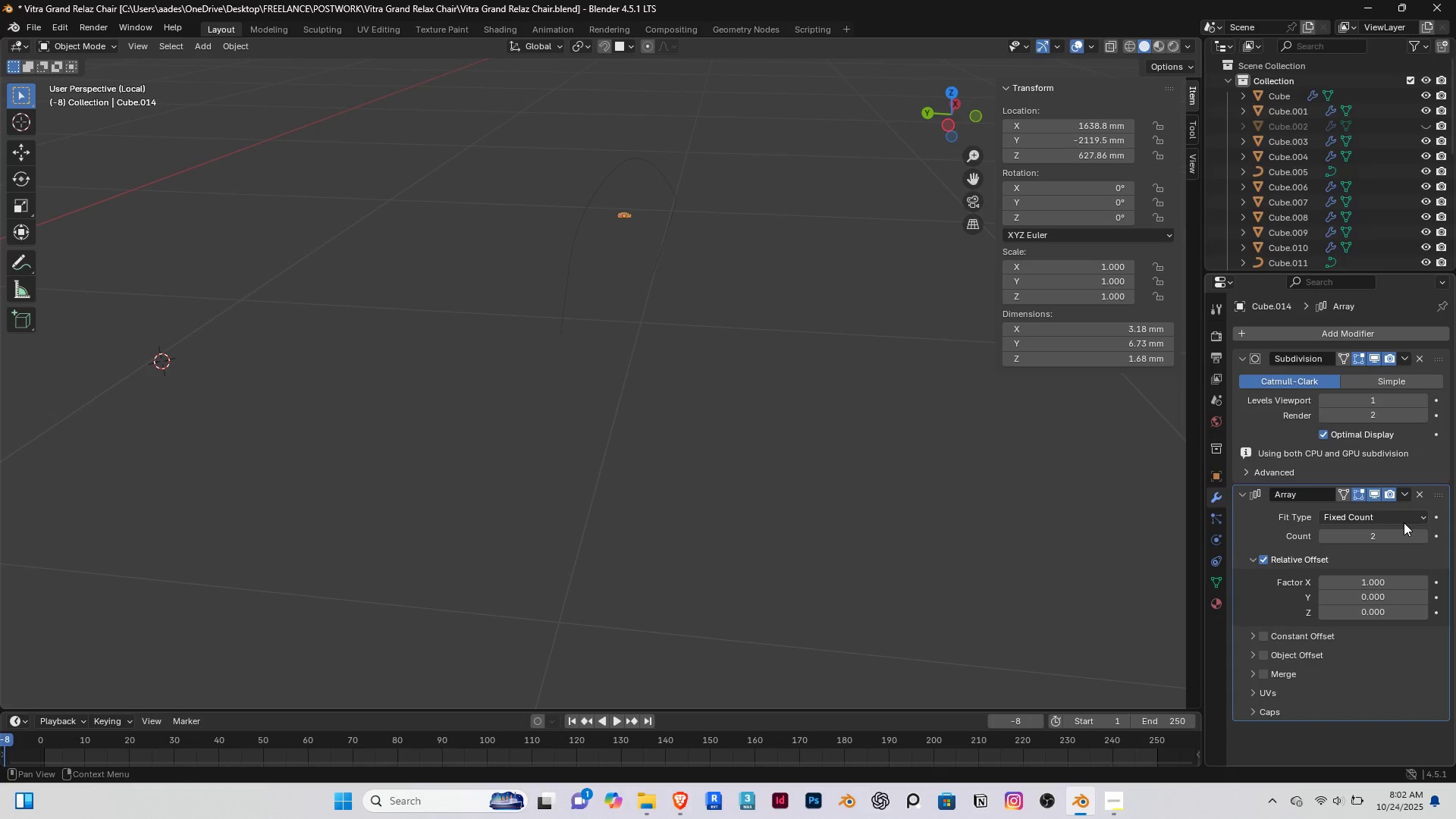 
left_click([1423, 518])
 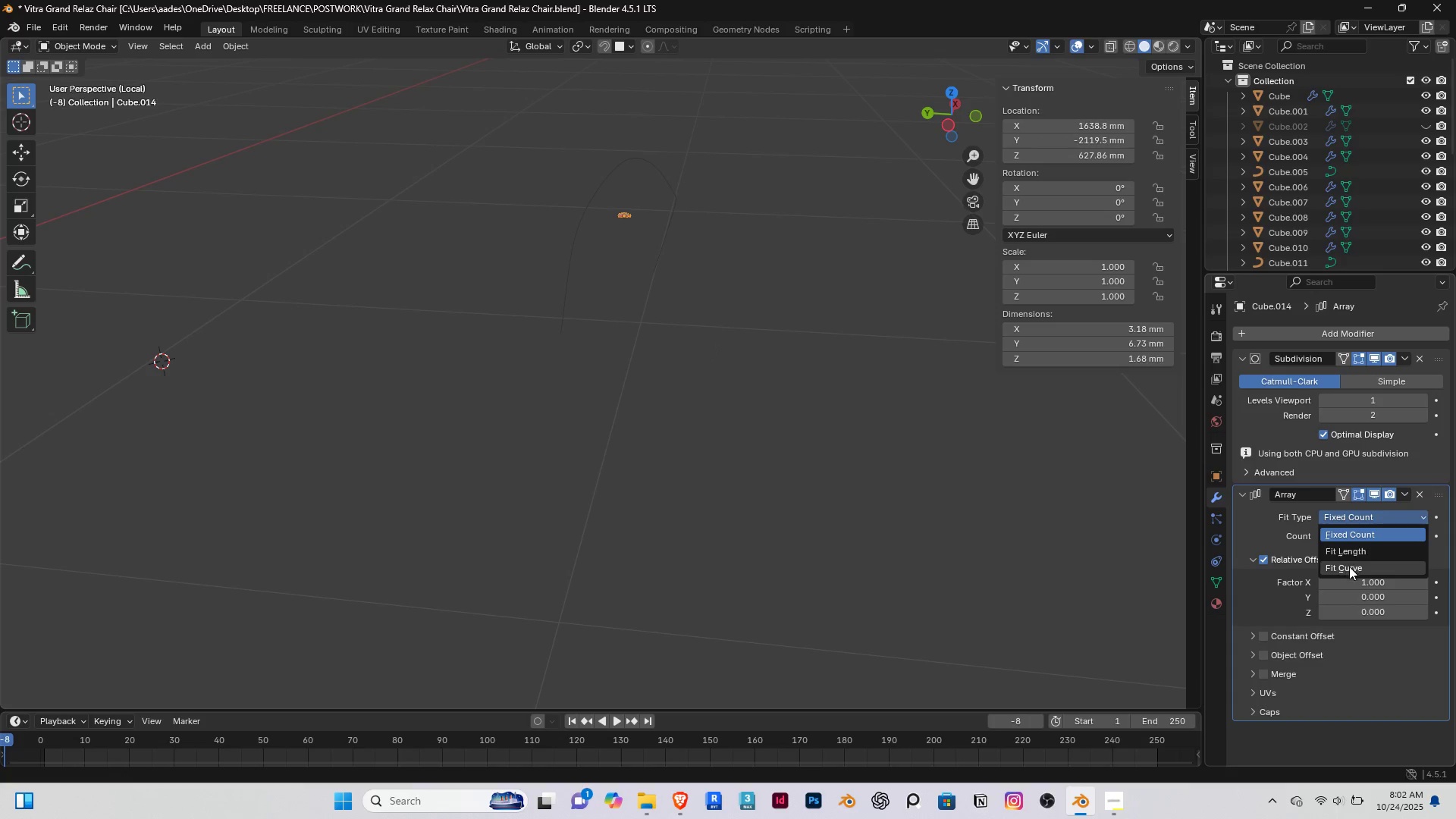 
left_click([1350, 566])
 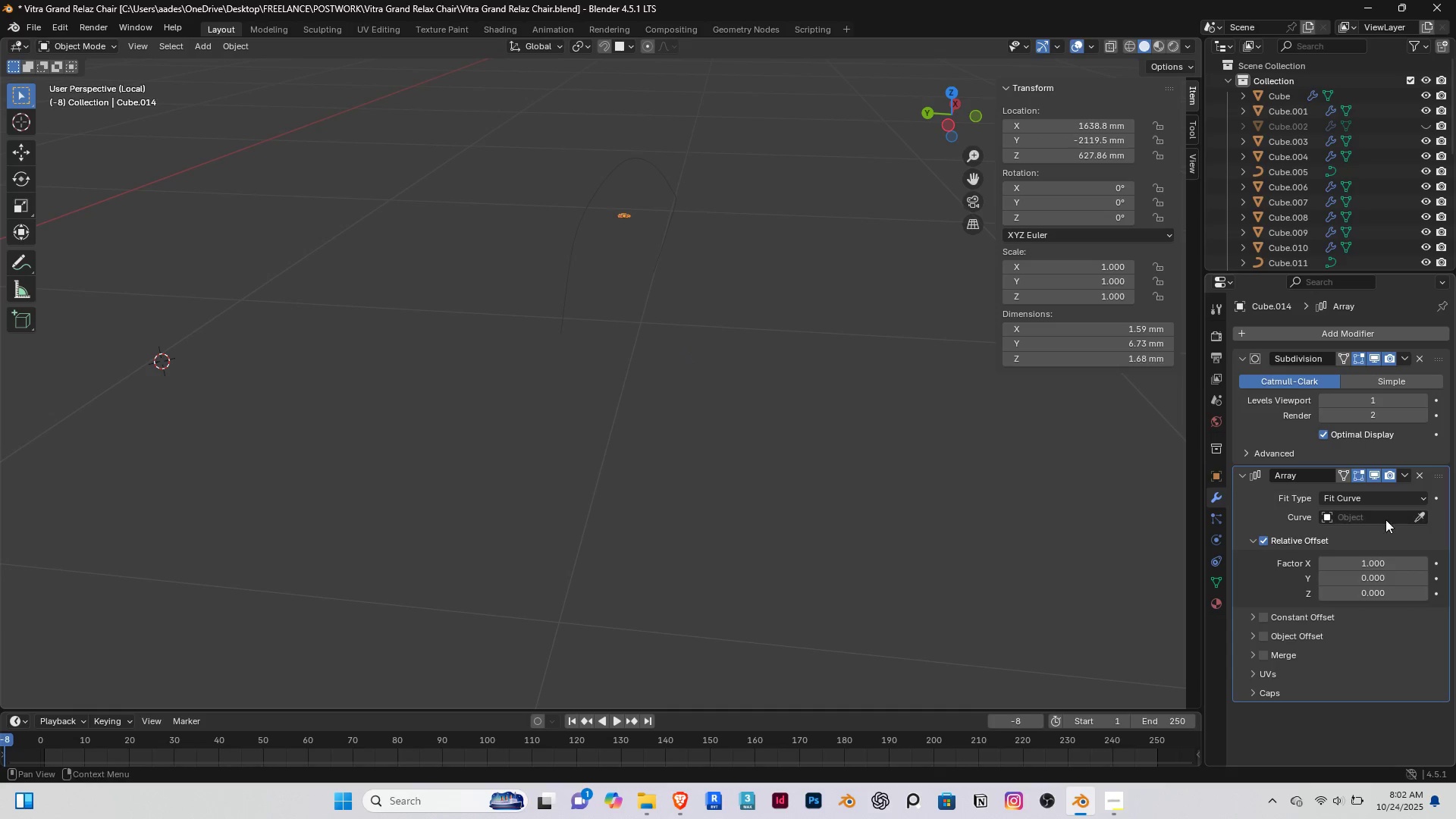 
left_click([1418, 513])
 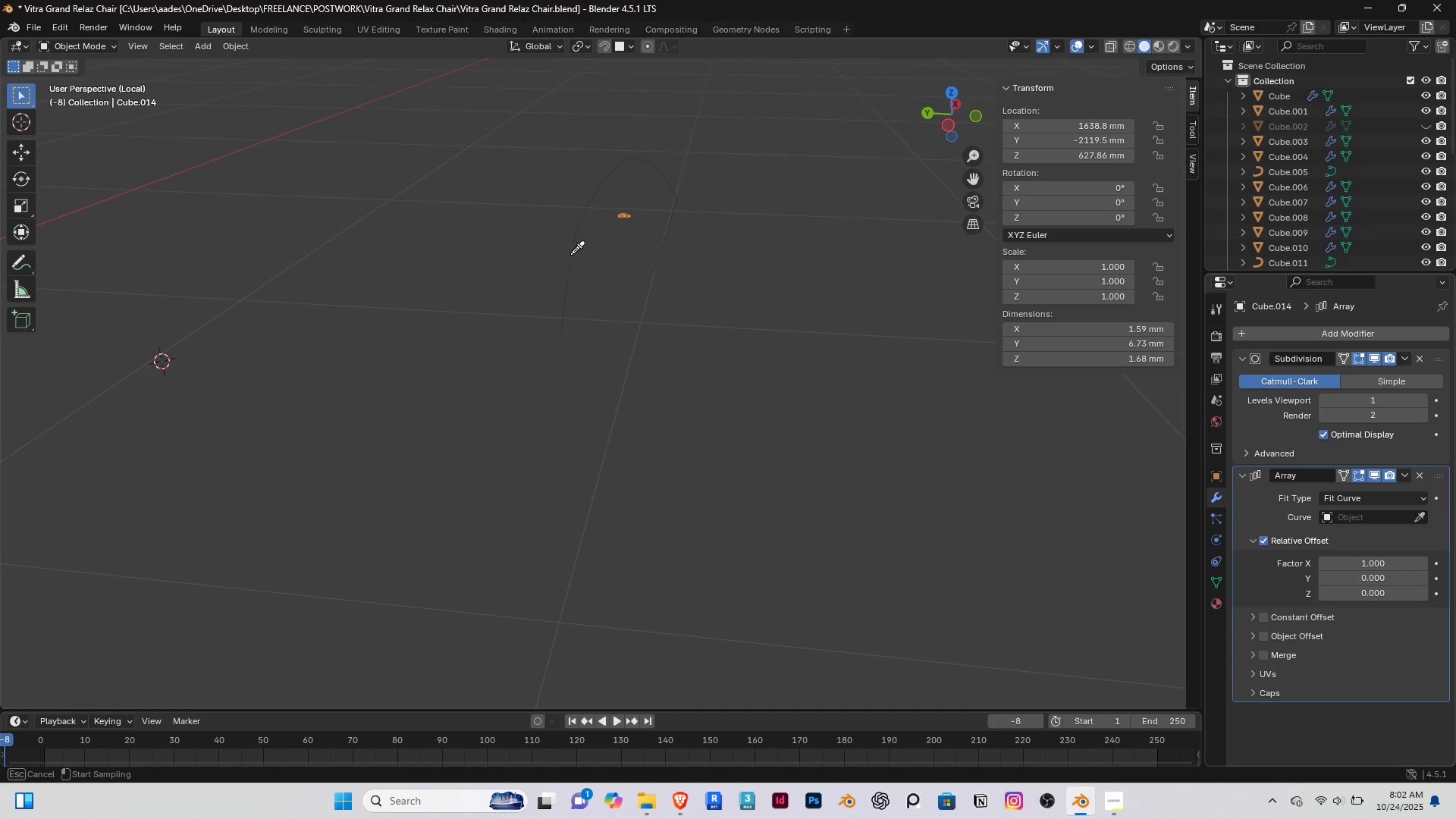 
left_click([572, 253])
 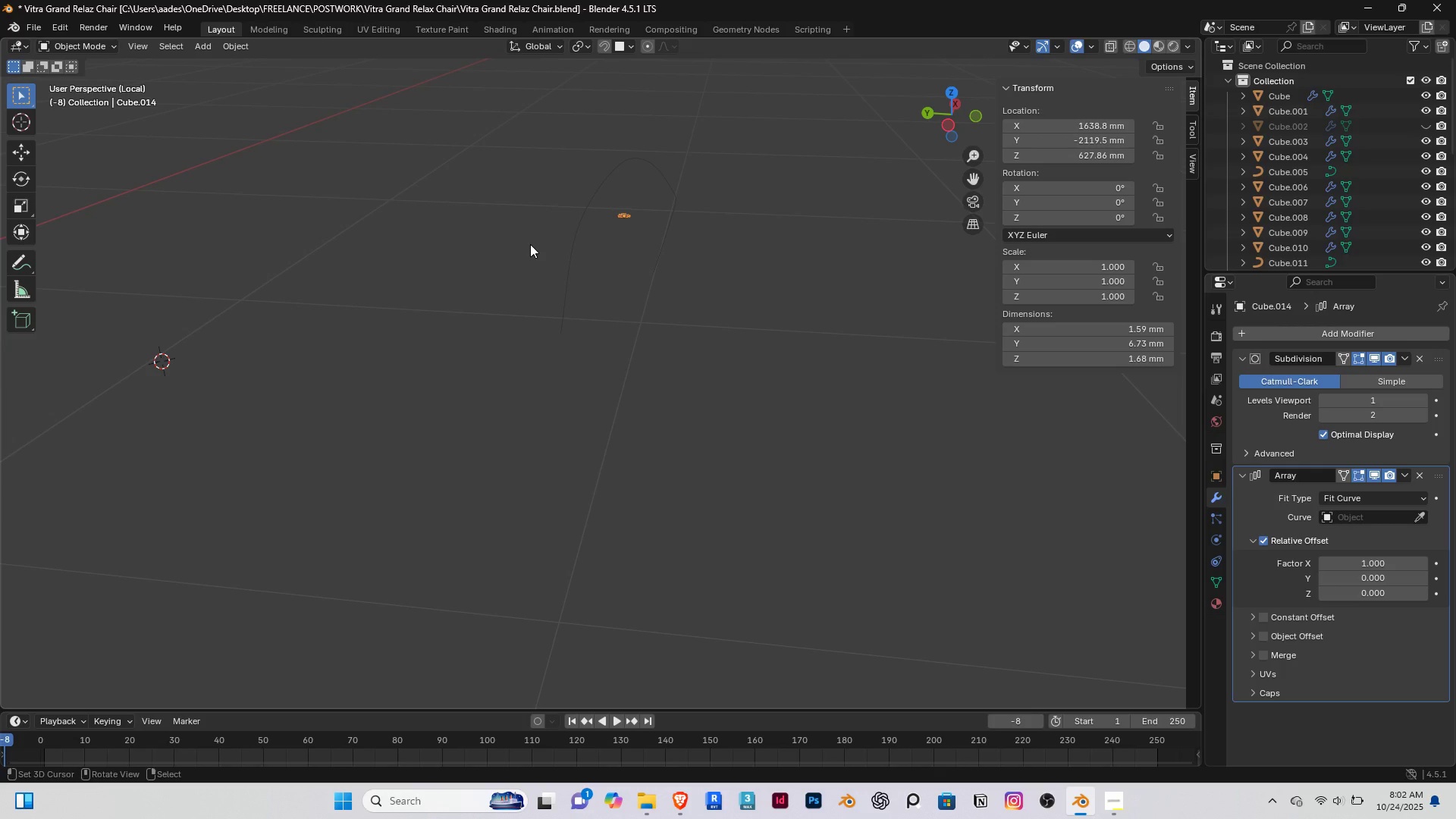 
right_click([530, 244])
 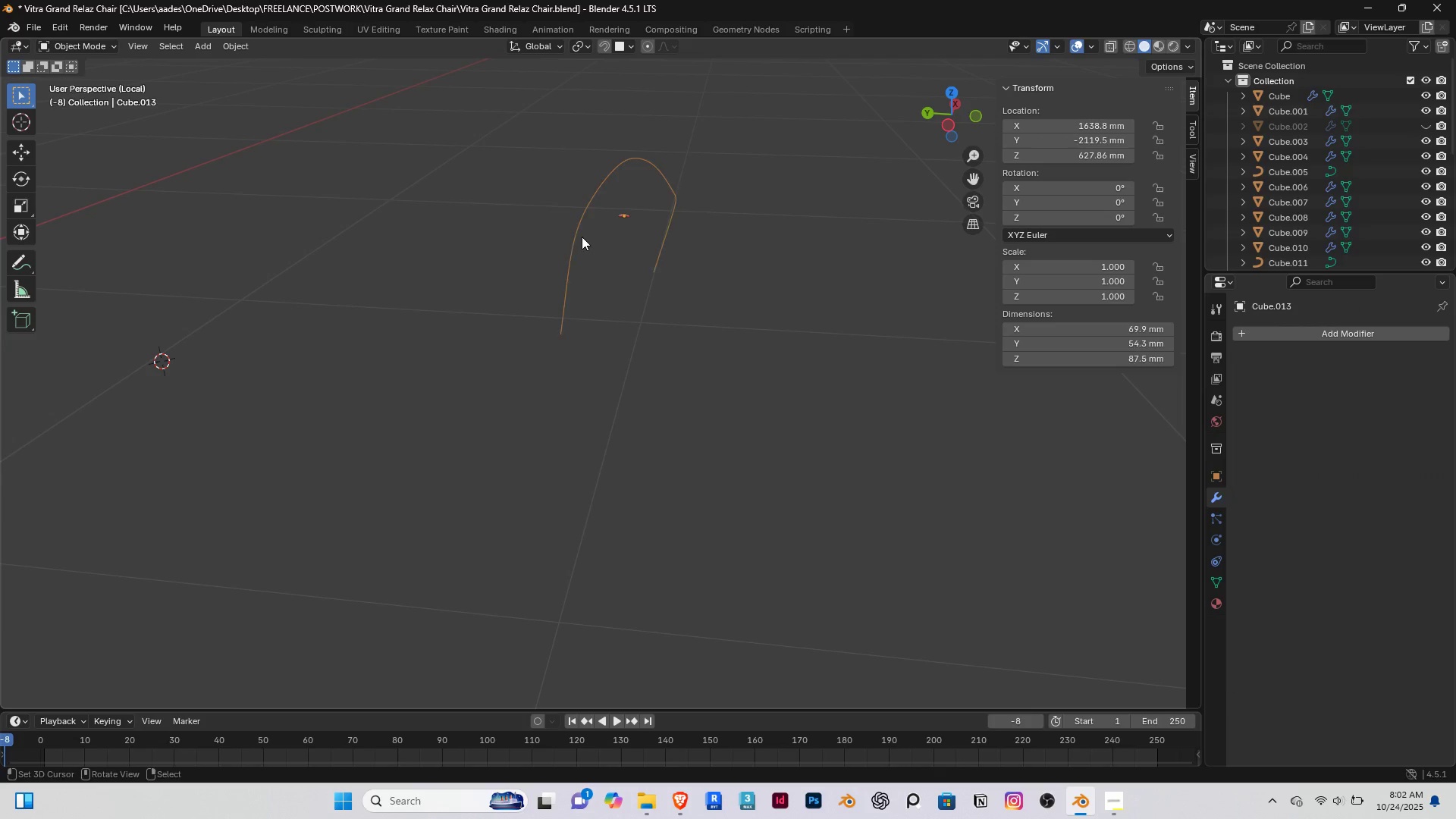 
double_click([582, 237])
 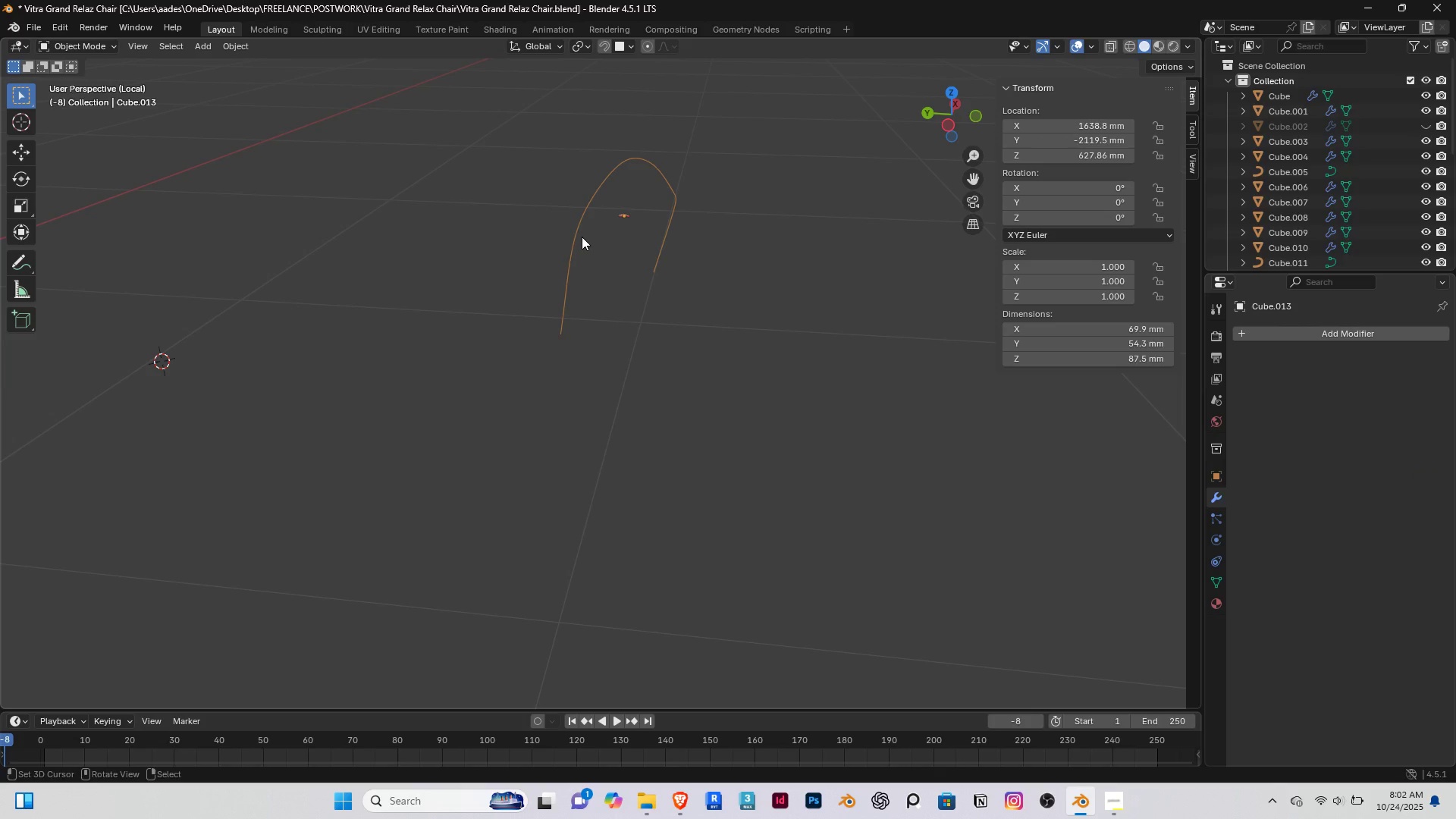 
type( conv)
 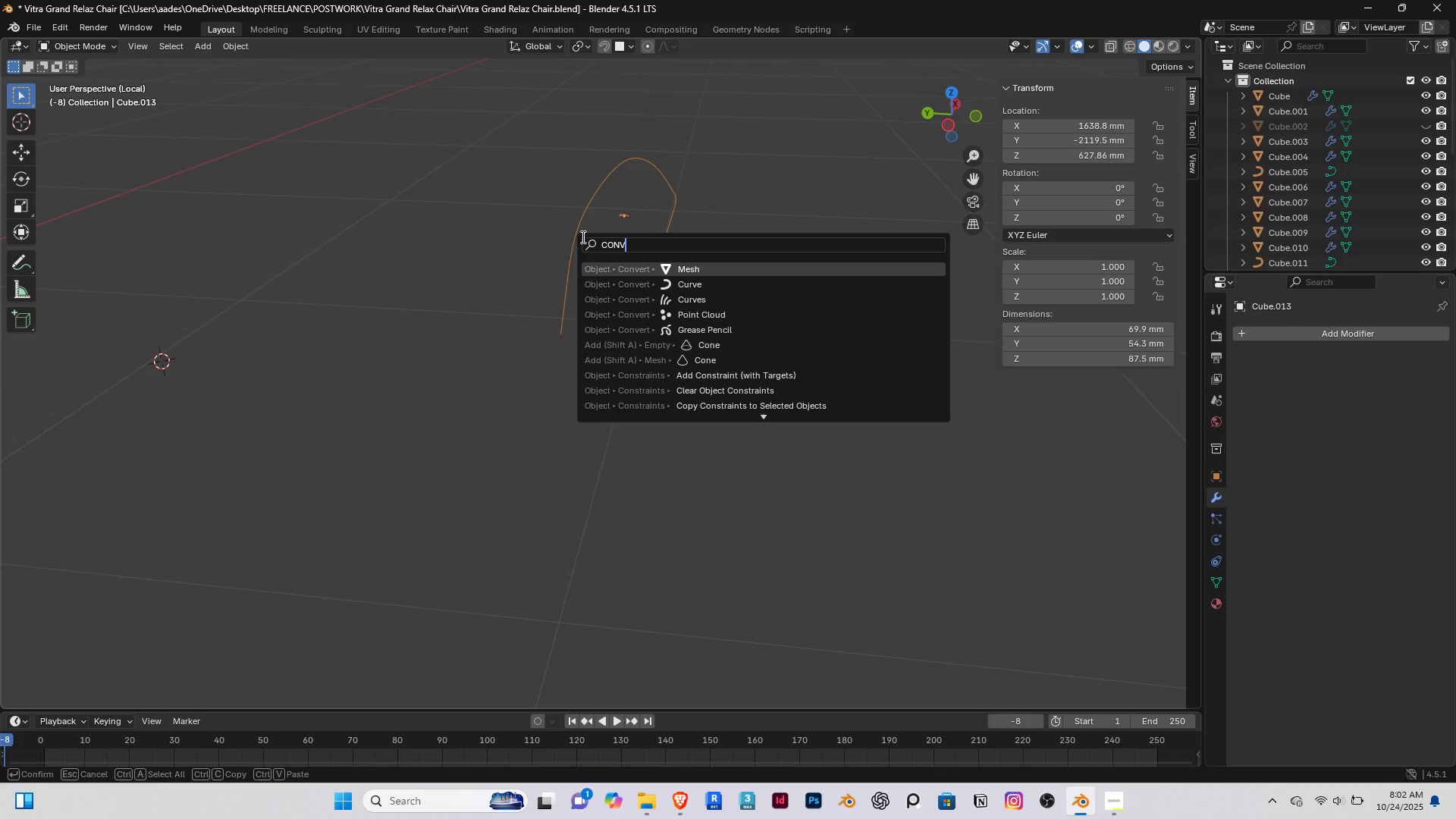 
key(ArrowDown)
 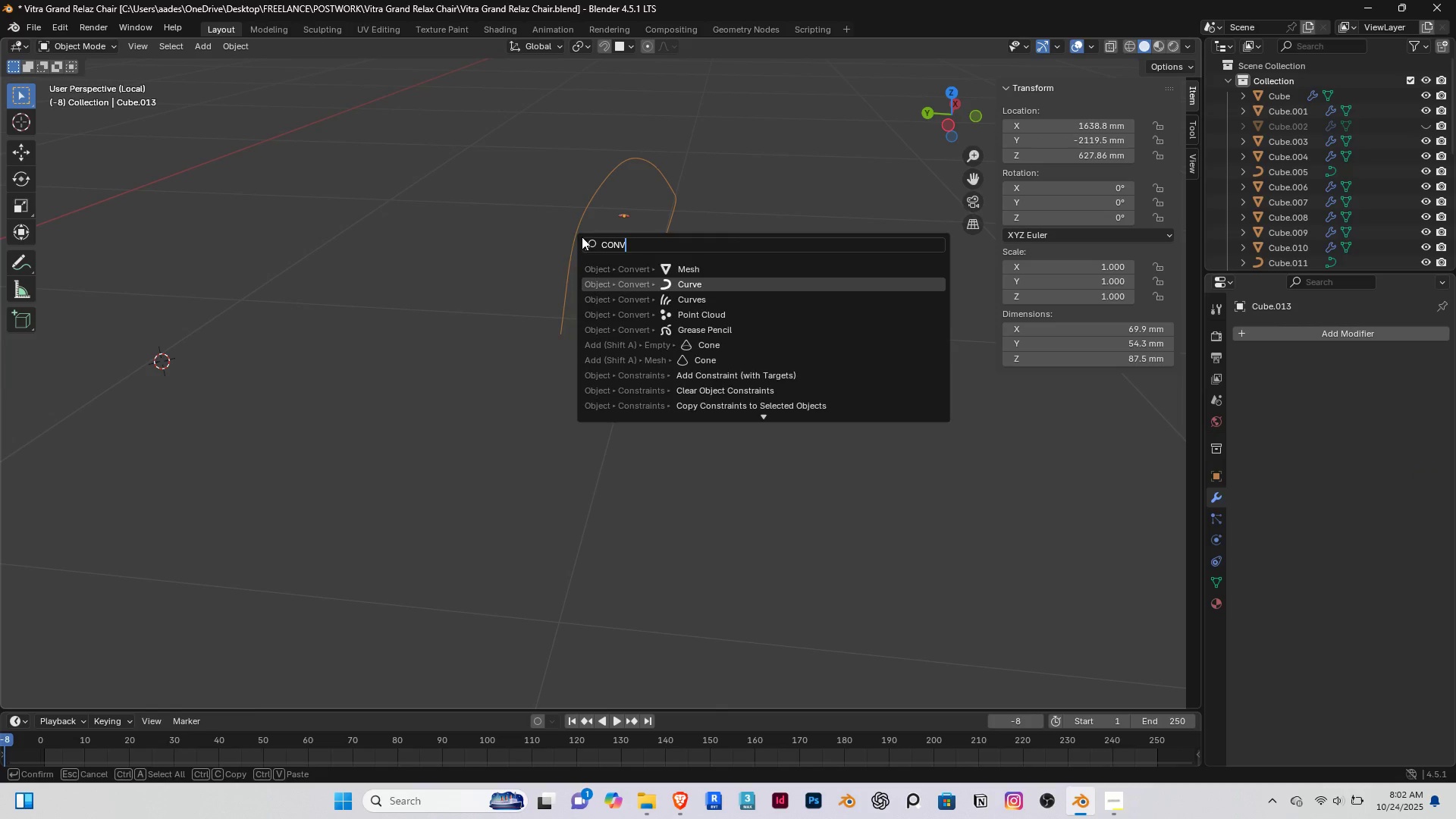 
key(Enter)
 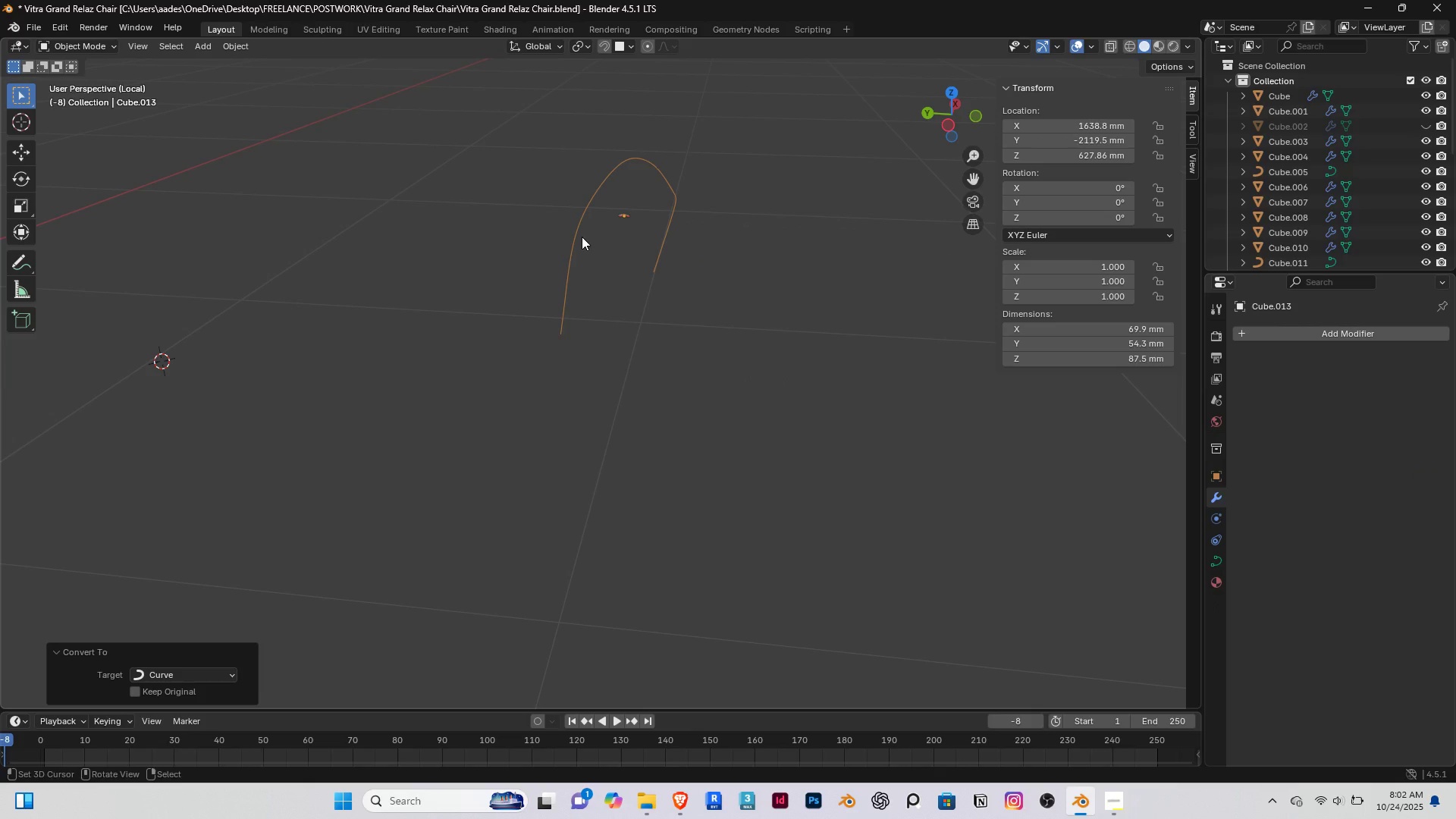 
key(Control+A)
 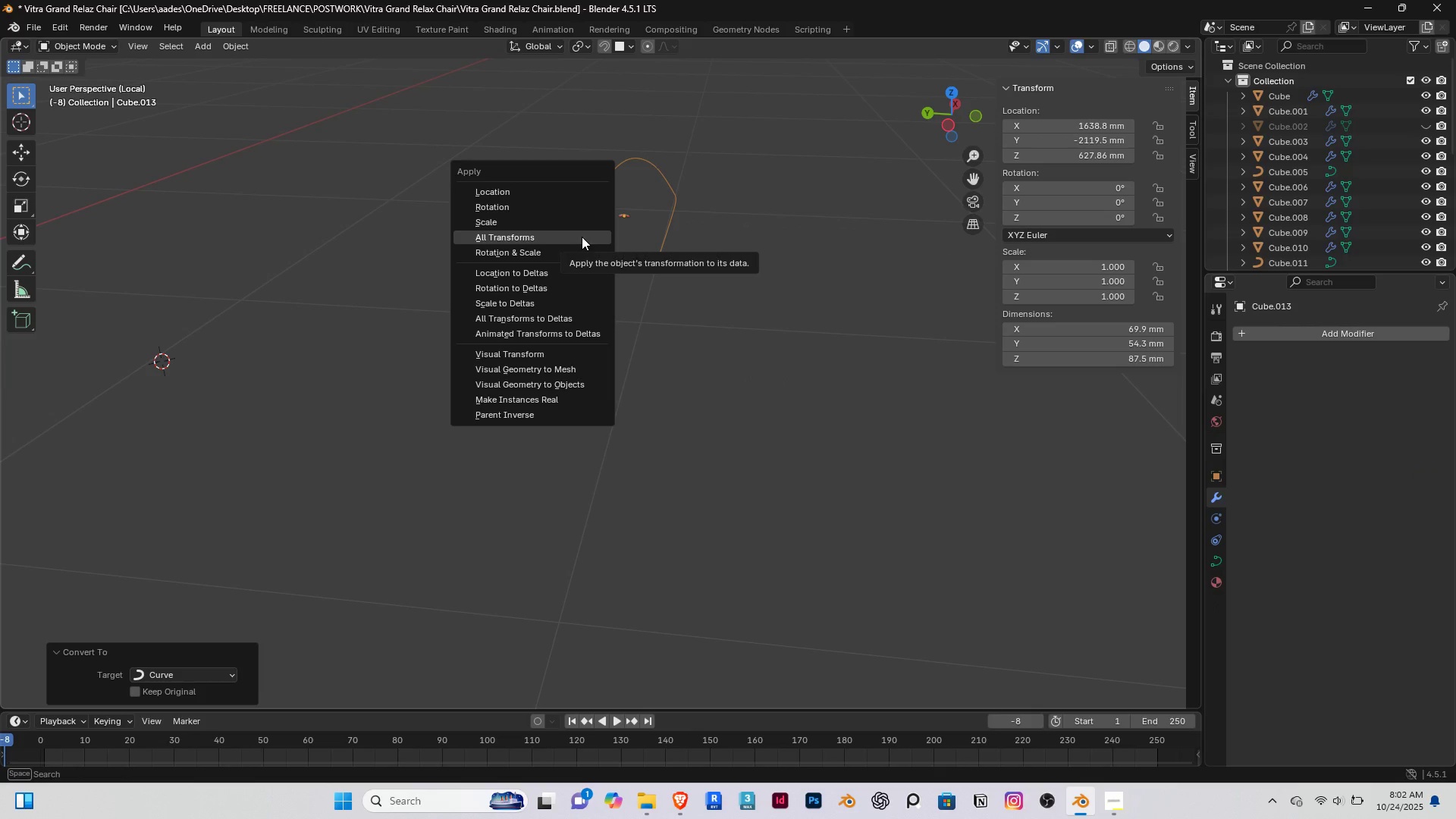 
left_click([582, 237])
 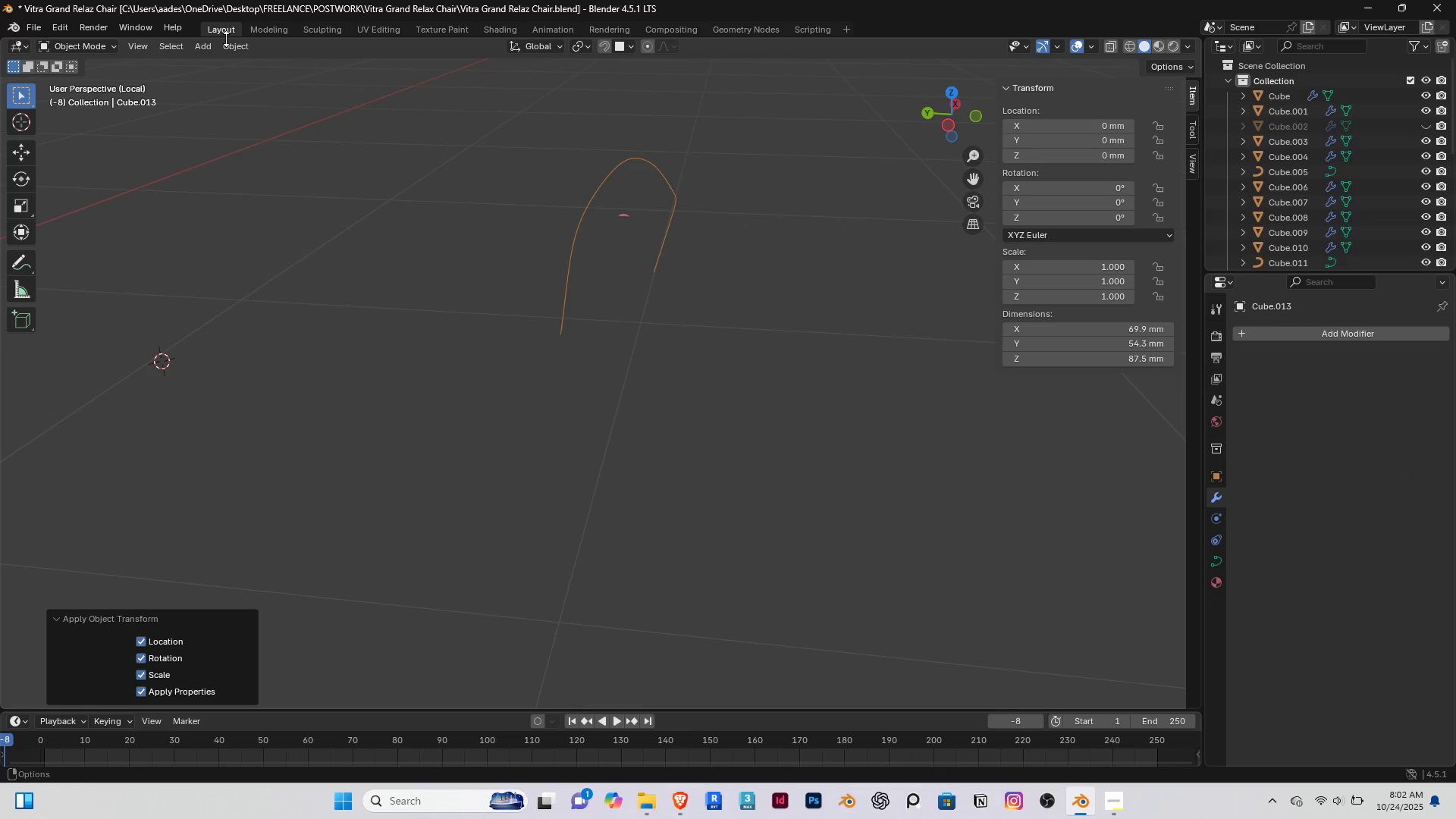 
left_click([237, 49])
 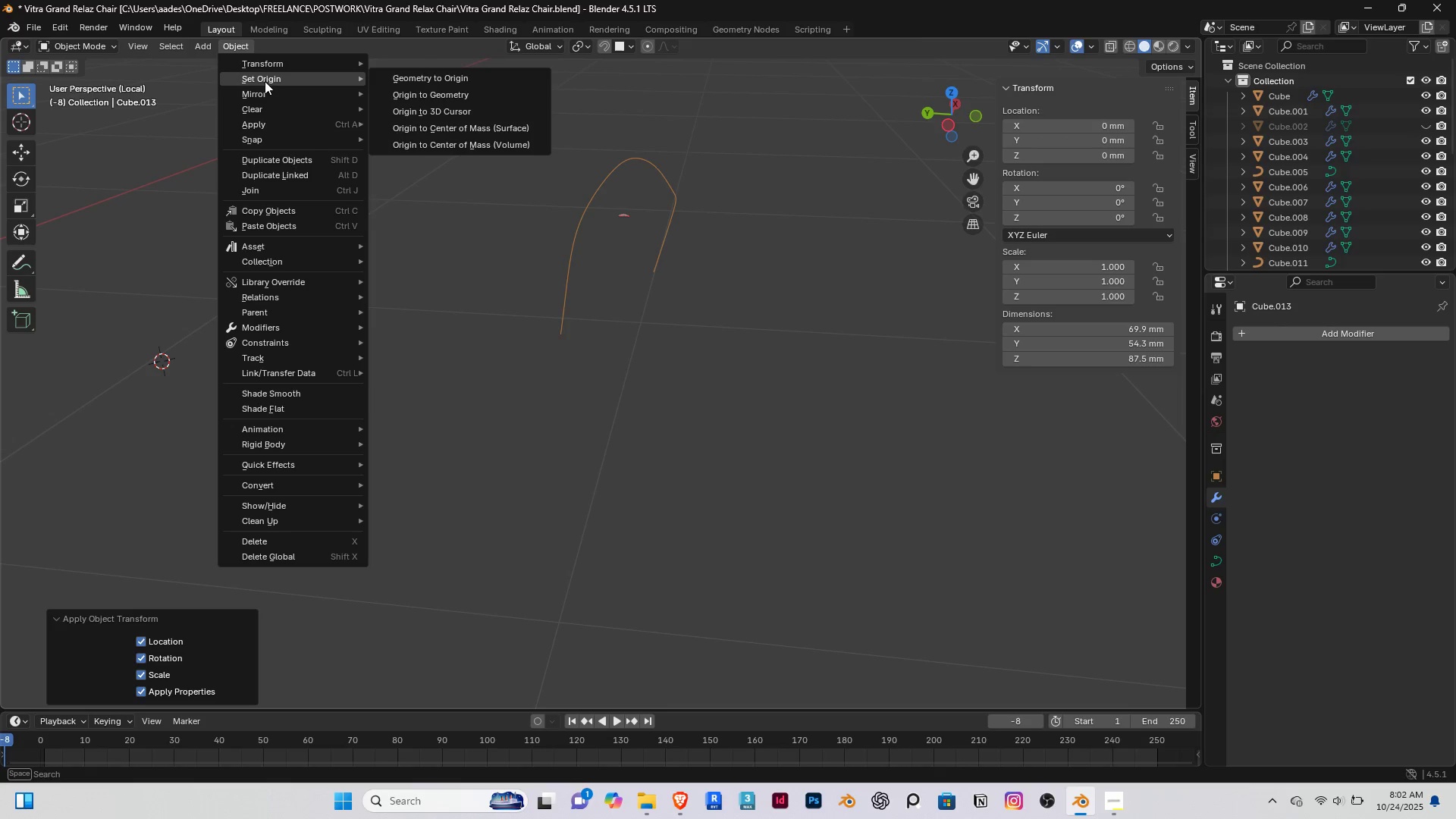 
left_click([265, 81])
 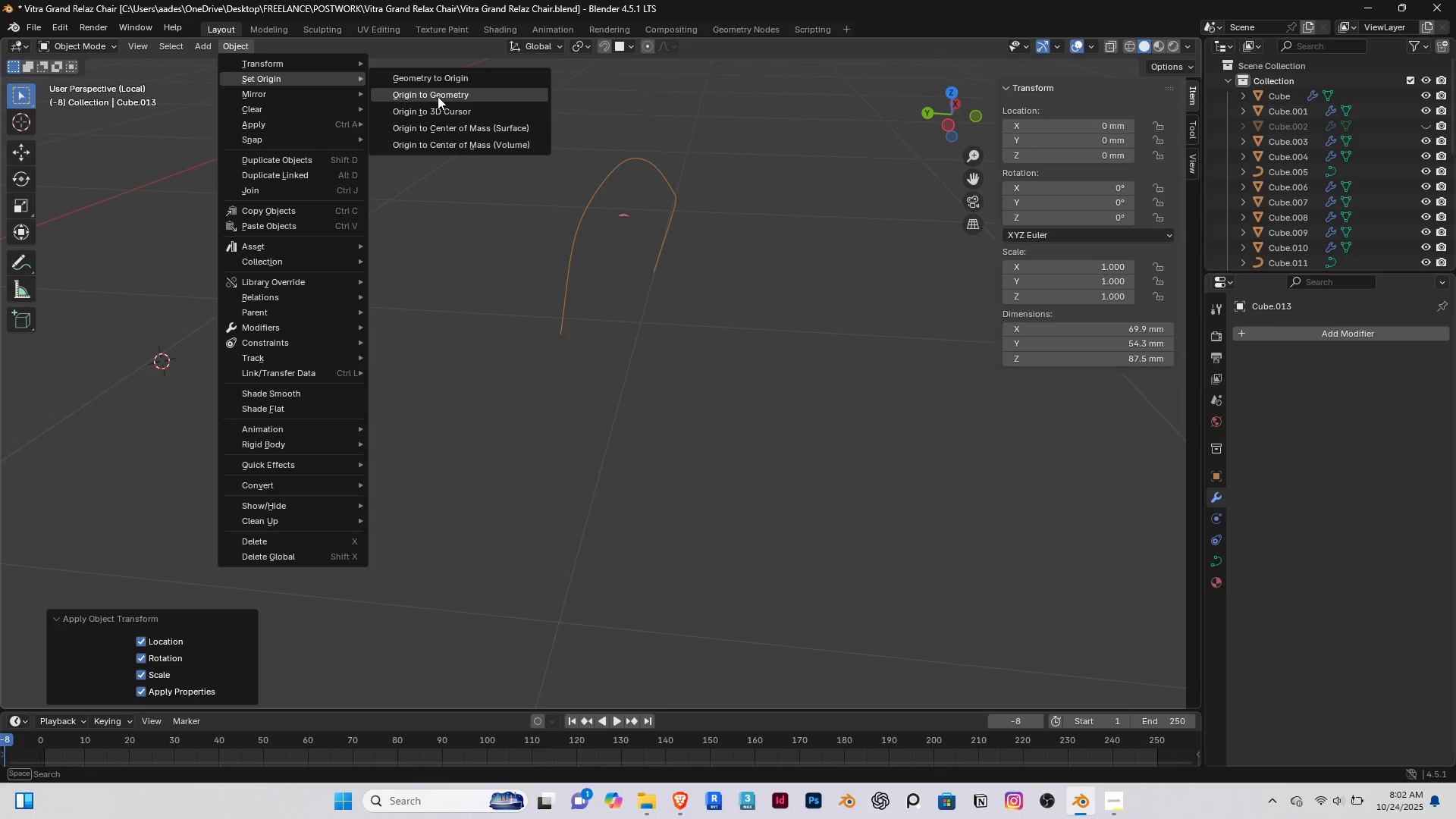 
left_click([438, 96])
 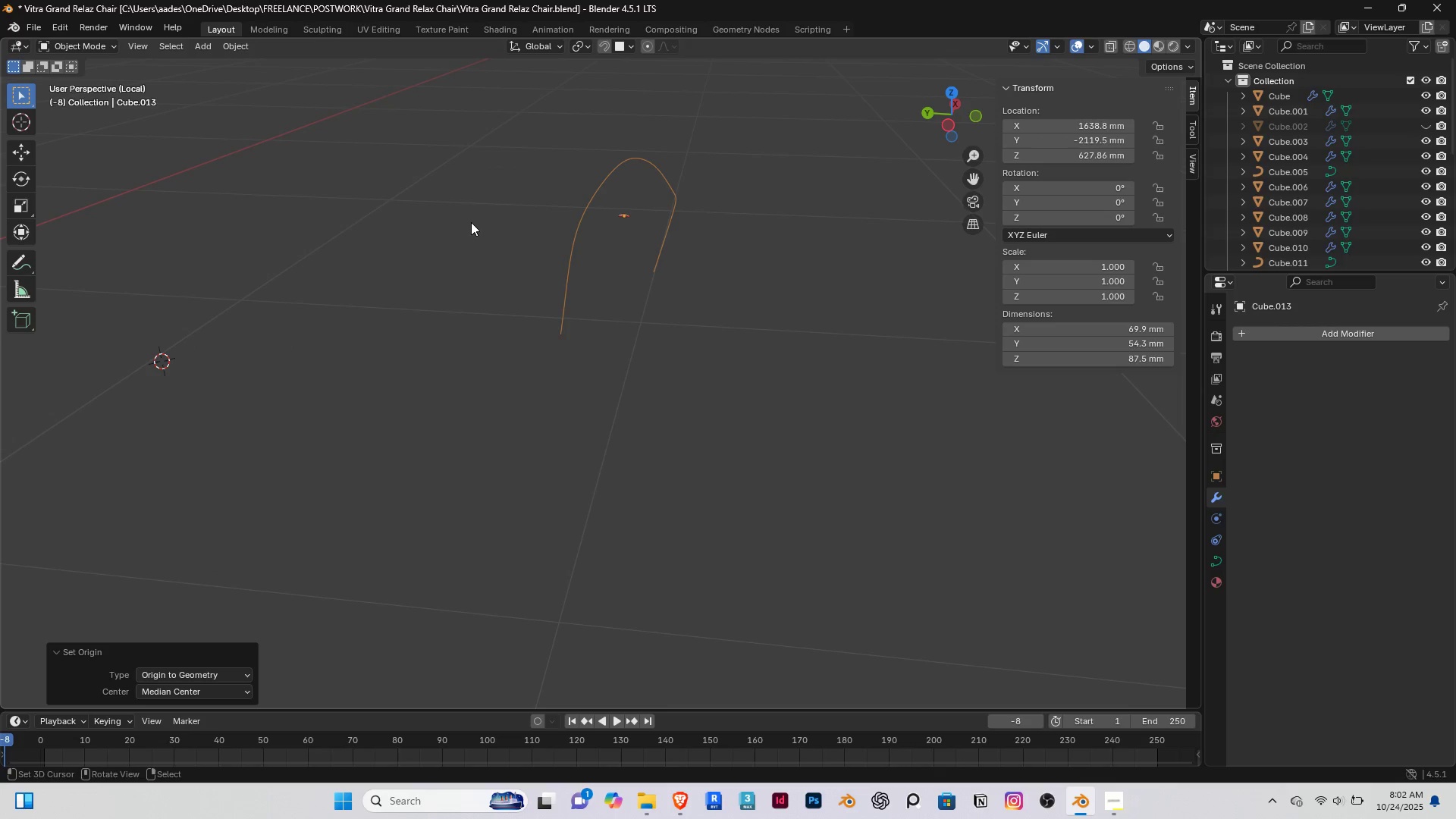 
right_click([471, 222])
 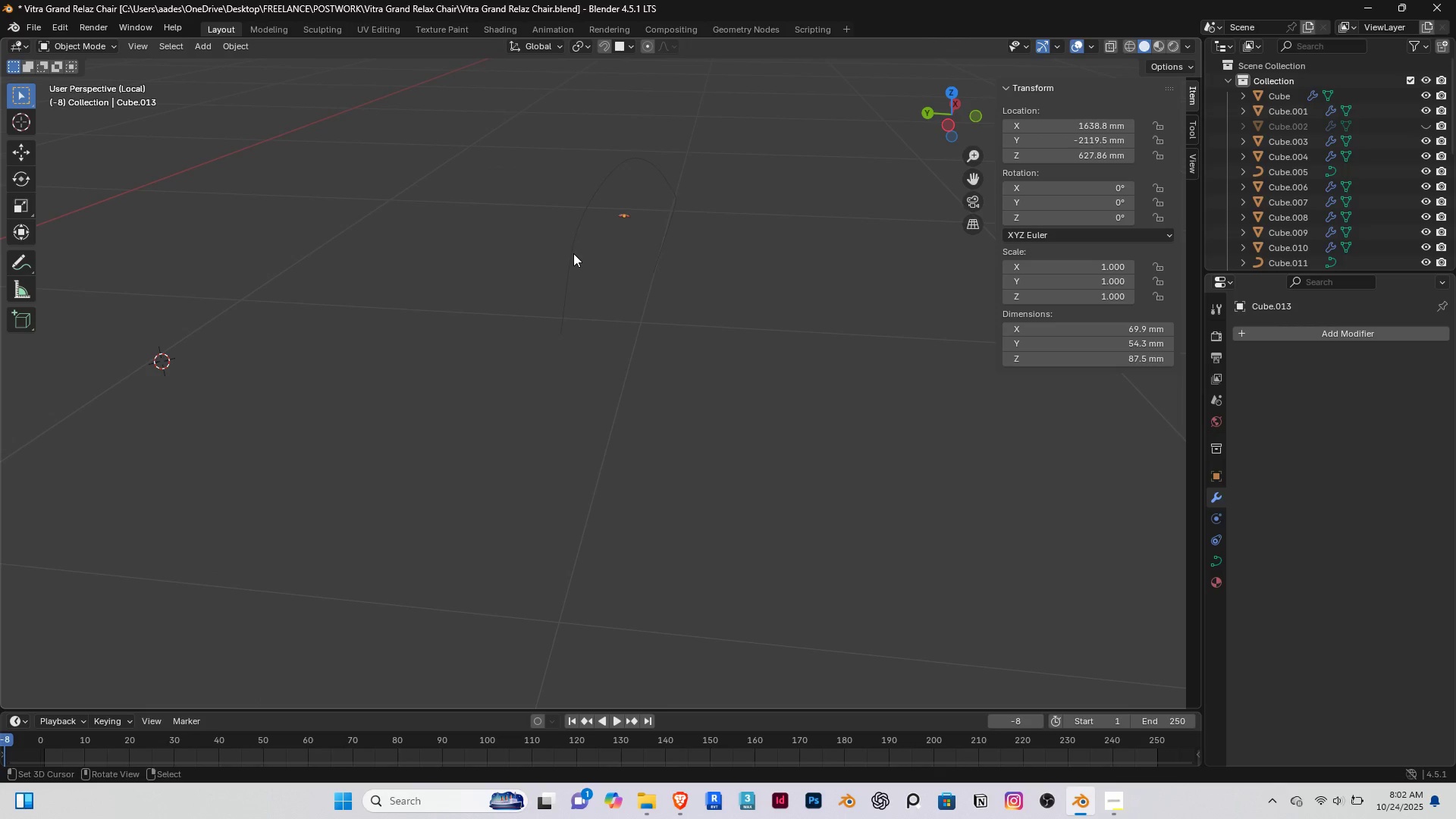 
right_click([573, 253])
 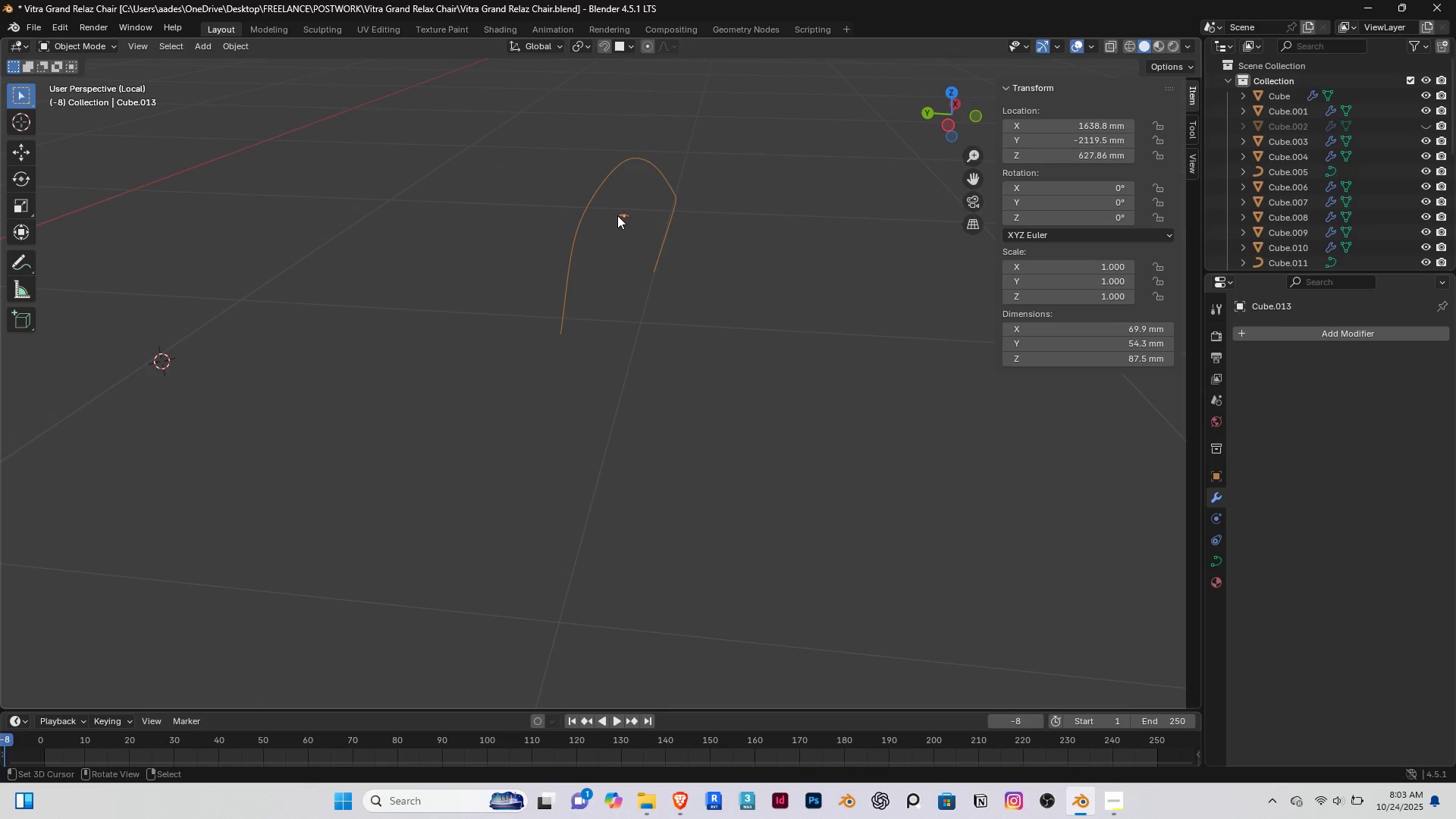 
right_click([617, 215])
 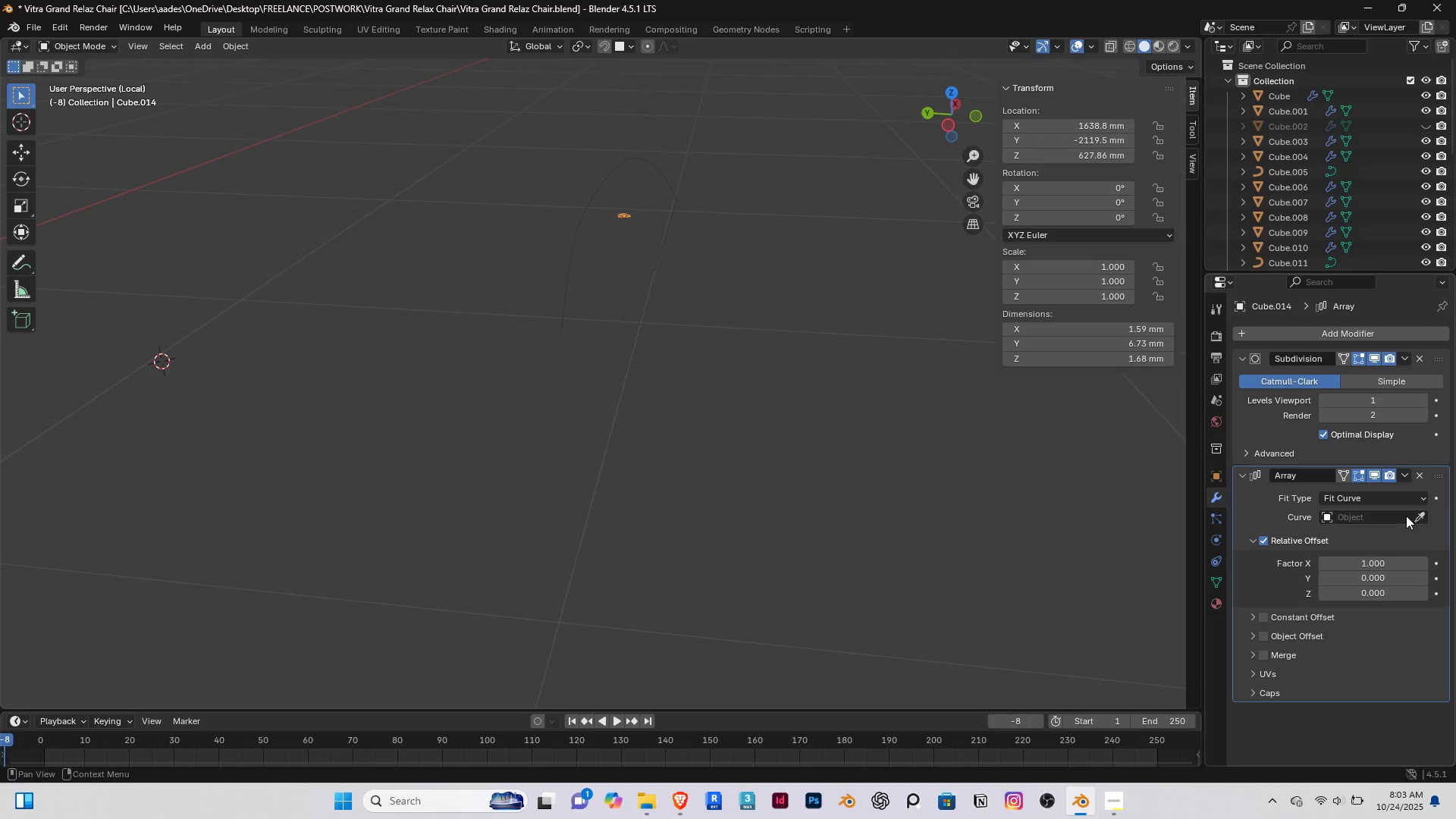 
left_click([1416, 522])
 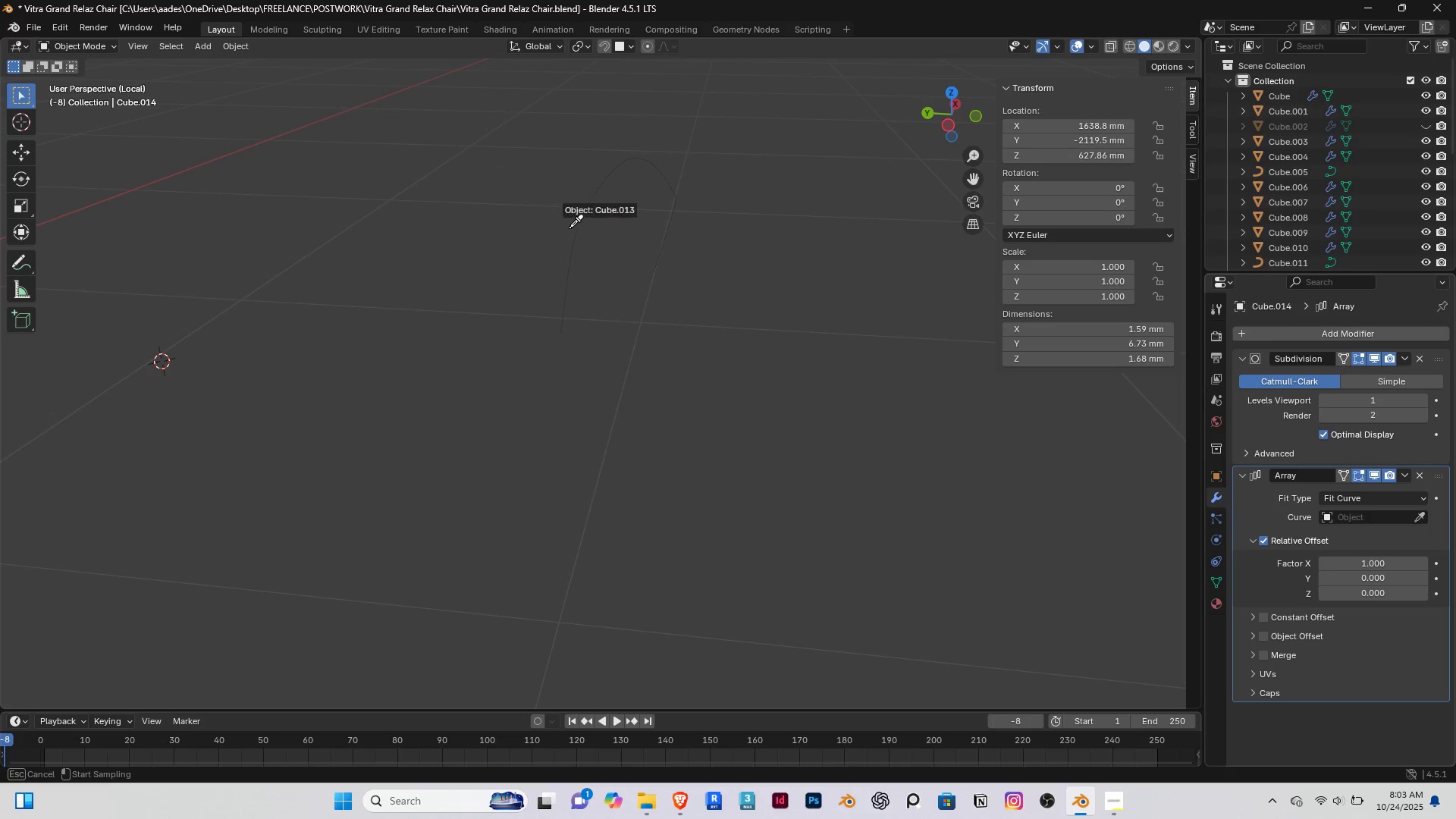 
left_click([573, 228])
 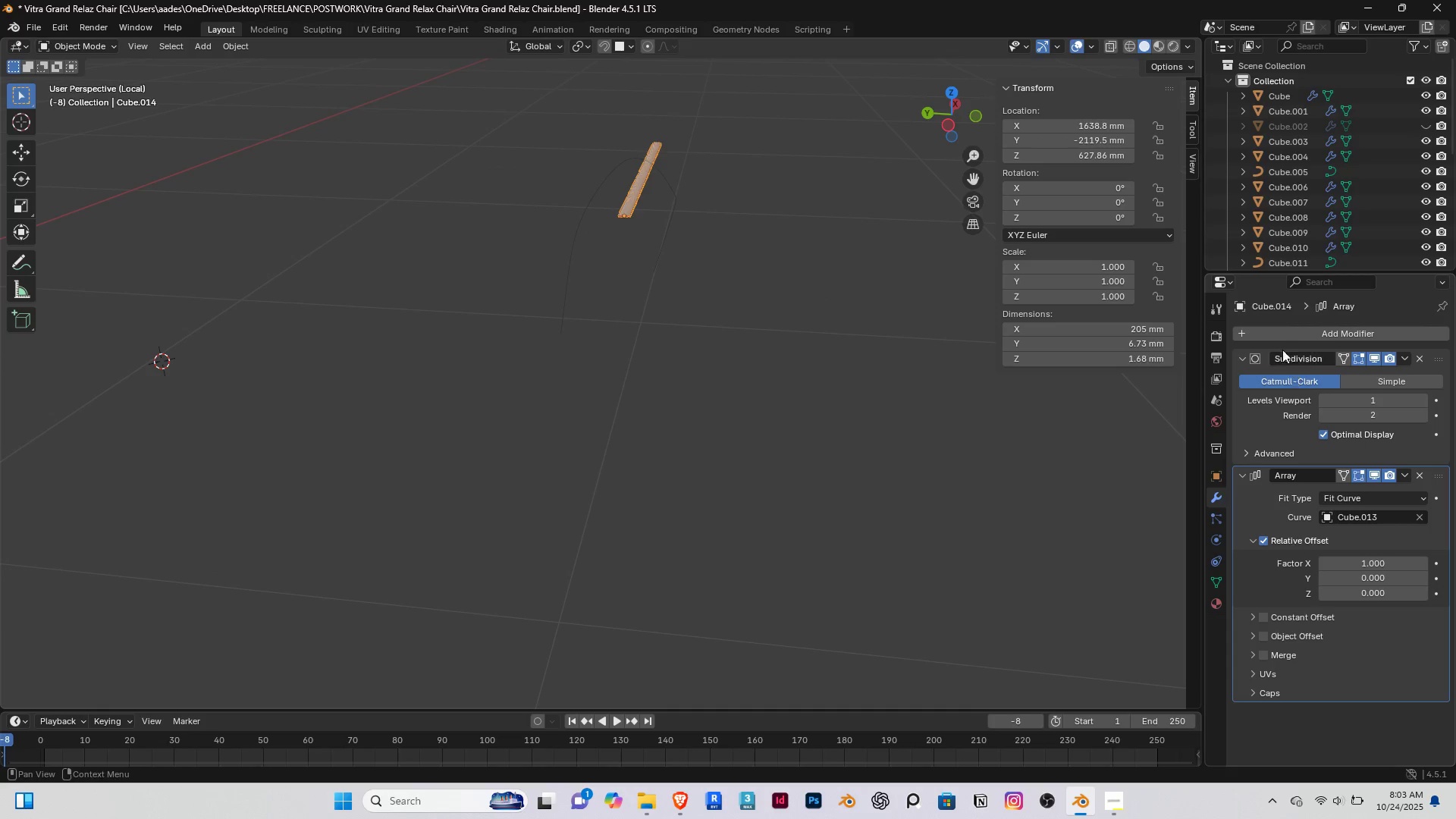 
left_click([1277, 337])
 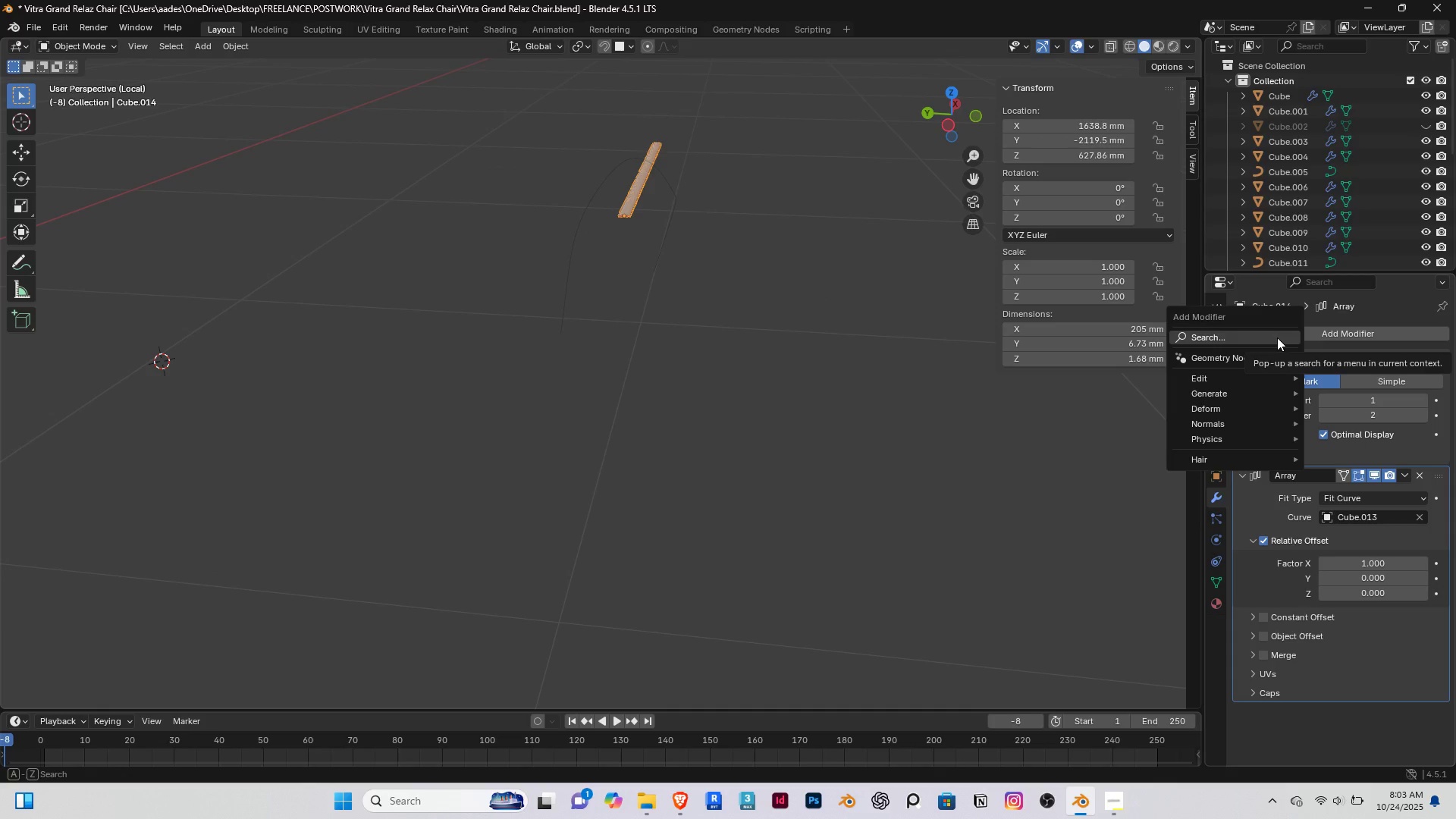 
type(cur)
 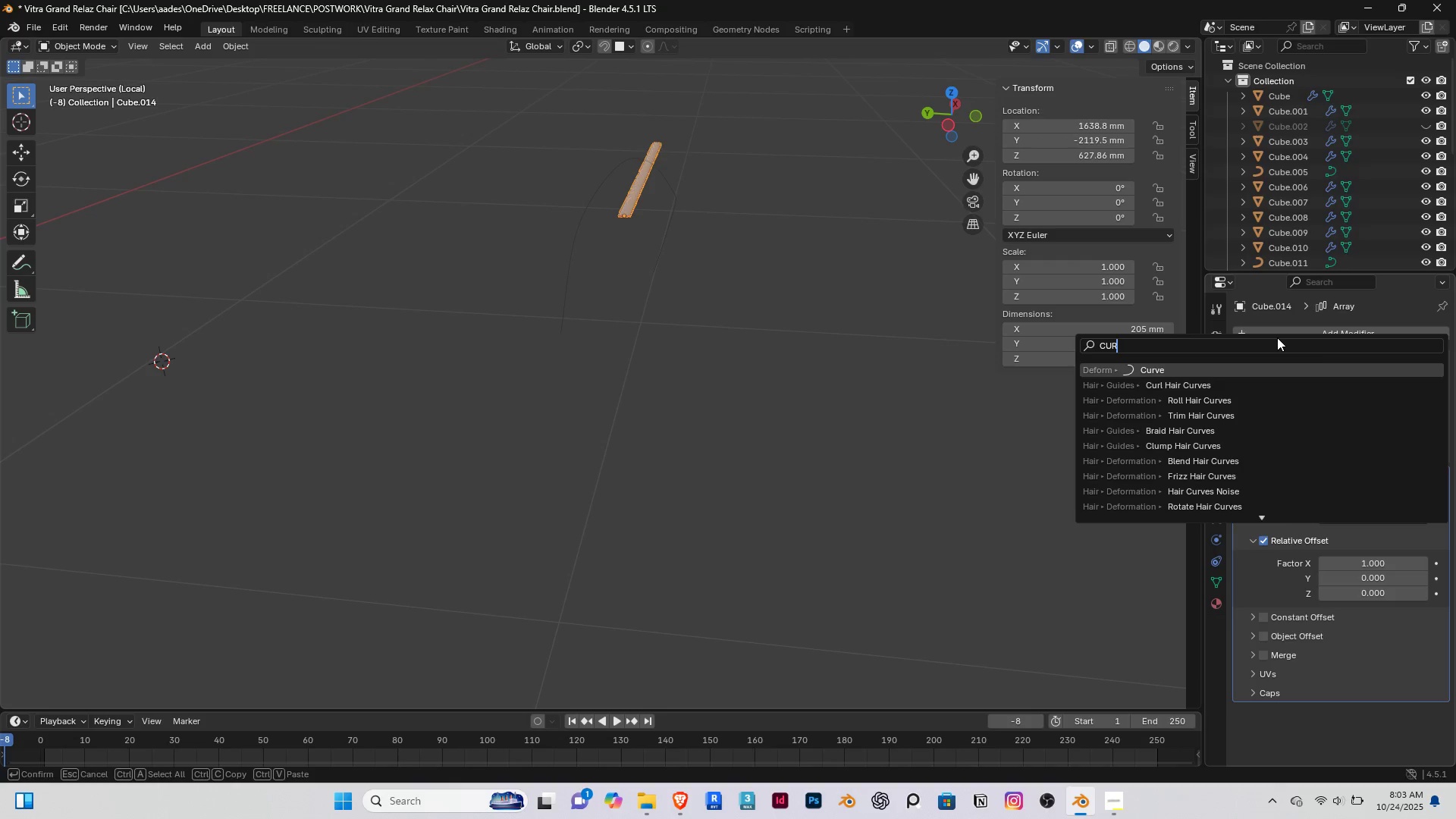 
key(Enter)
 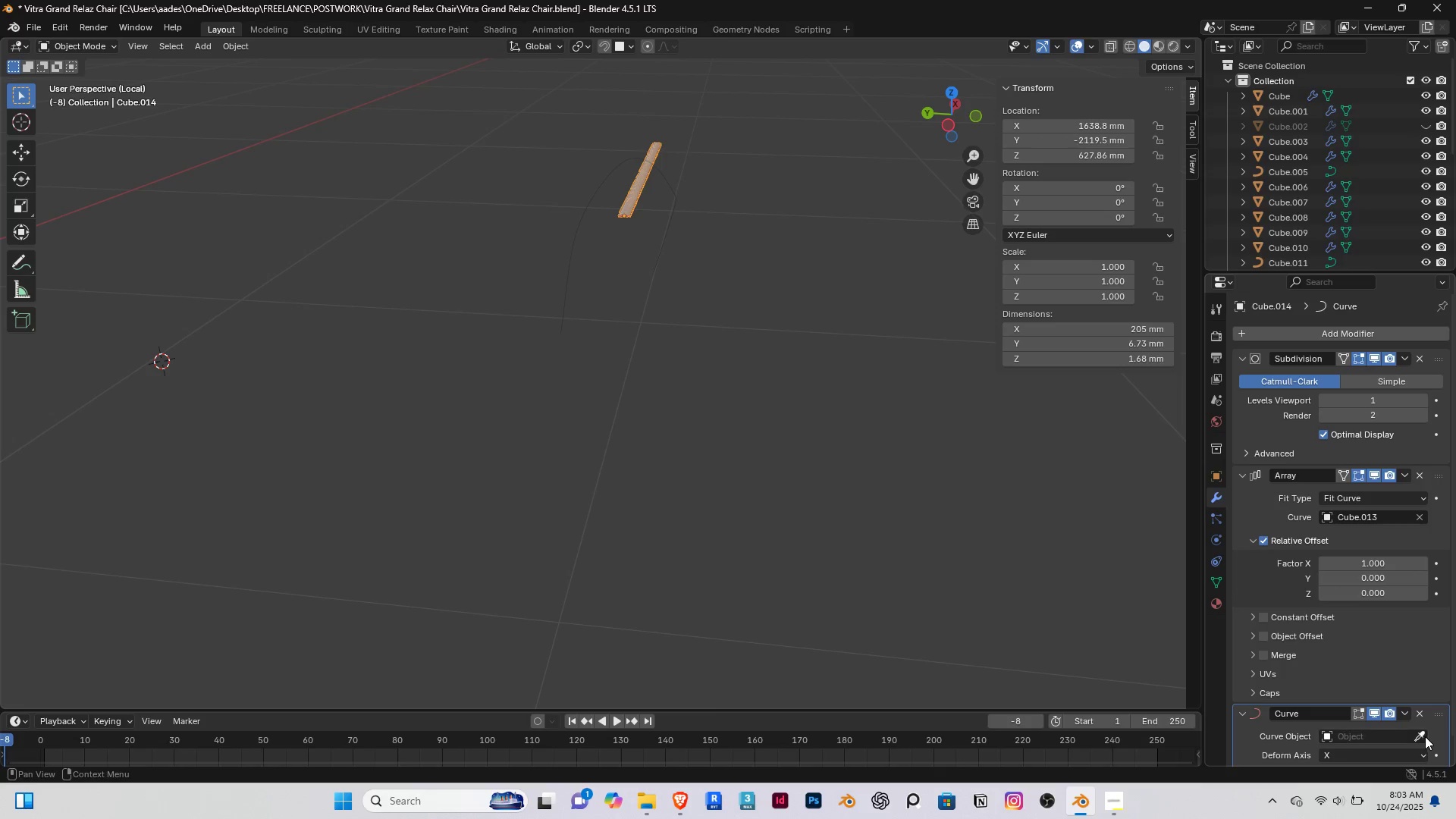 
left_click([1422, 736])
 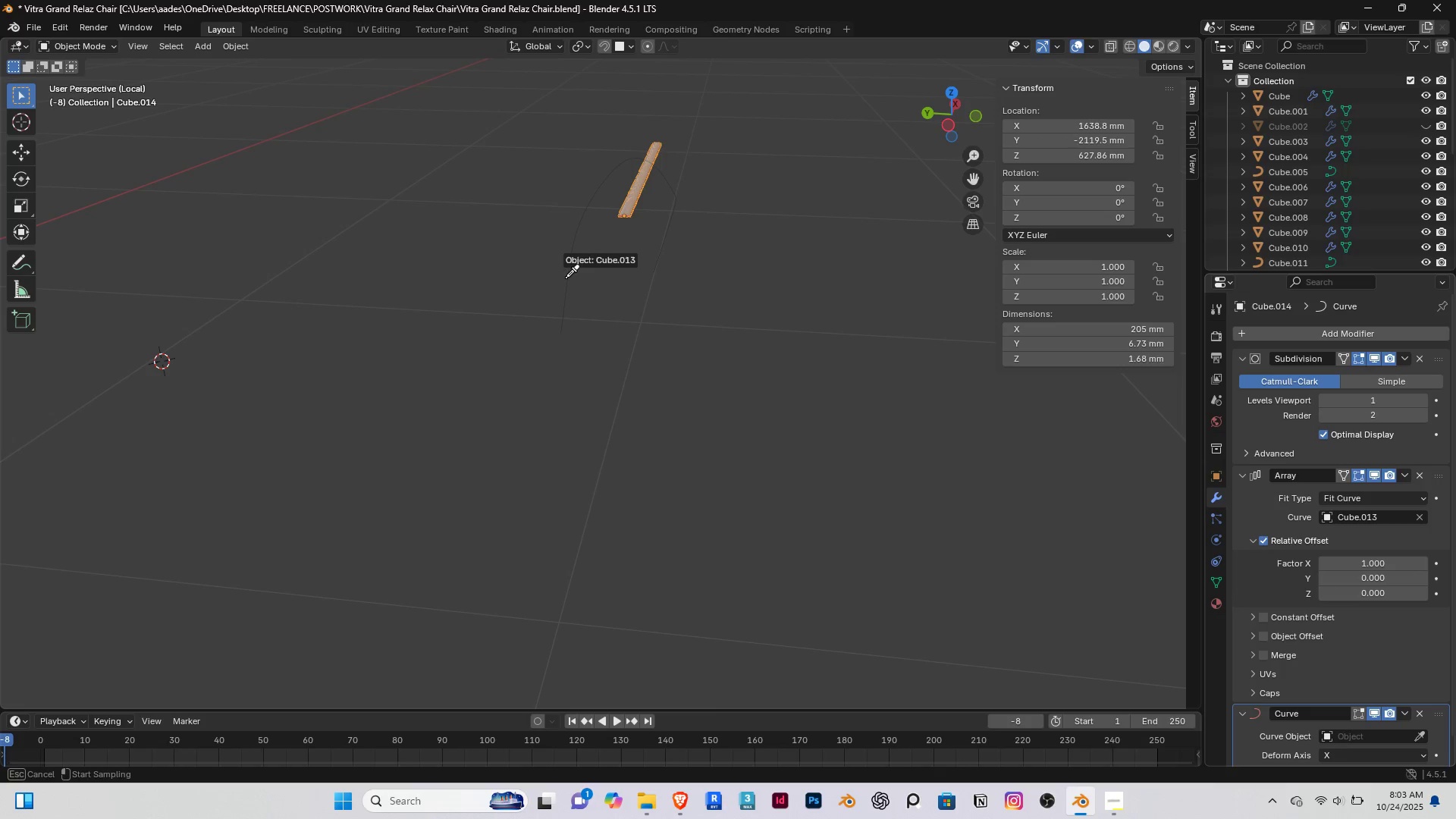 
left_click([571, 271])
 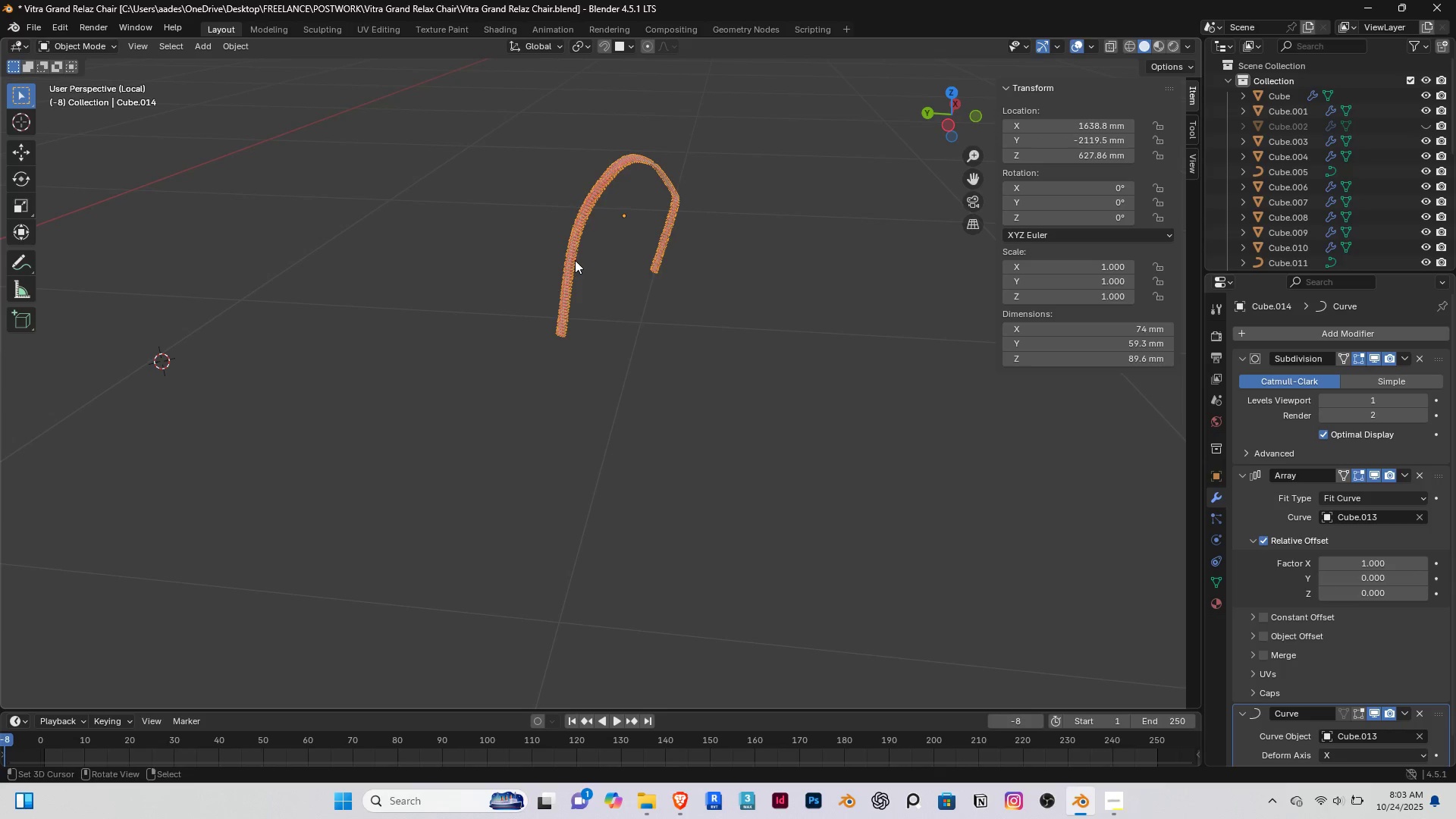 
scroll: coordinate [617, 224], scroll_direction: up, amount: 8.0
 